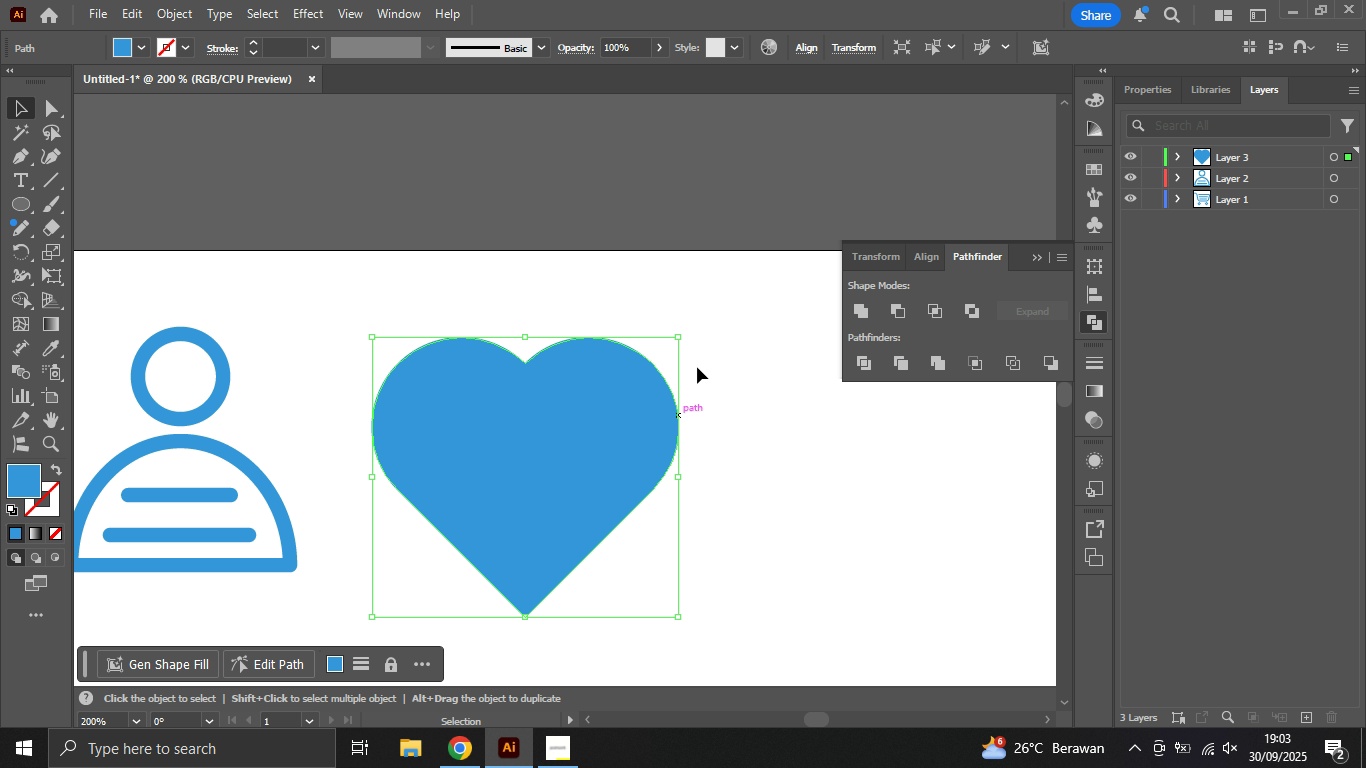 
hold_key(key=ShiftLeft, duration=1.31)
left_click_drag(start_coordinate=[679, 333], to_coordinate=[652, 399])
 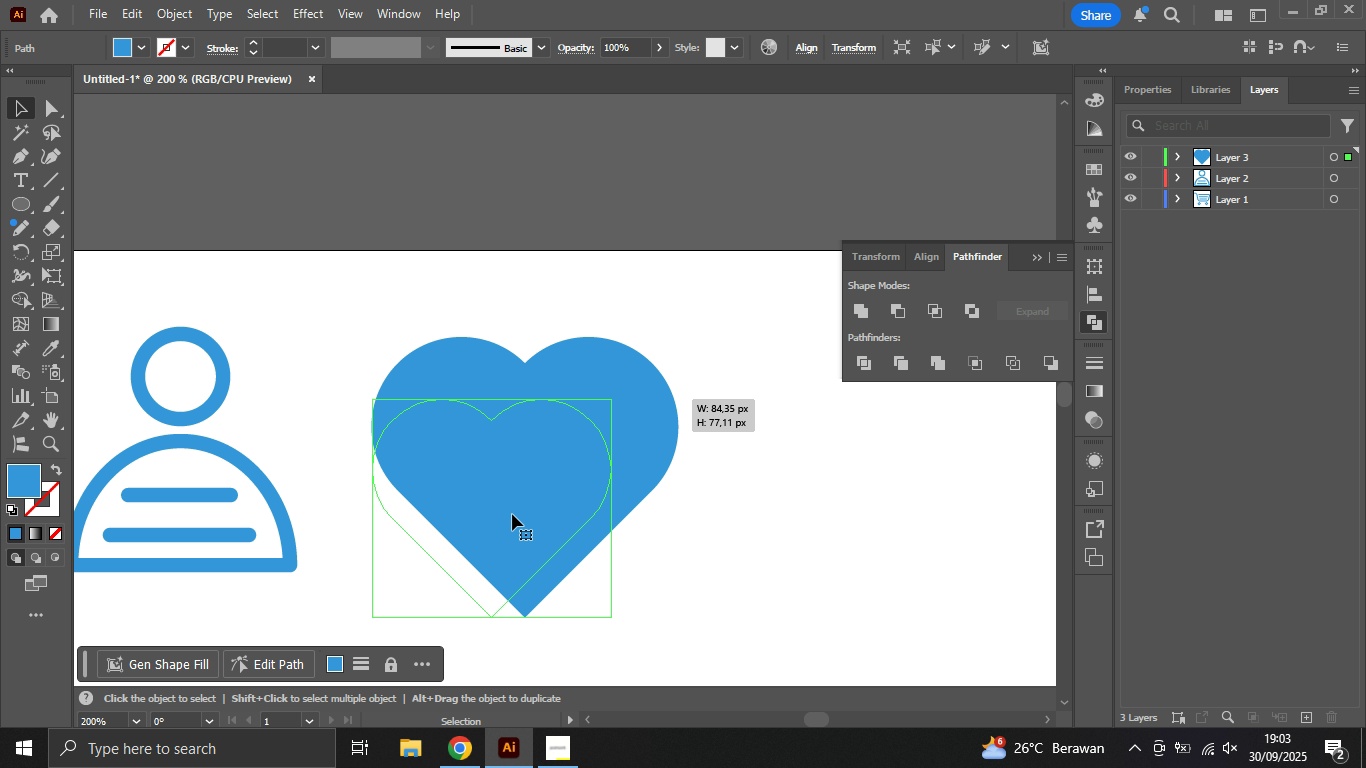 
left_click_drag(start_coordinate=[512, 514], to_coordinate=[601, 449])
 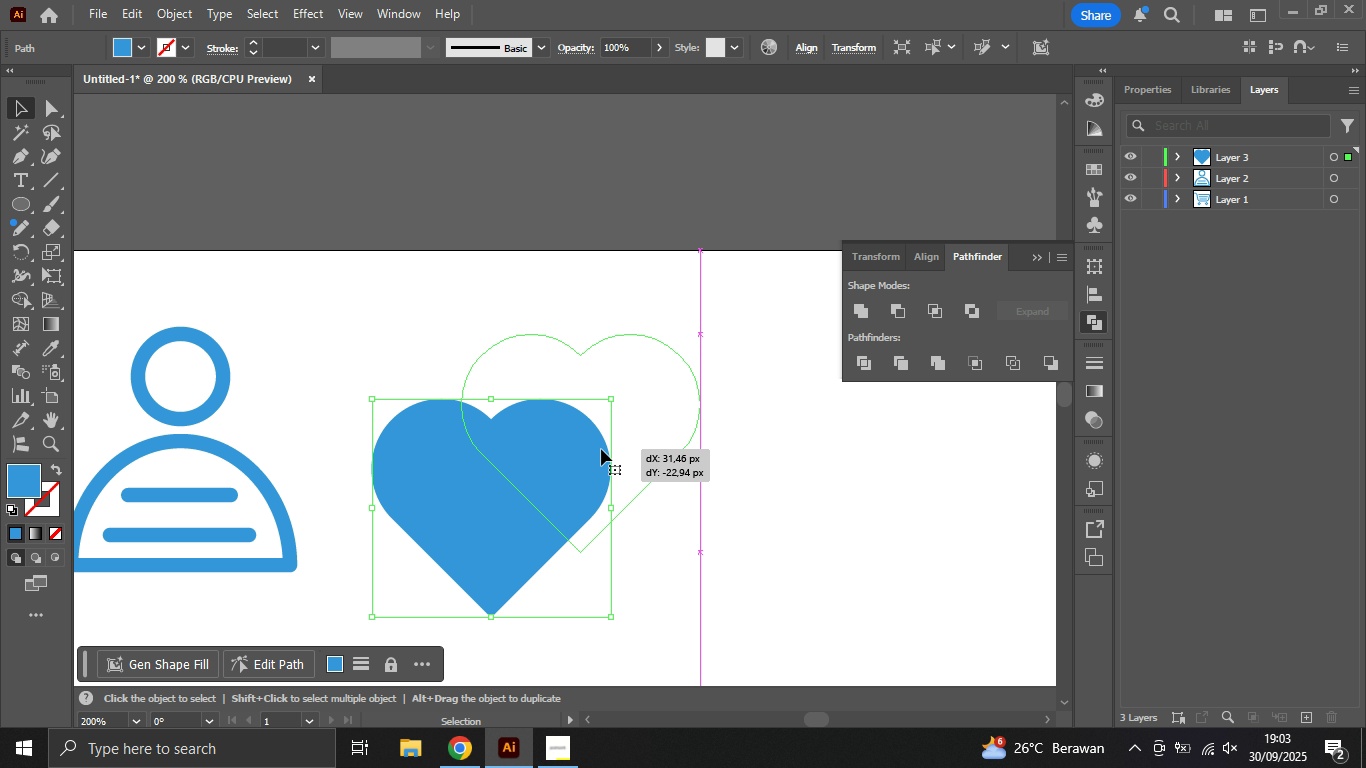 
key(Shift+X)
 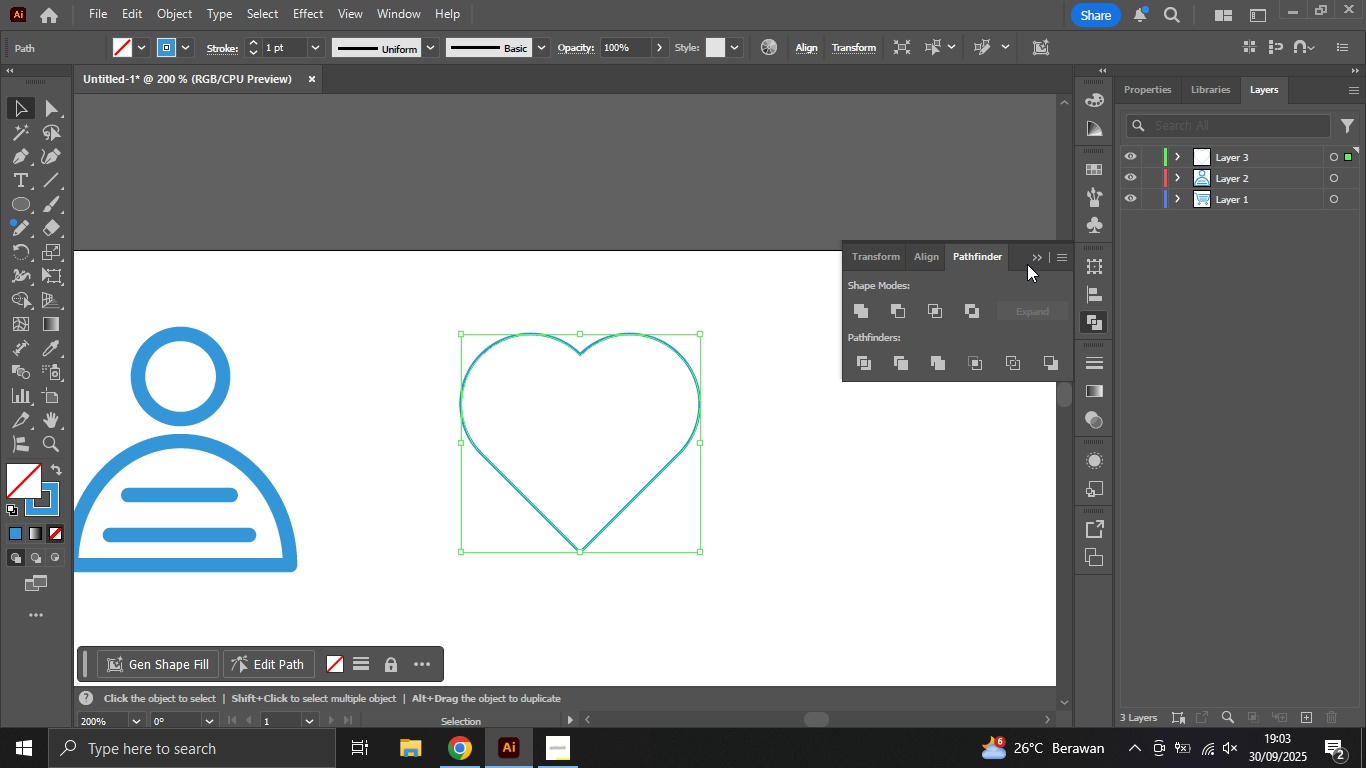 
left_click([1032, 260])
 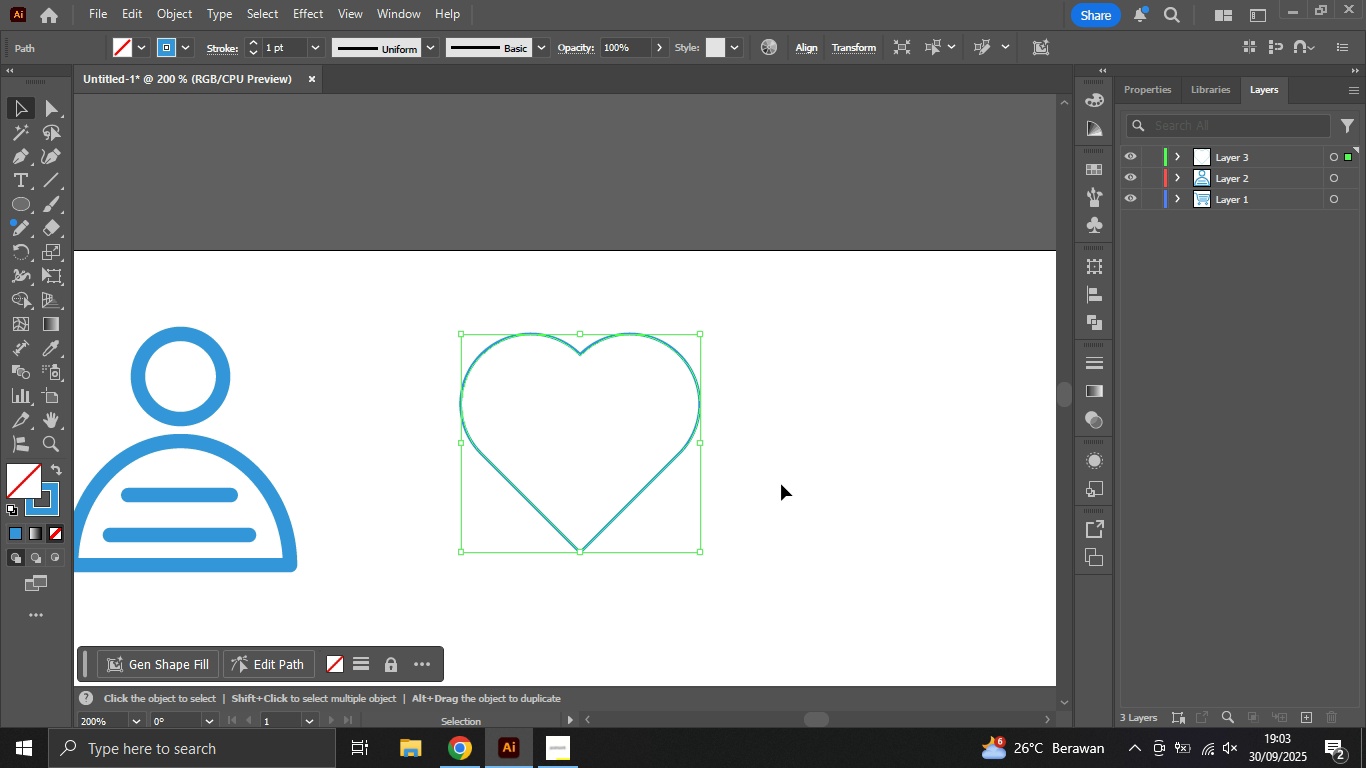 
left_click([781, 484])
 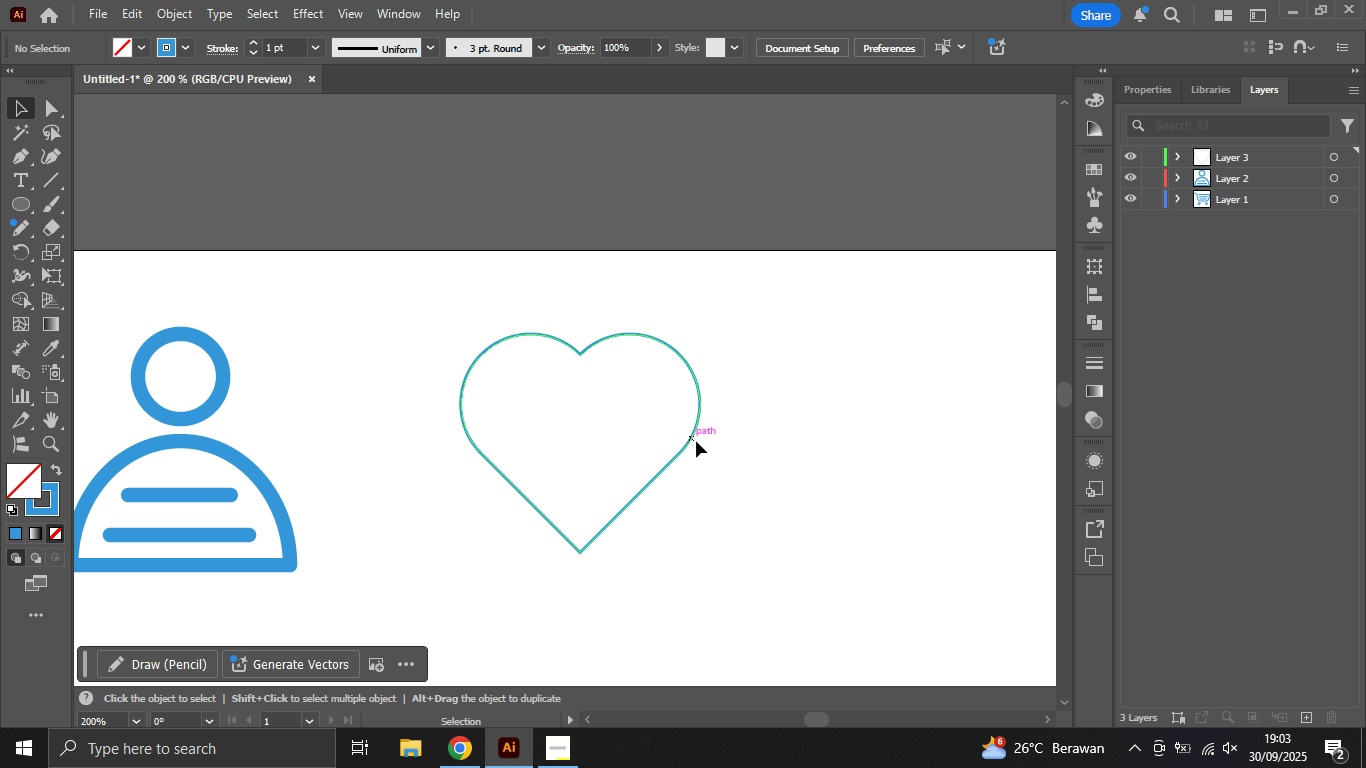 
double_click([686, 435])
 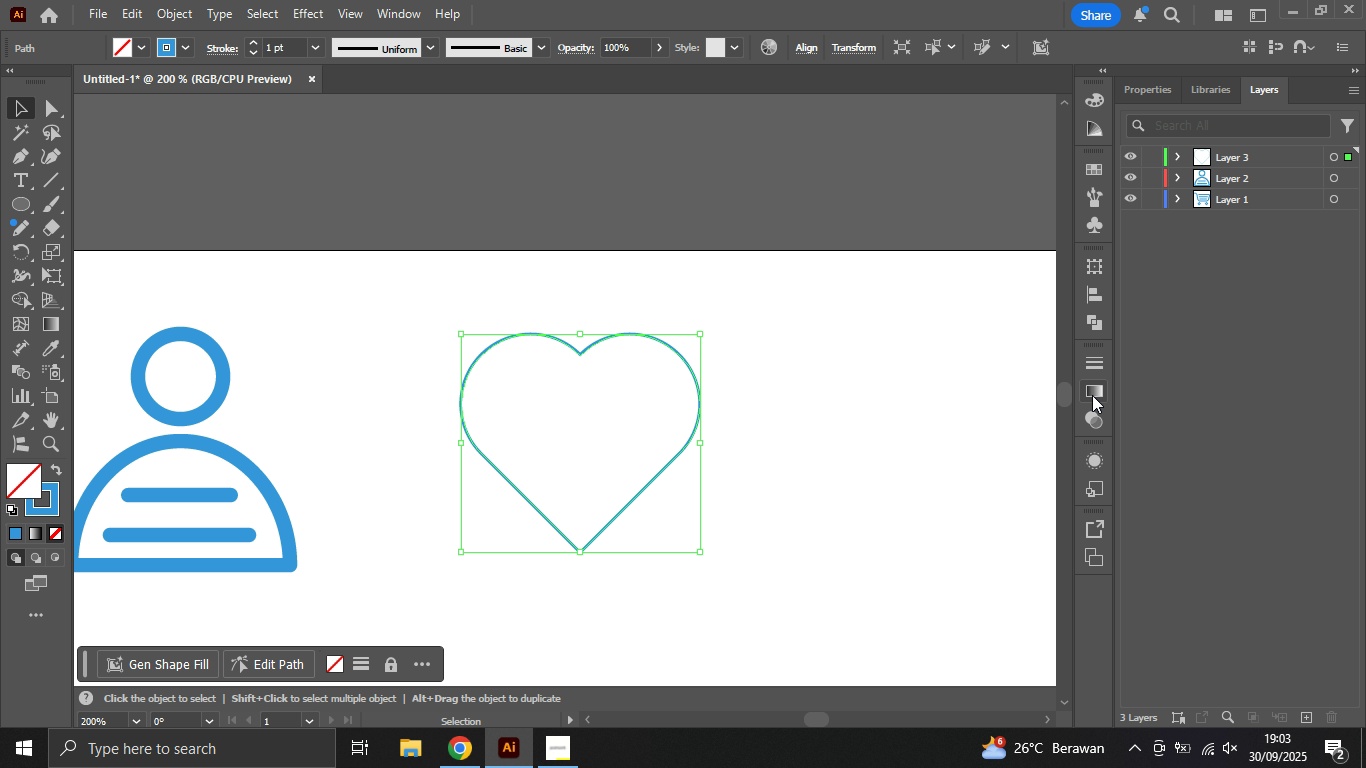 
left_click([1102, 361])
 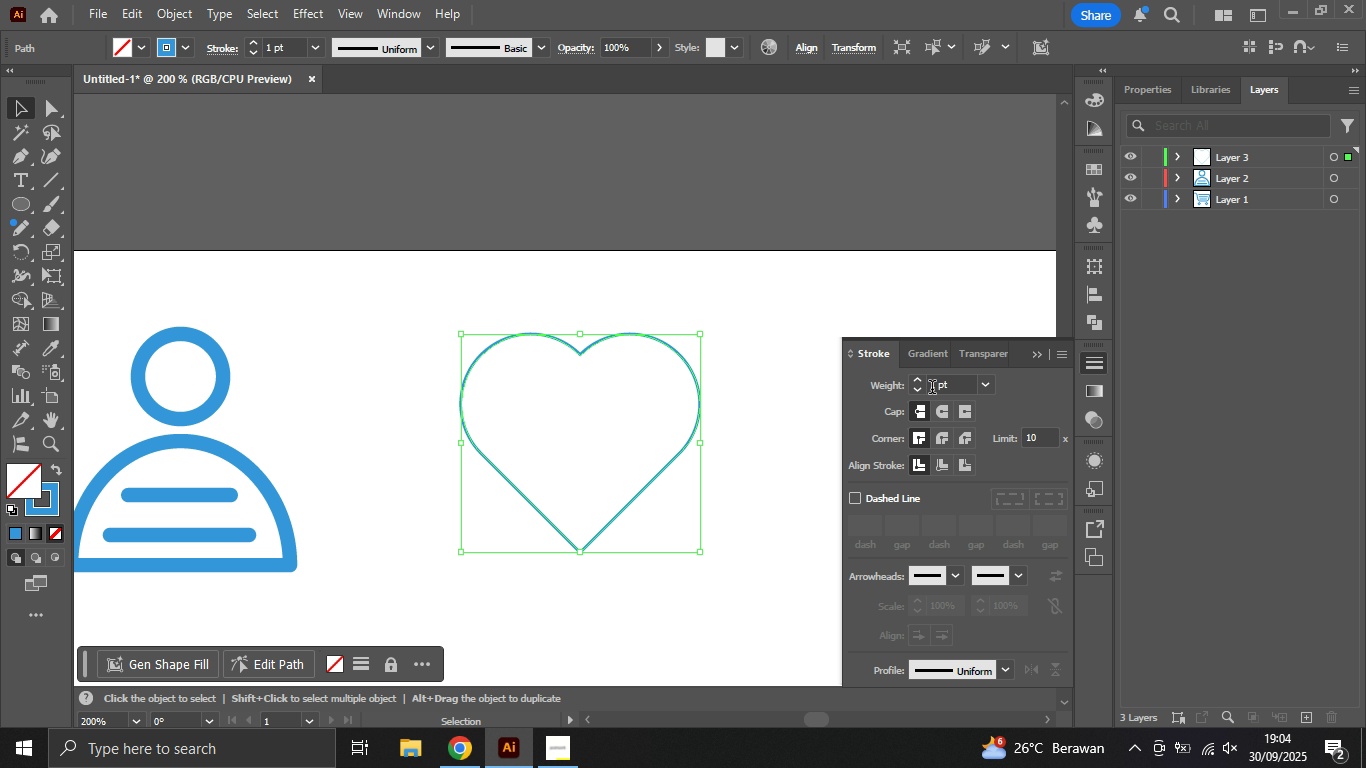 
scroll: coordinate [934, 387], scroll_direction: up, amount: 5.0
 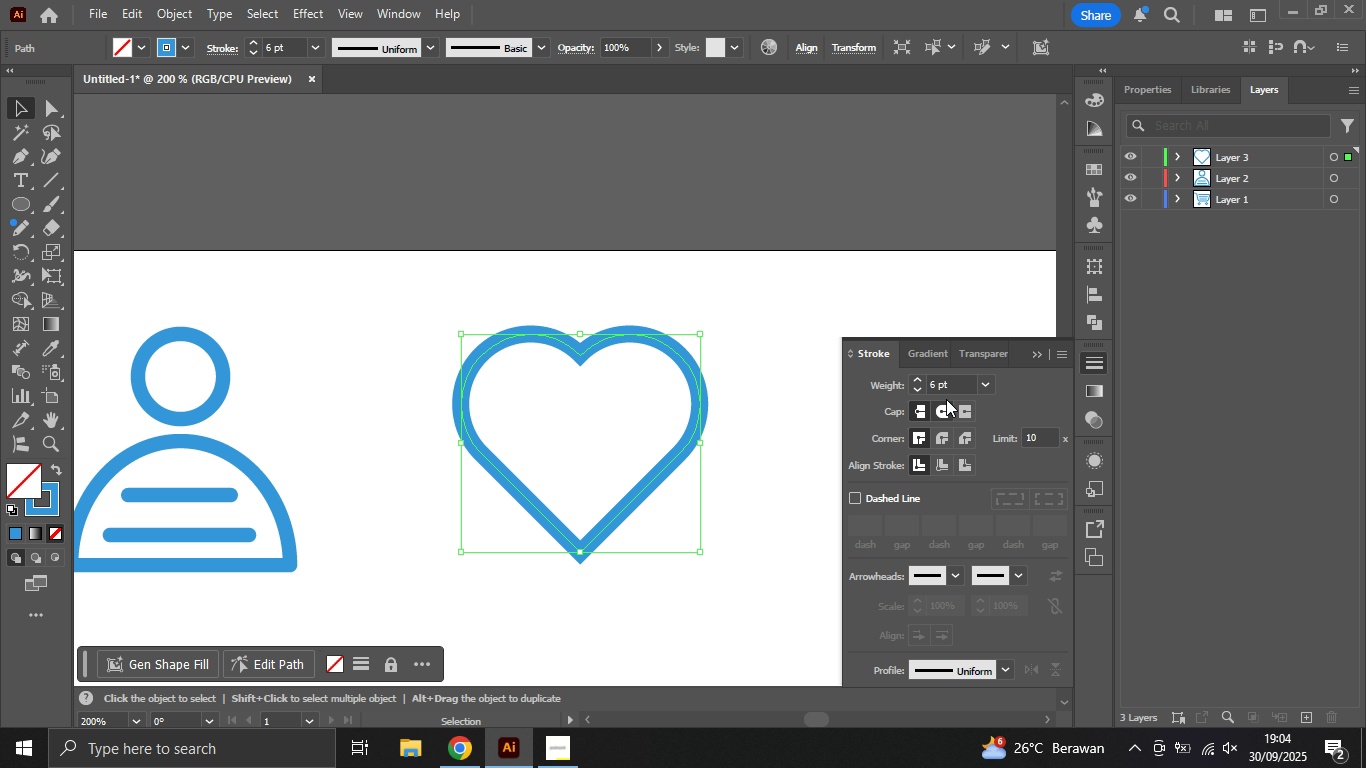 
scroll: coordinate [946, 394], scroll_direction: down, amount: 1.0
 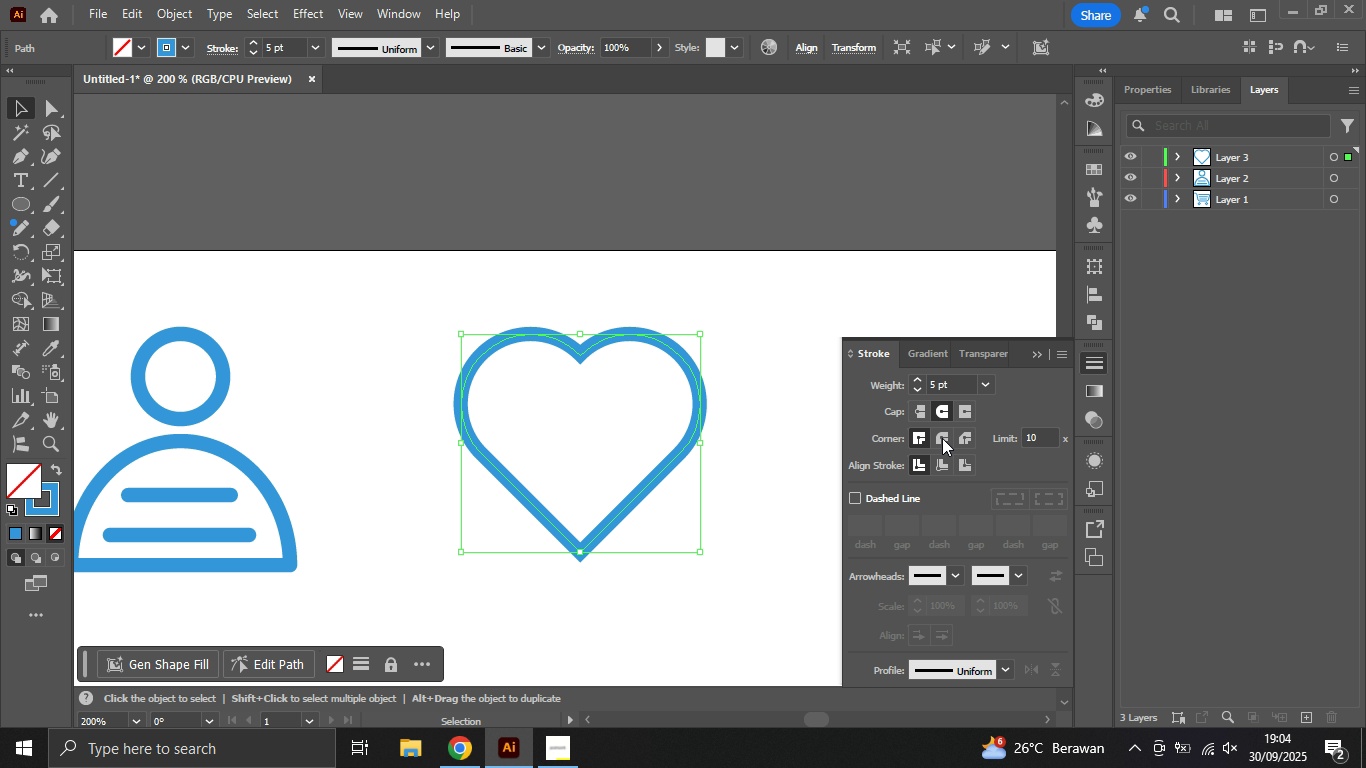 
double_click([942, 438])
 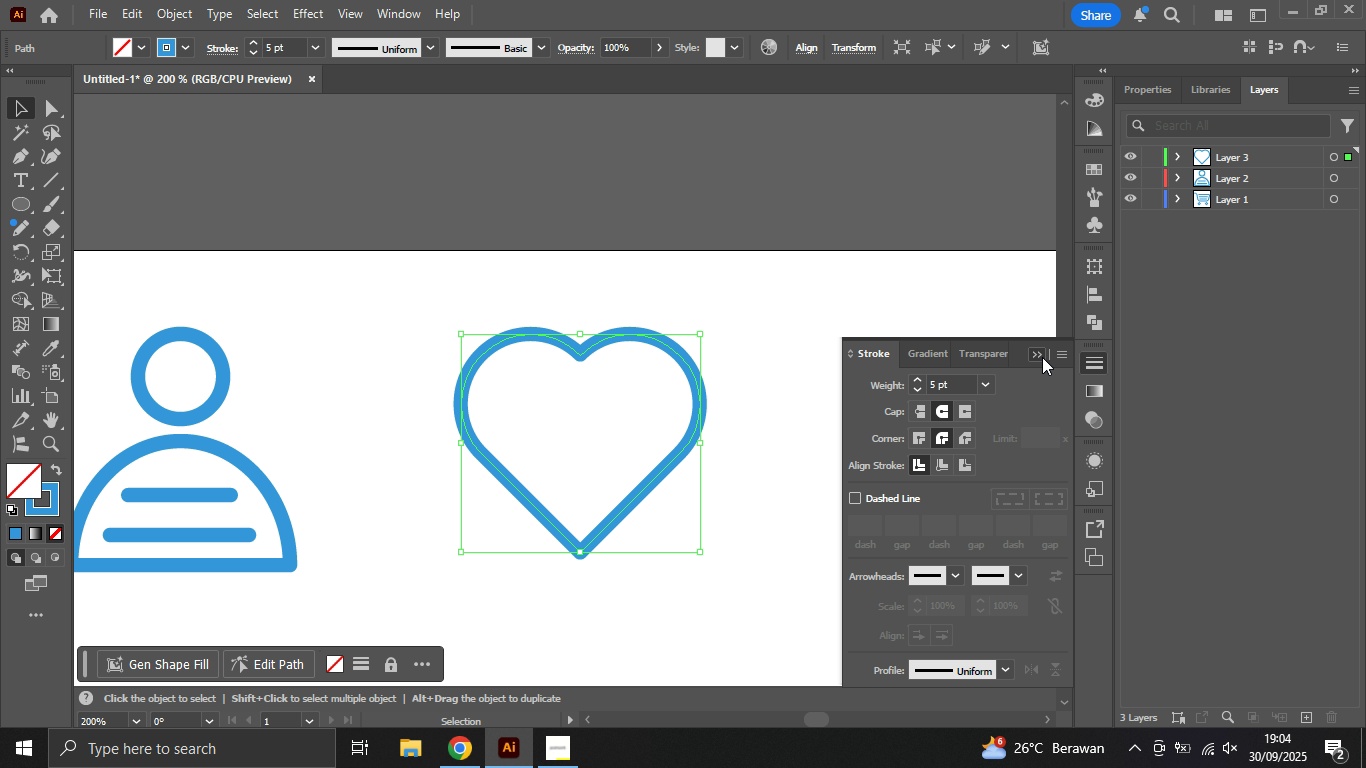 
double_click([818, 413])
 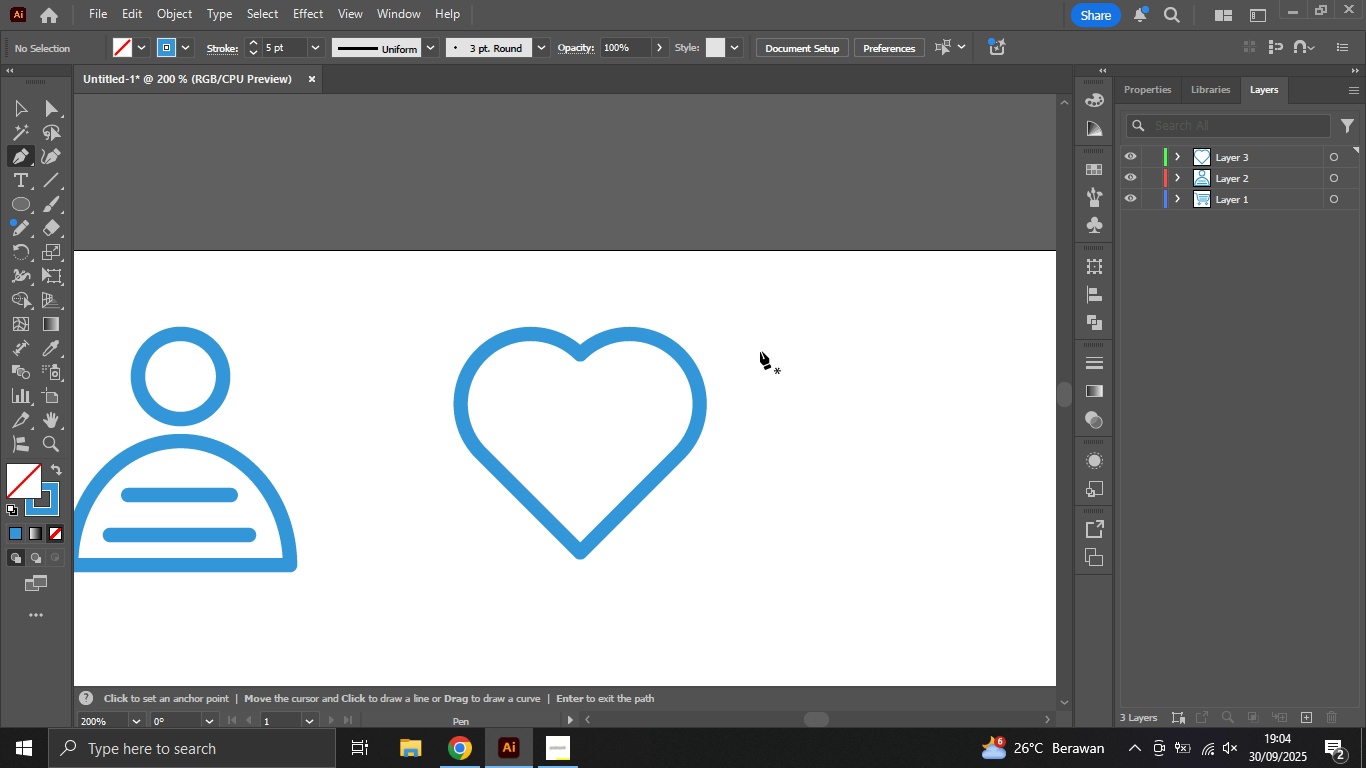 
hold_key(key=ShiftLeft, duration=1.83)
left_click([758, 340])
 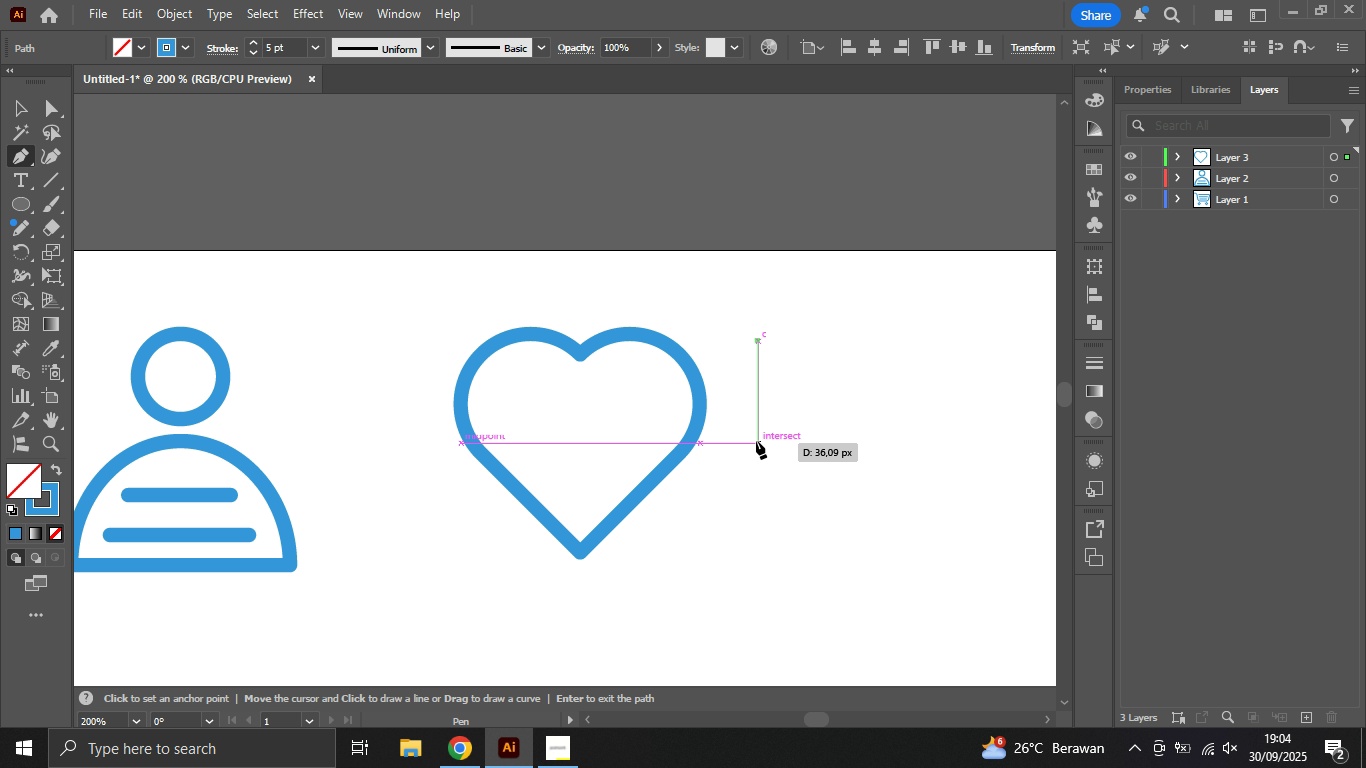 
left_click([756, 441])
 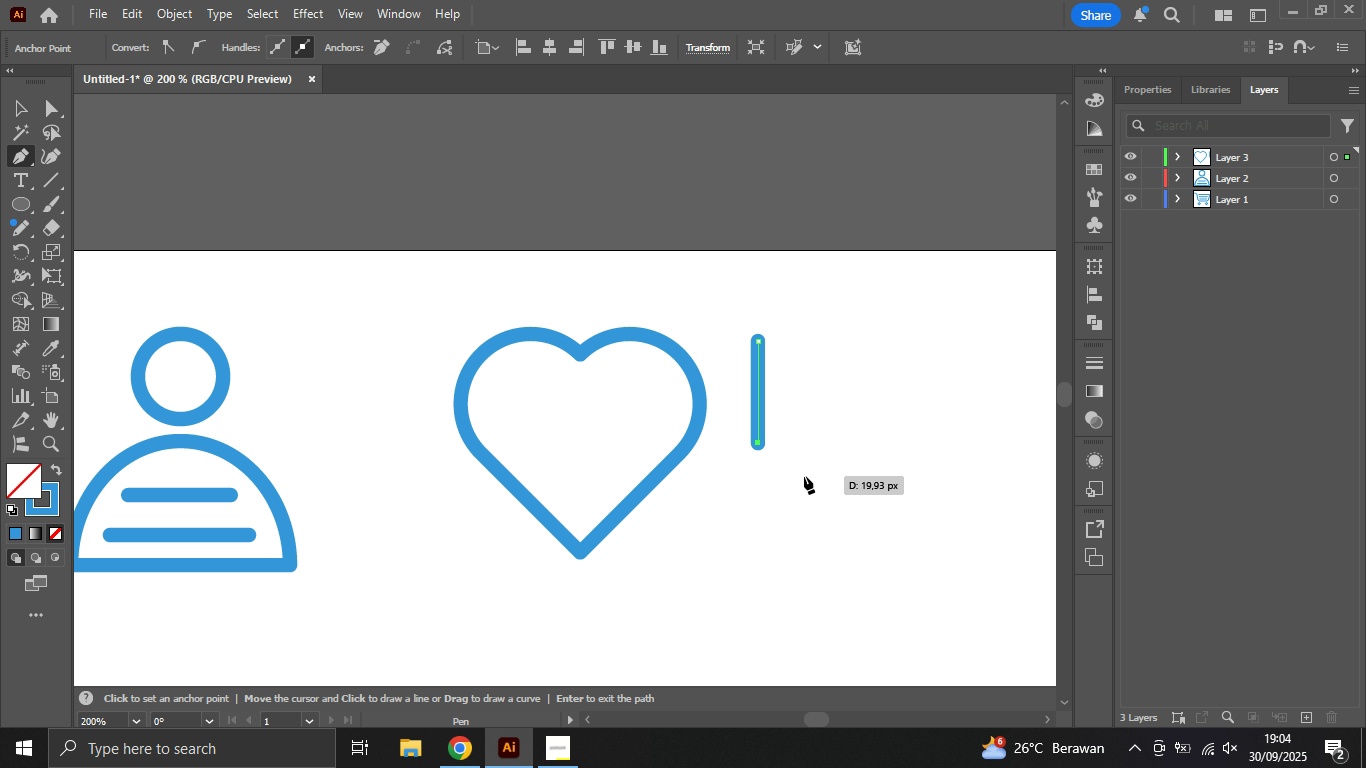 
key(Escape)
 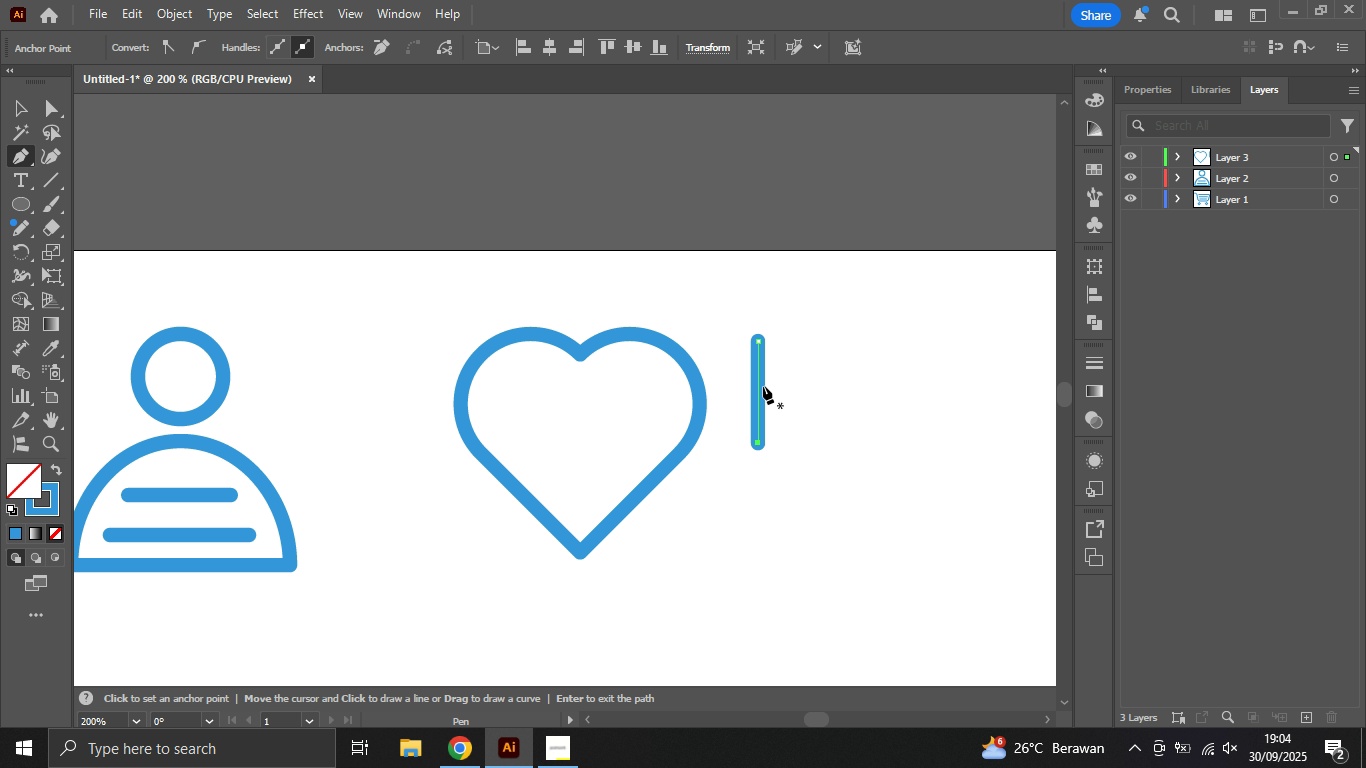 
key(V)
 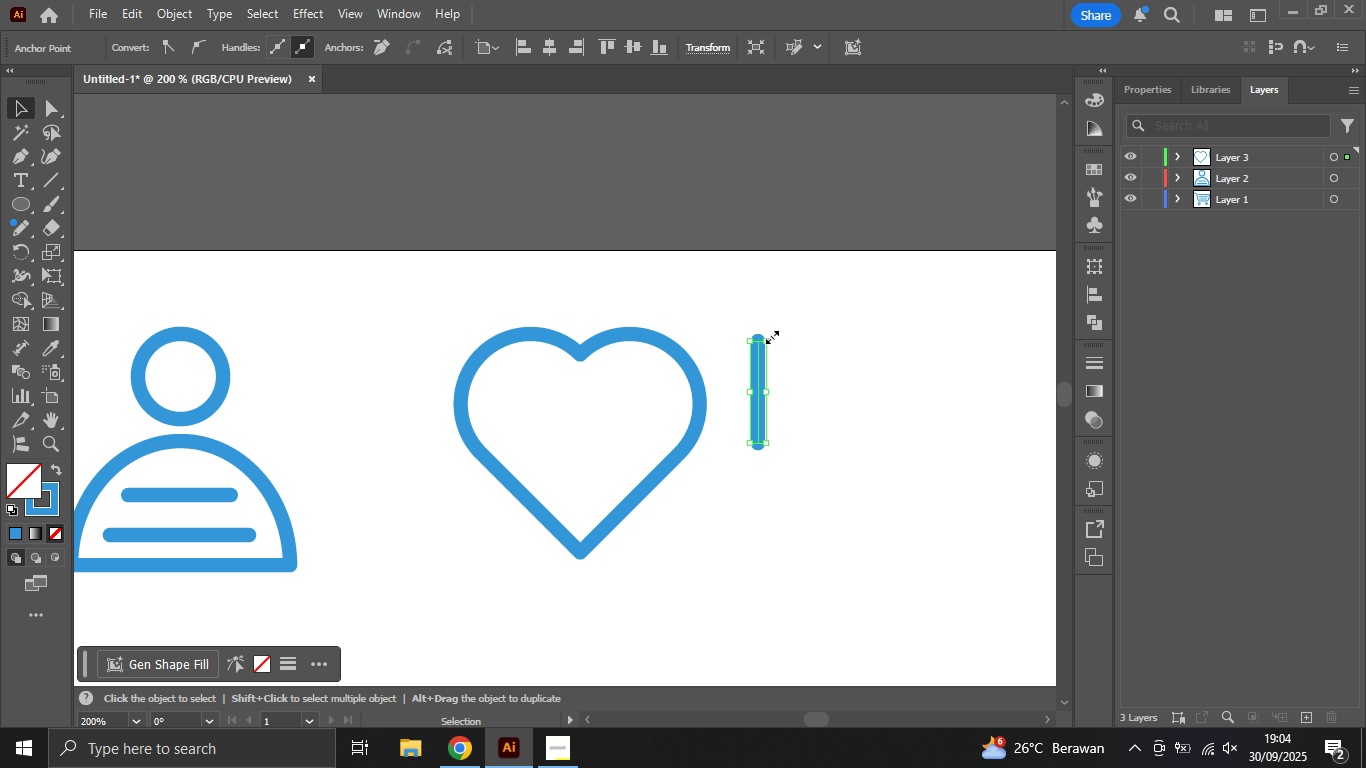 
left_click_drag(start_coordinate=[771, 332], to_coordinate=[841, 405])
 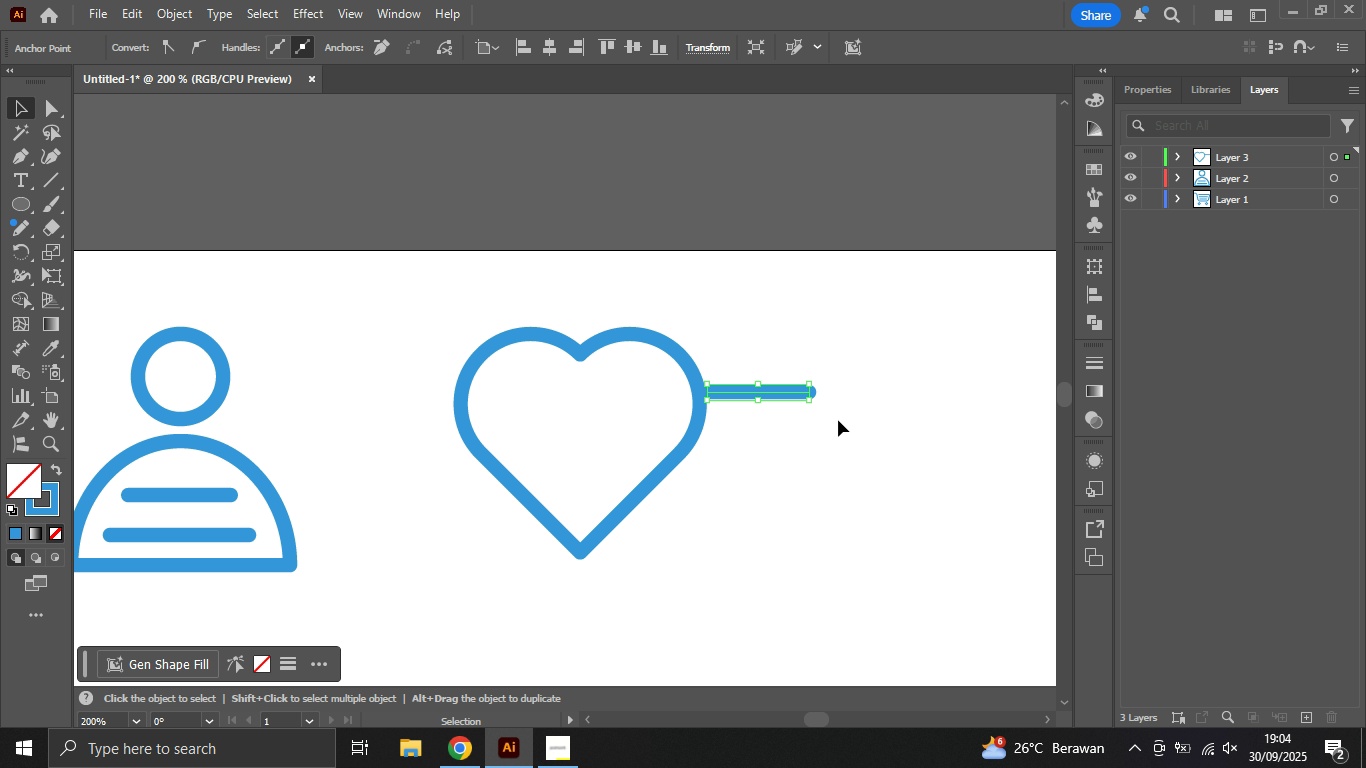 
hold_key(key=AltLeft, duration=2.82)
 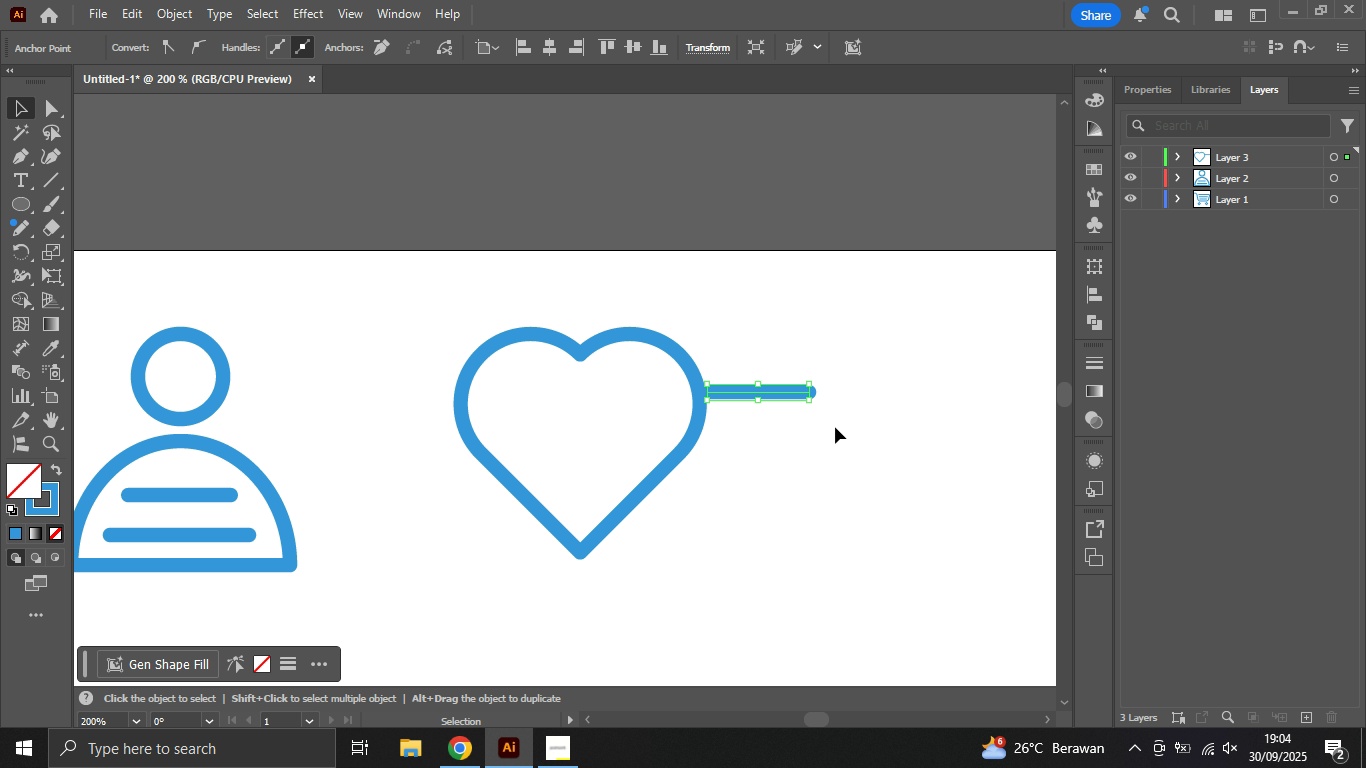 
hold_key(key=ShiftLeft, duration=1.13)
 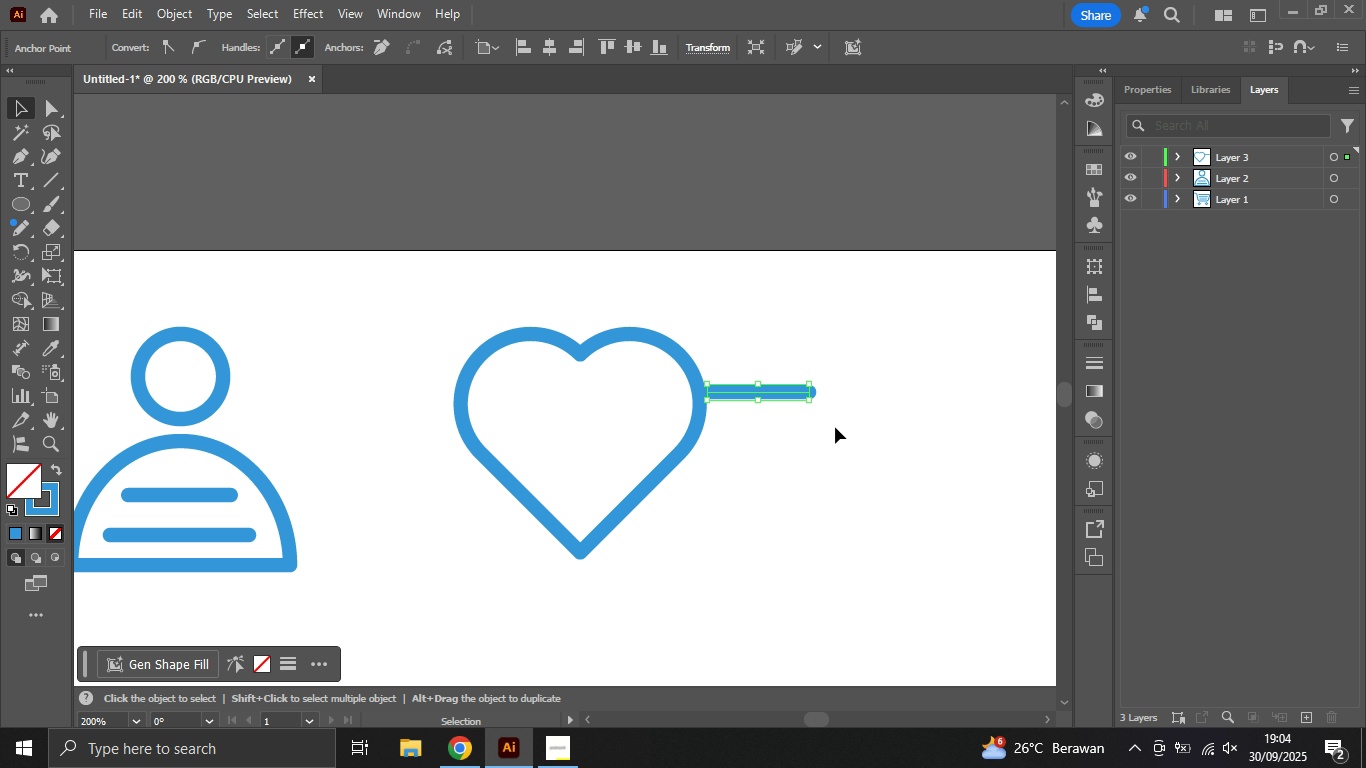 
key(Control+ControlLeft)
 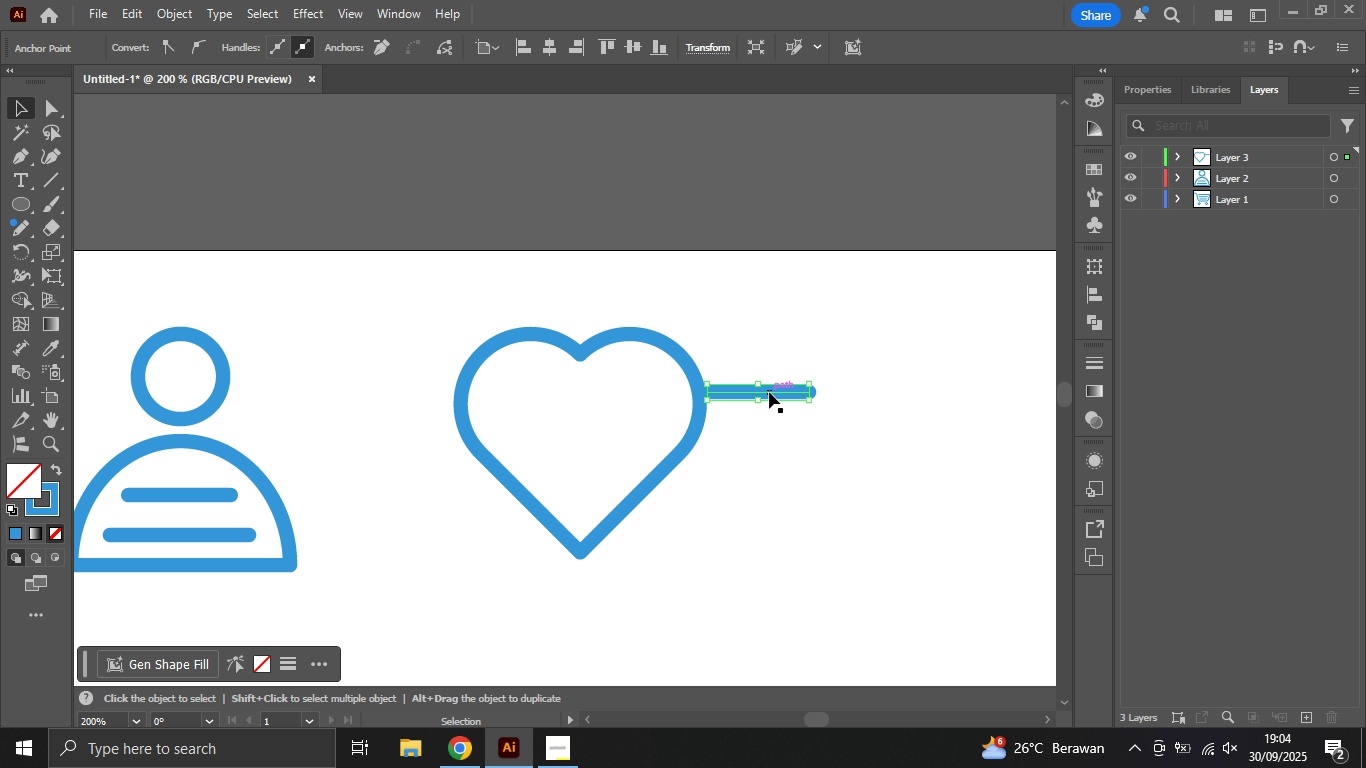 
left_click_drag(start_coordinate=[769, 391], to_coordinate=[769, 426])
 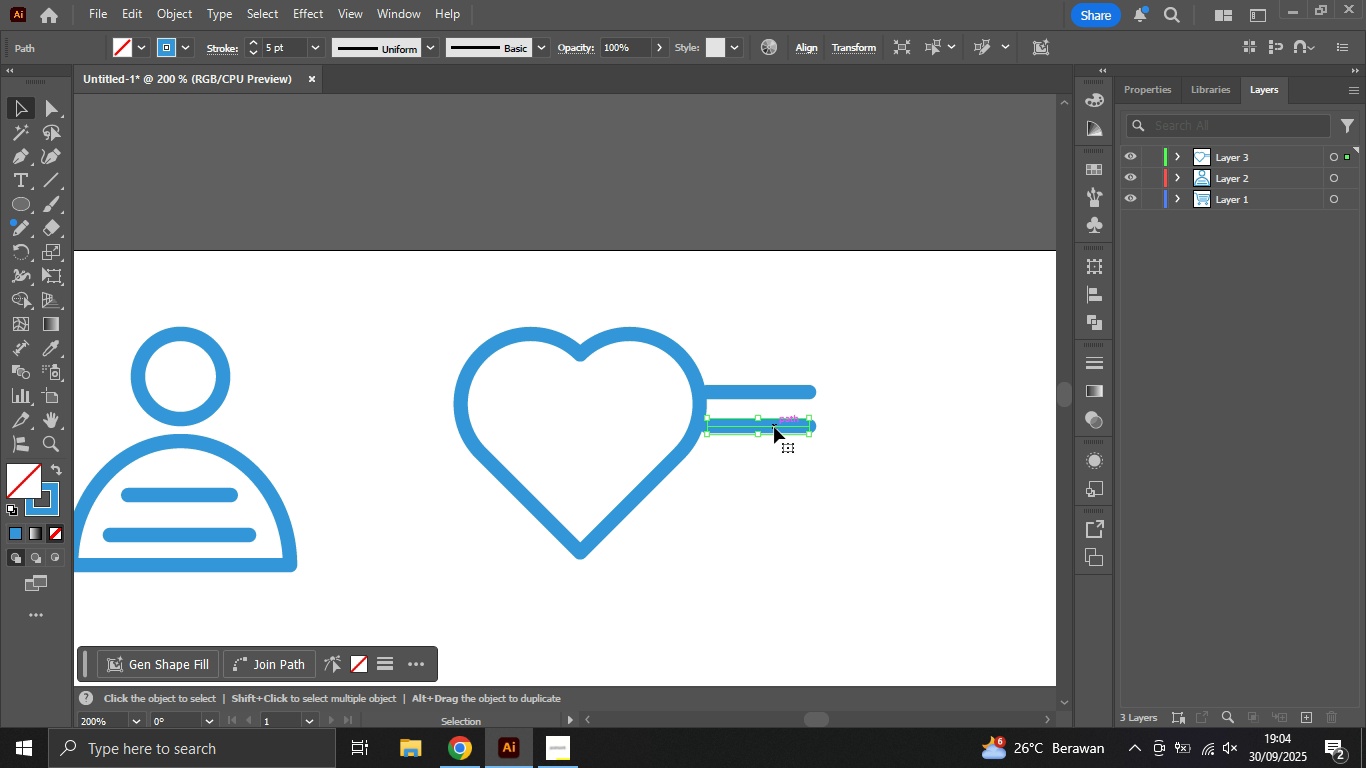 
hold_key(key=ShiftLeft, duration=1.34)
 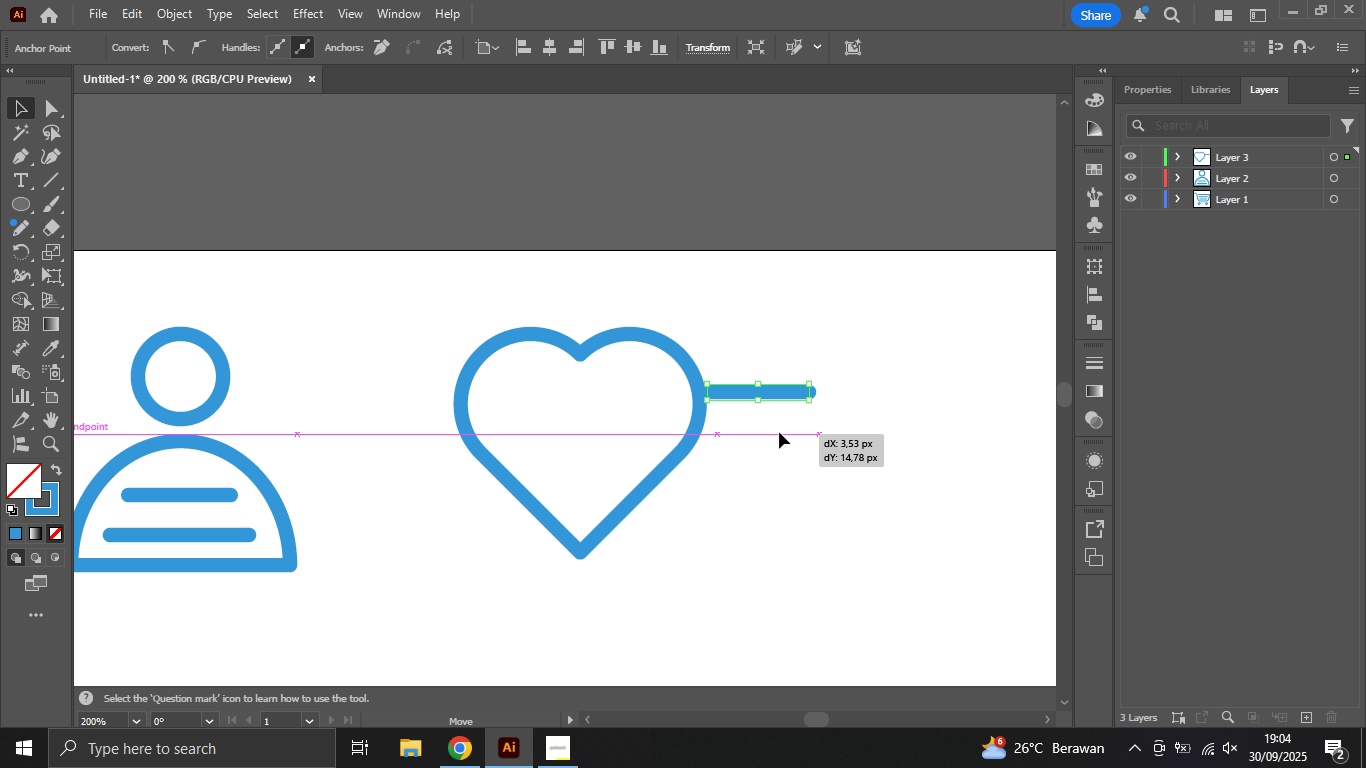 
hold_key(key=AltLeft, duration=1.6)
 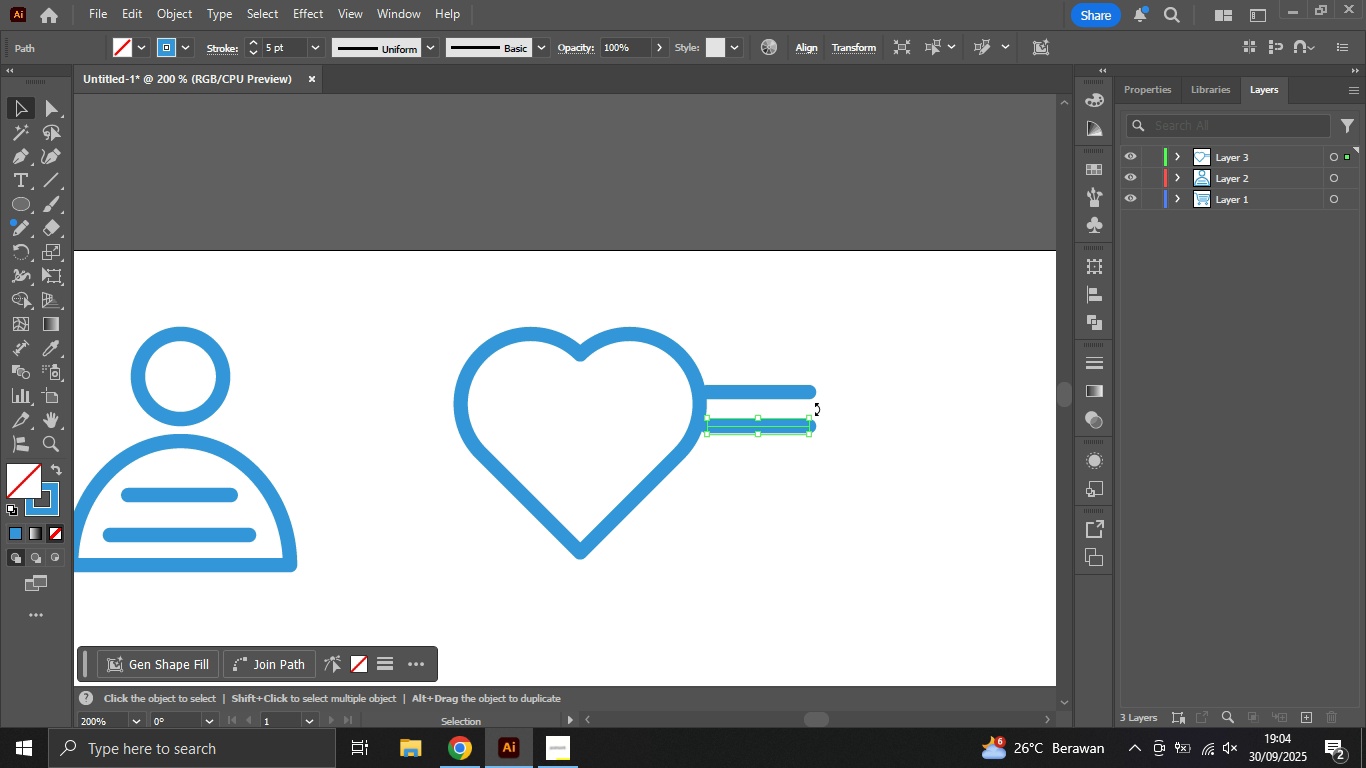 
key(Alt+Shift+ShiftLeft)
 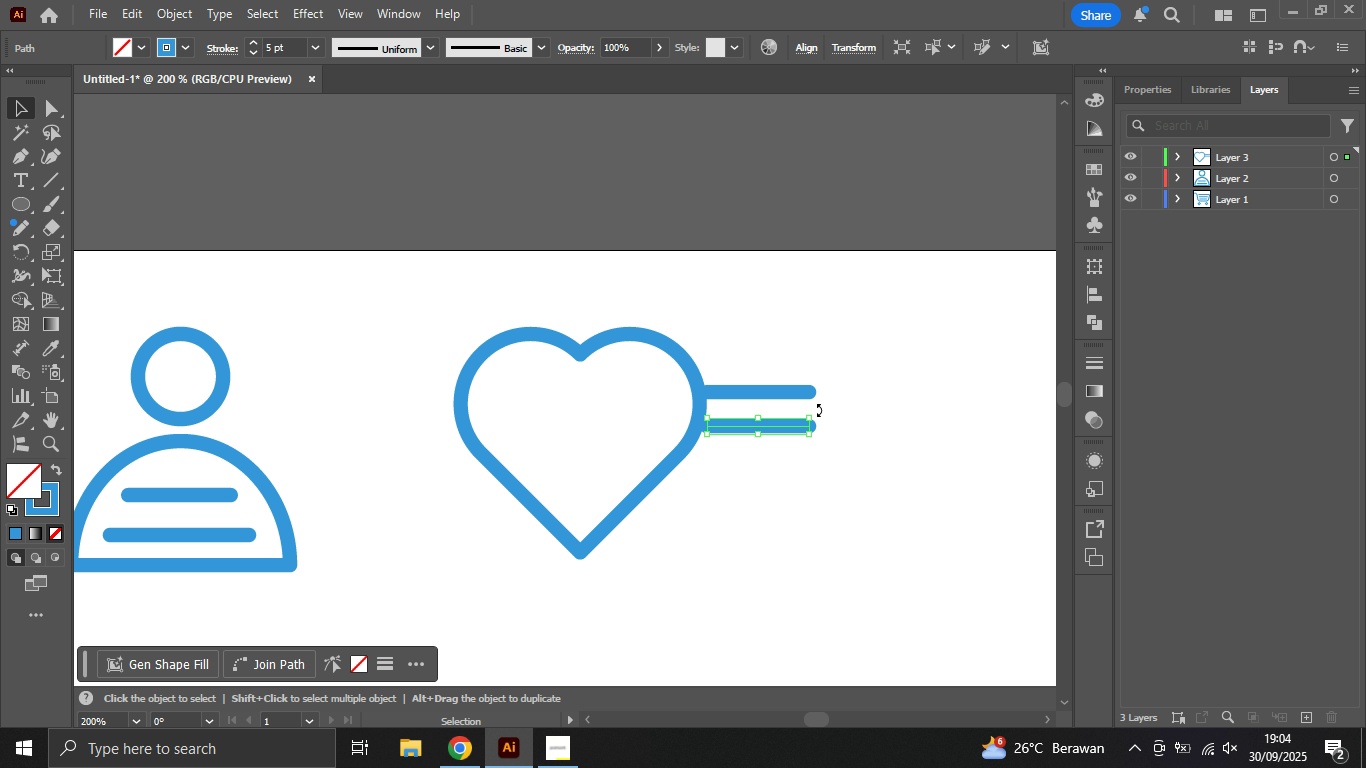 
left_click_drag(start_coordinate=[817, 412], to_coordinate=[774, 499])
 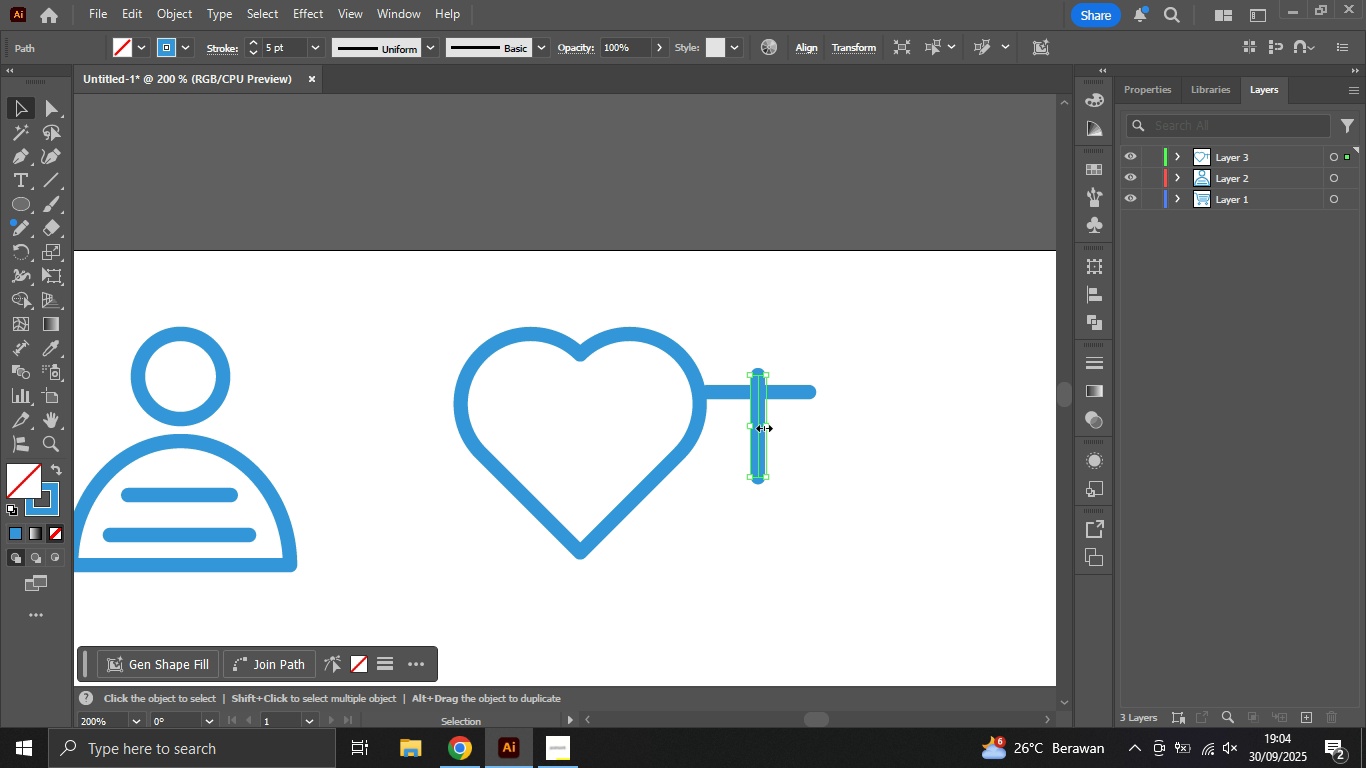 
hold_key(key=ControlLeft, duration=0.46)
 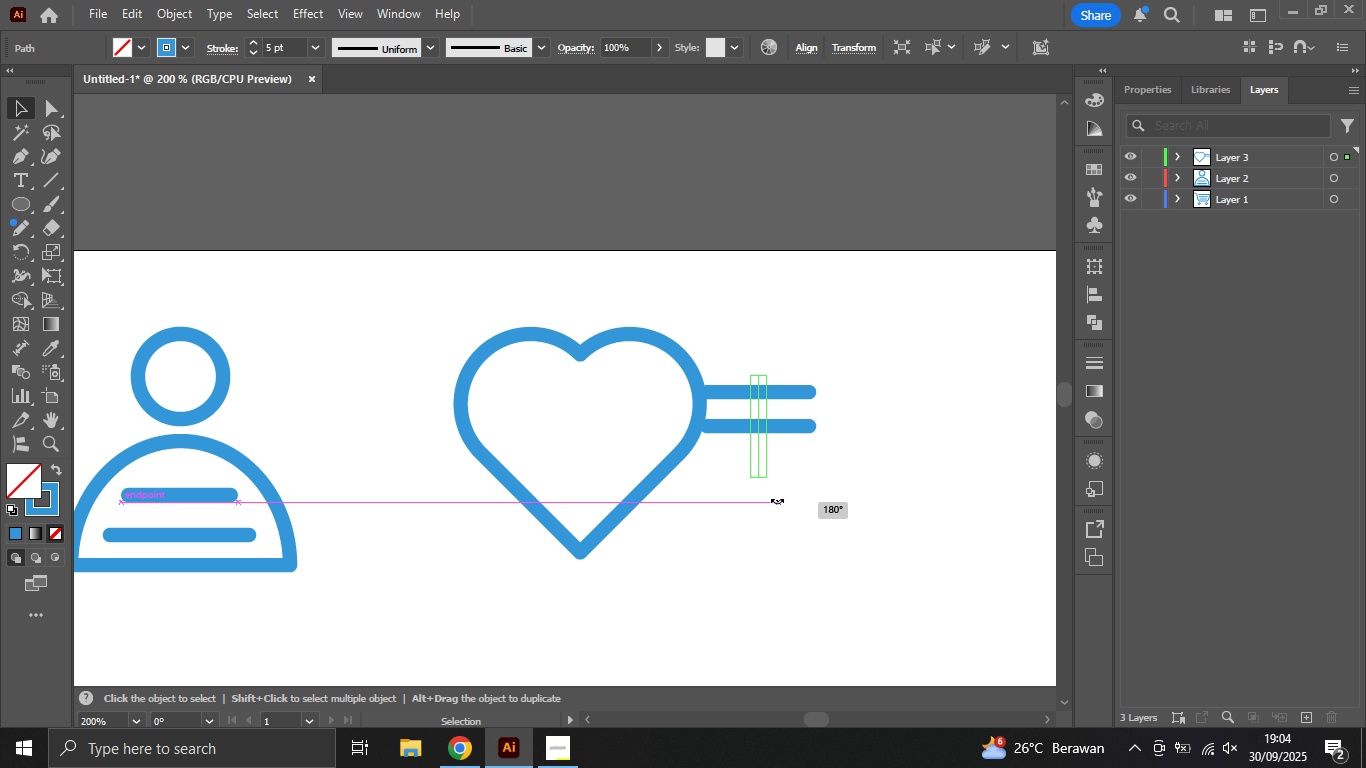 
hold_key(key=ShiftLeft, duration=0.74)
 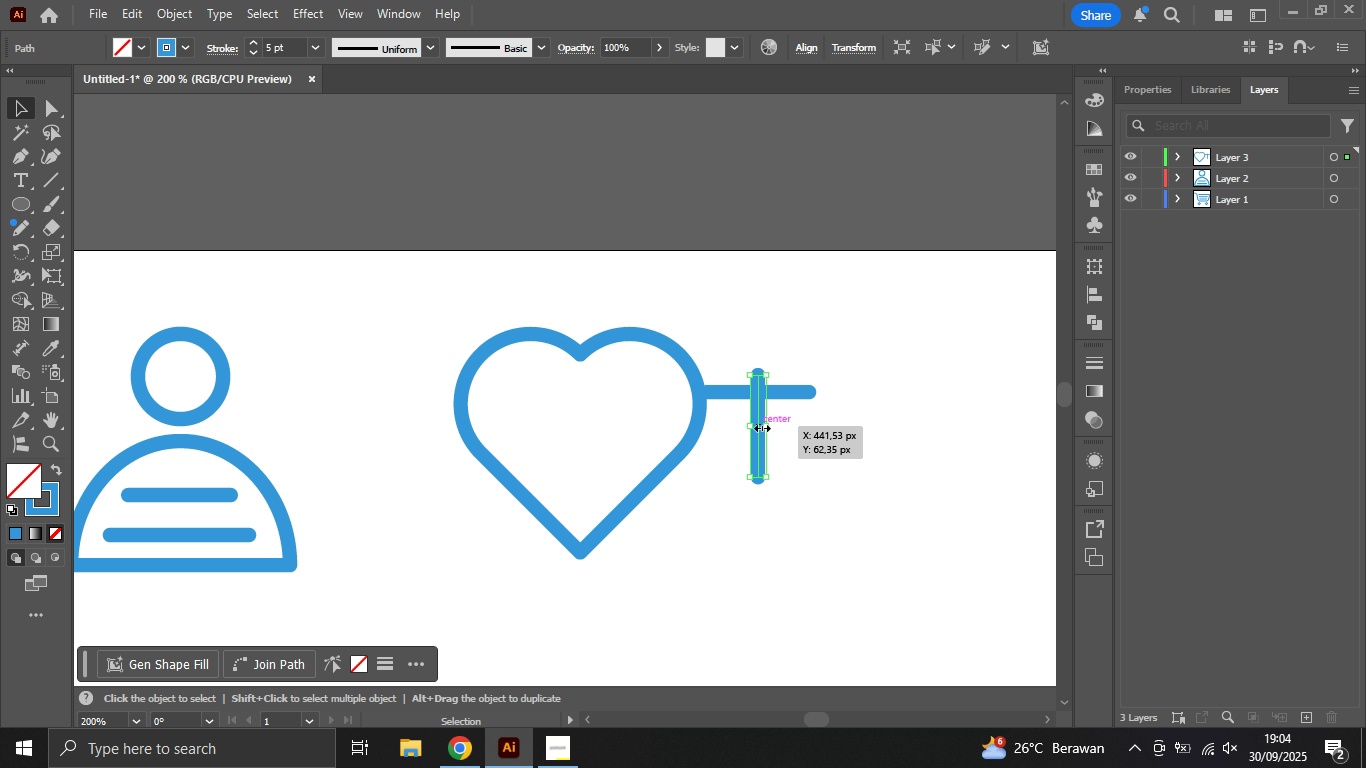 
key(V)
 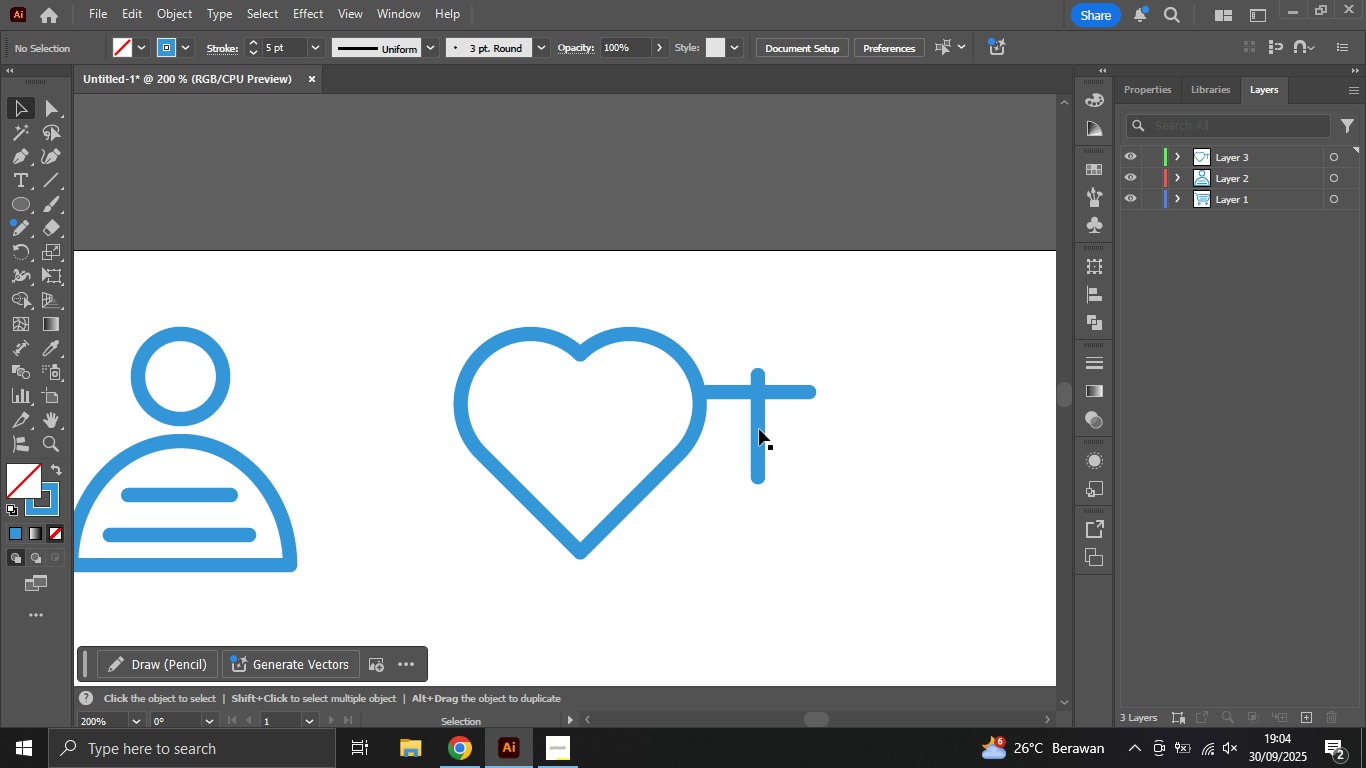 
left_click_drag(start_coordinate=[760, 430], to_coordinate=[760, 394])
 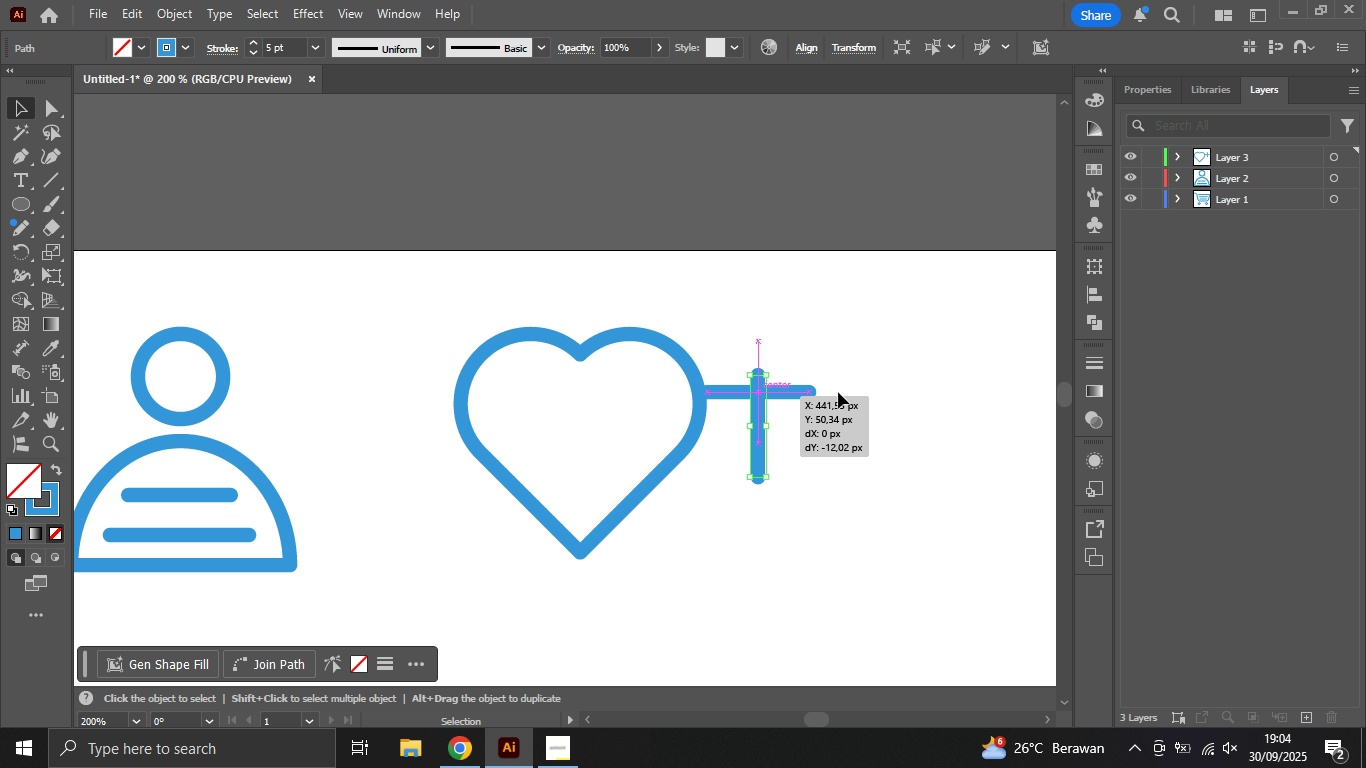 
hold_key(key=ShiftLeft, duration=1.02)
 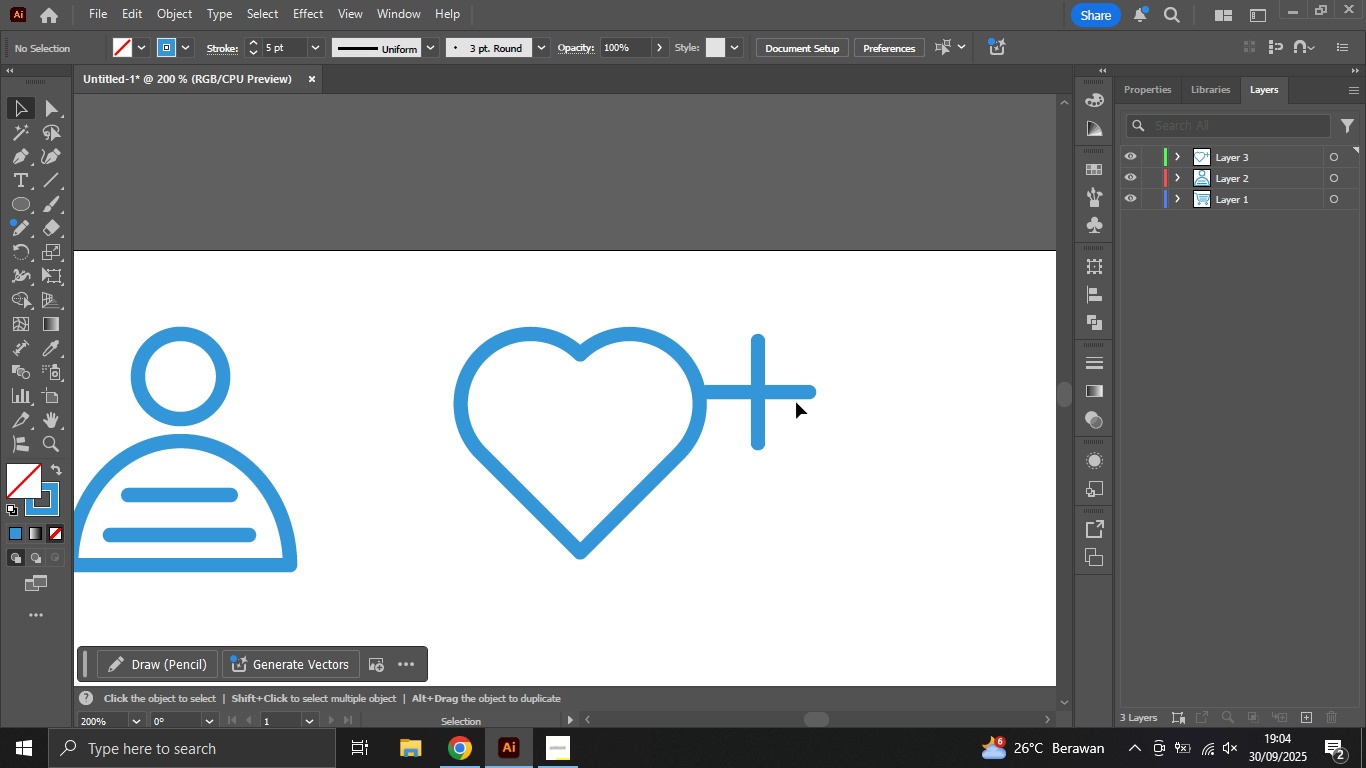 
left_click([790, 395])
 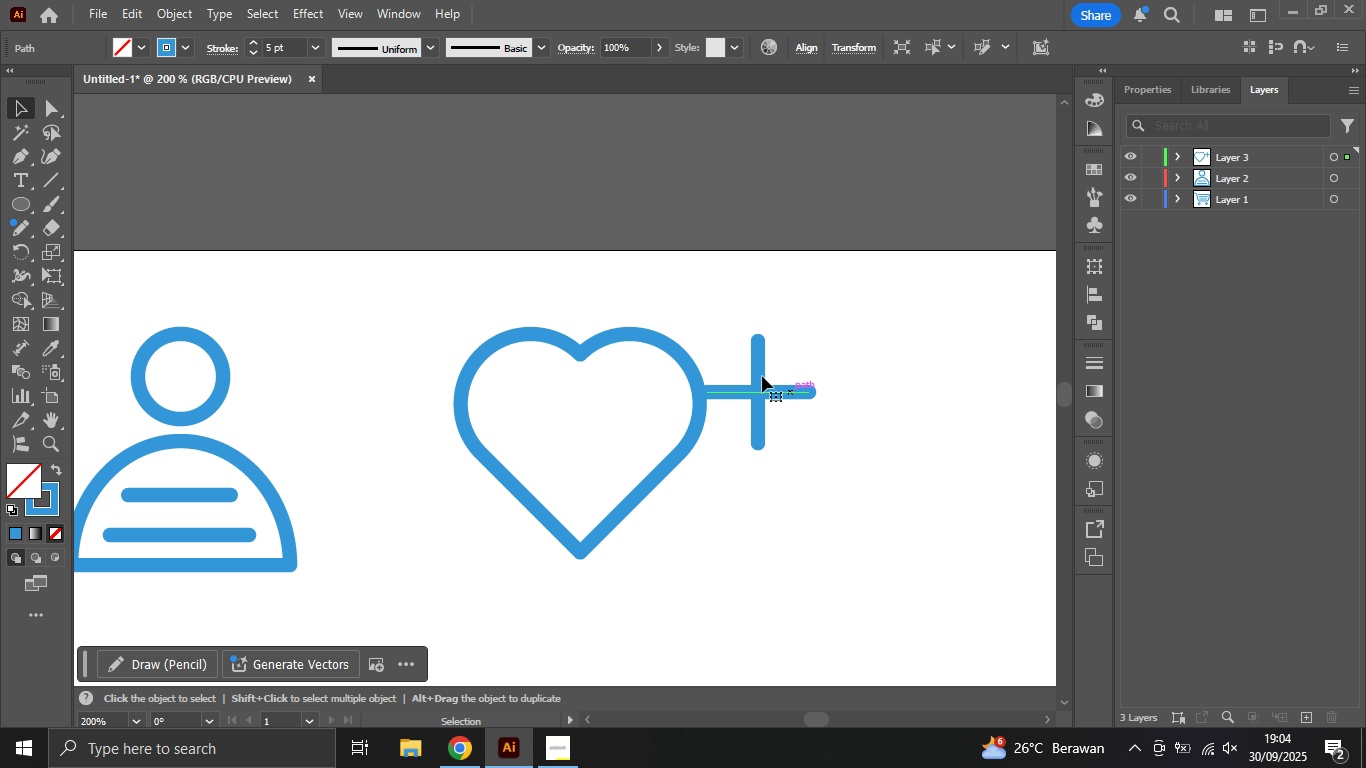 
hold_key(key=ShiftLeft, duration=1.53)
left_click([760, 360])
 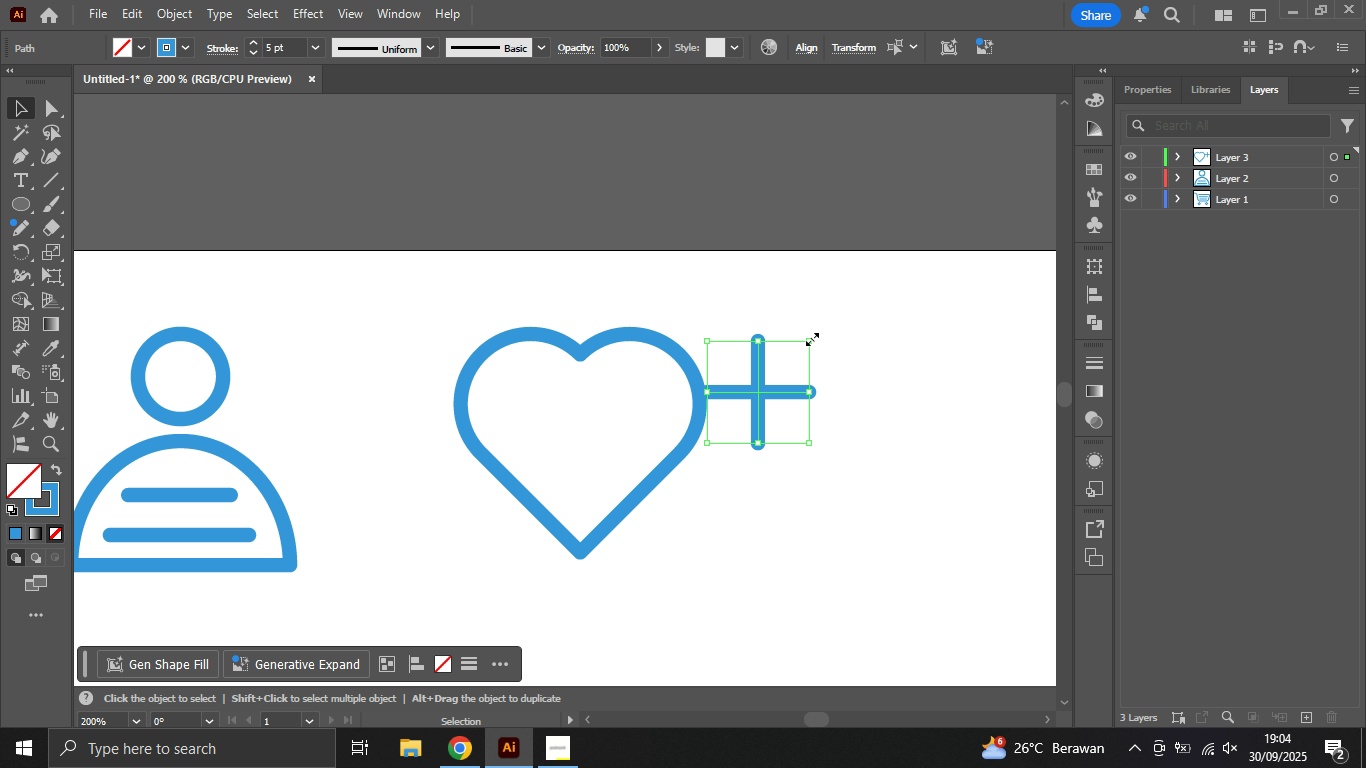 
hold_key(key=ShiftLeft, duration=1.2)
left_click_drag(start_coordinate=[809, 340], to_coordinate=[799, 371])
 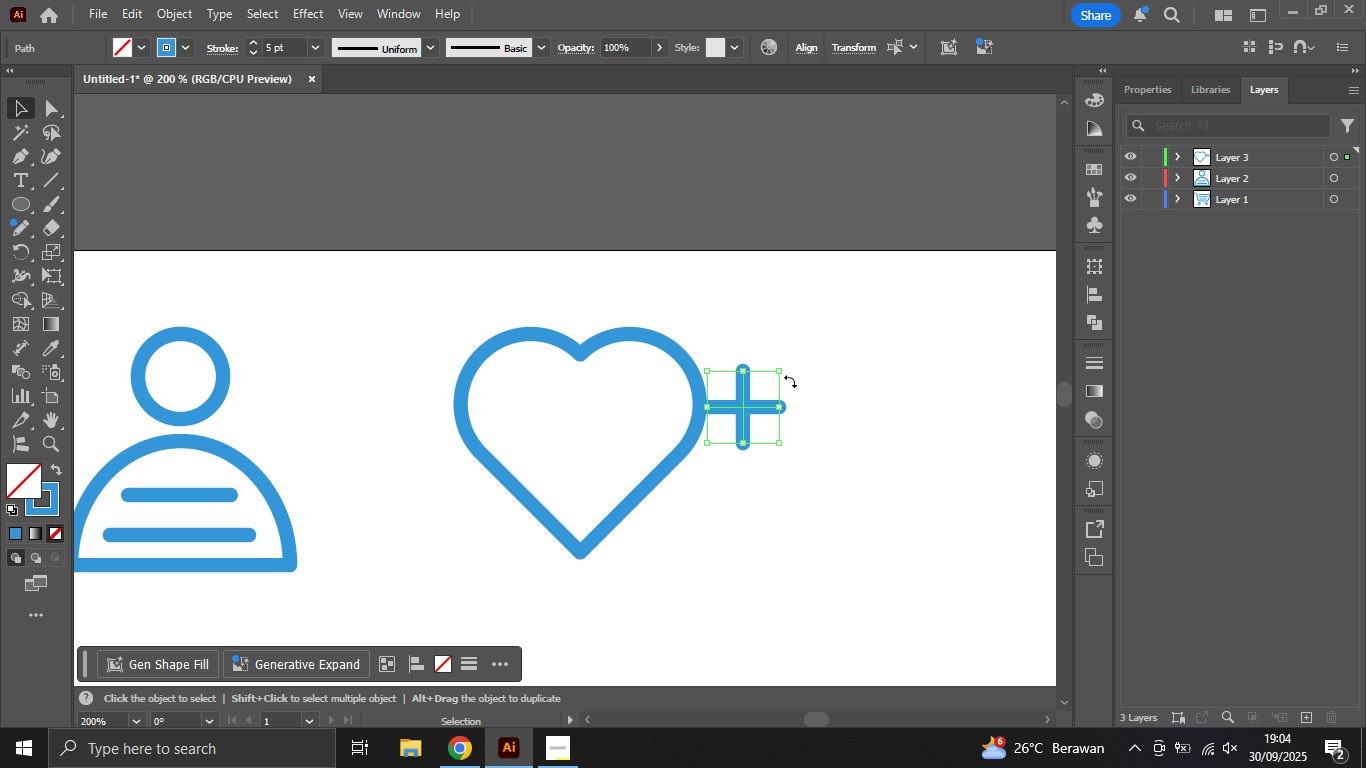 
hold_key(key=ShiftLeft, duration=1.07)
left_click_drag(start_coordinate=[779, 367], to_coordinate=[772, 380])
 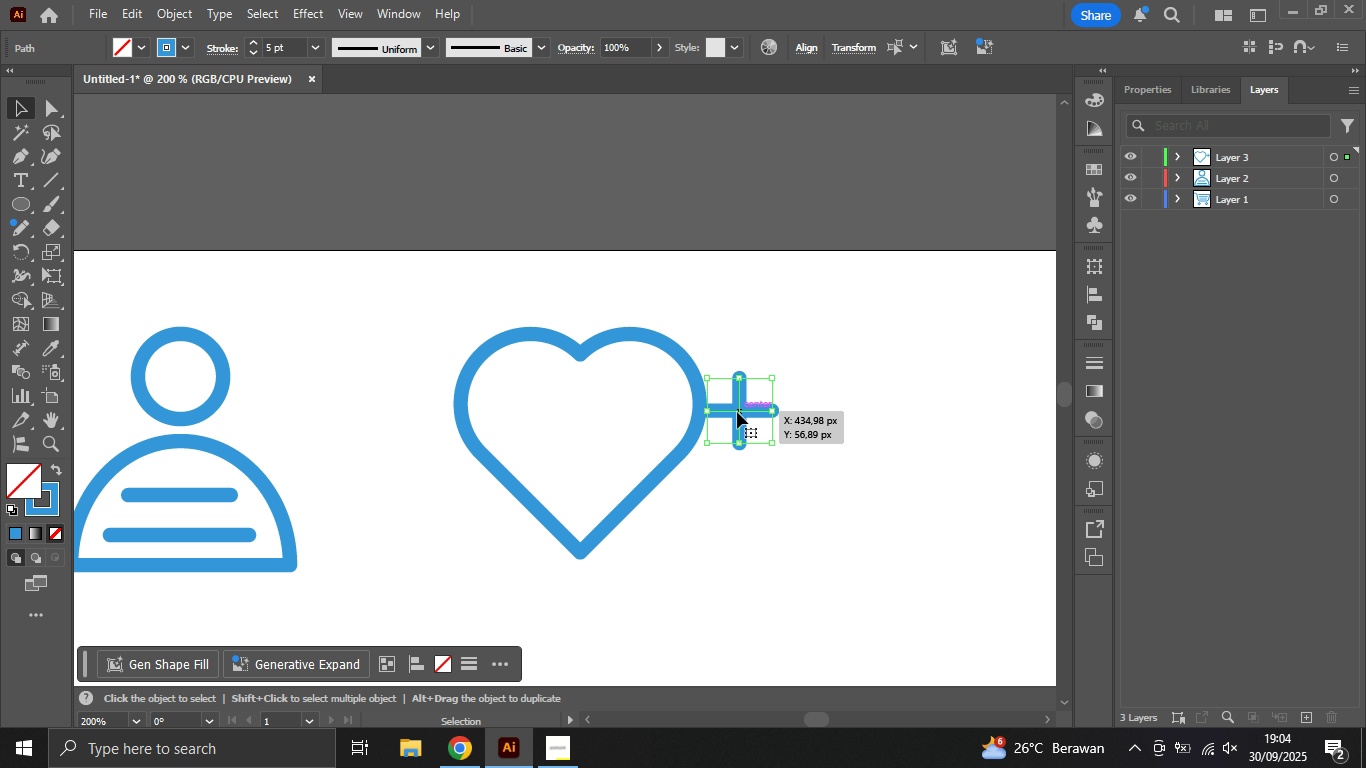 
left_click_drag(start_coordinate=[737, 412], to_coordinate=[686, 364])
 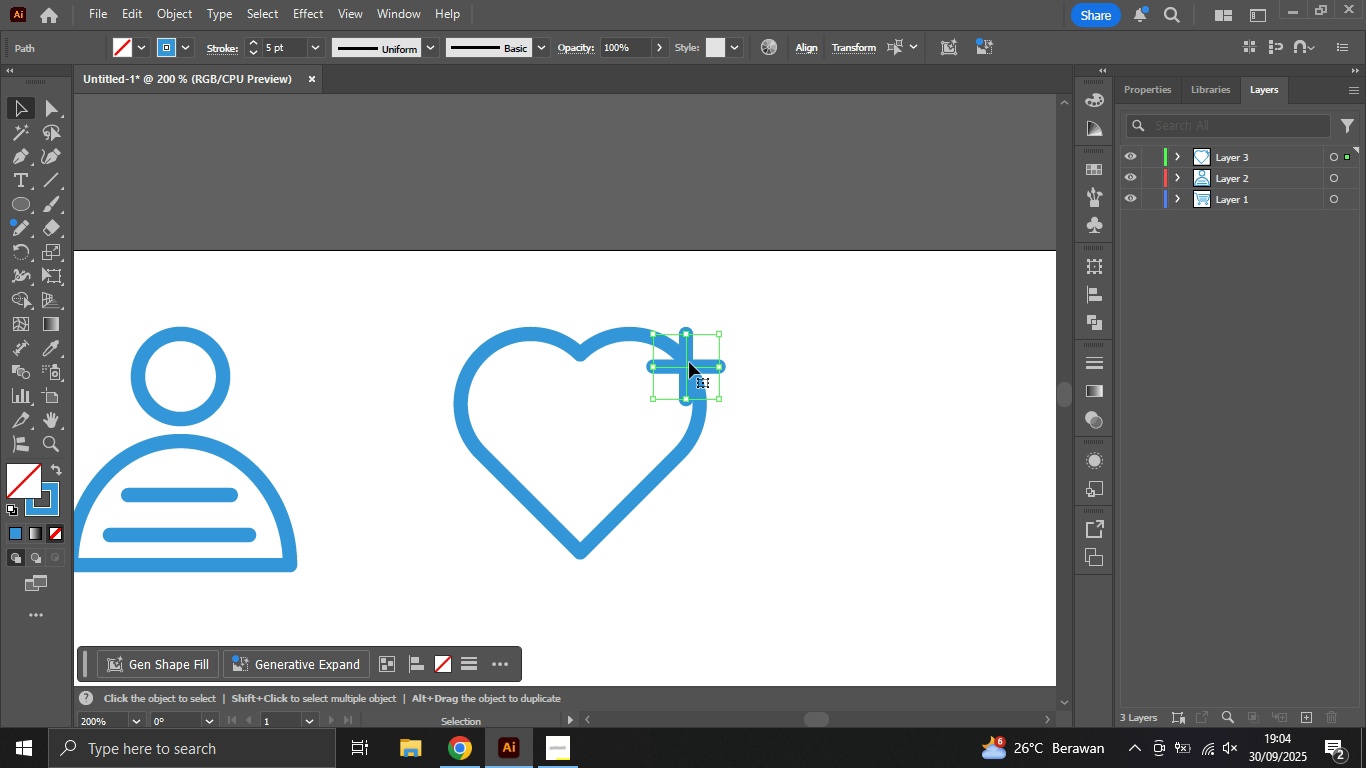 
left_click_drag(start_coordinate=[687, 367], to_coordinate=[700, 375])
 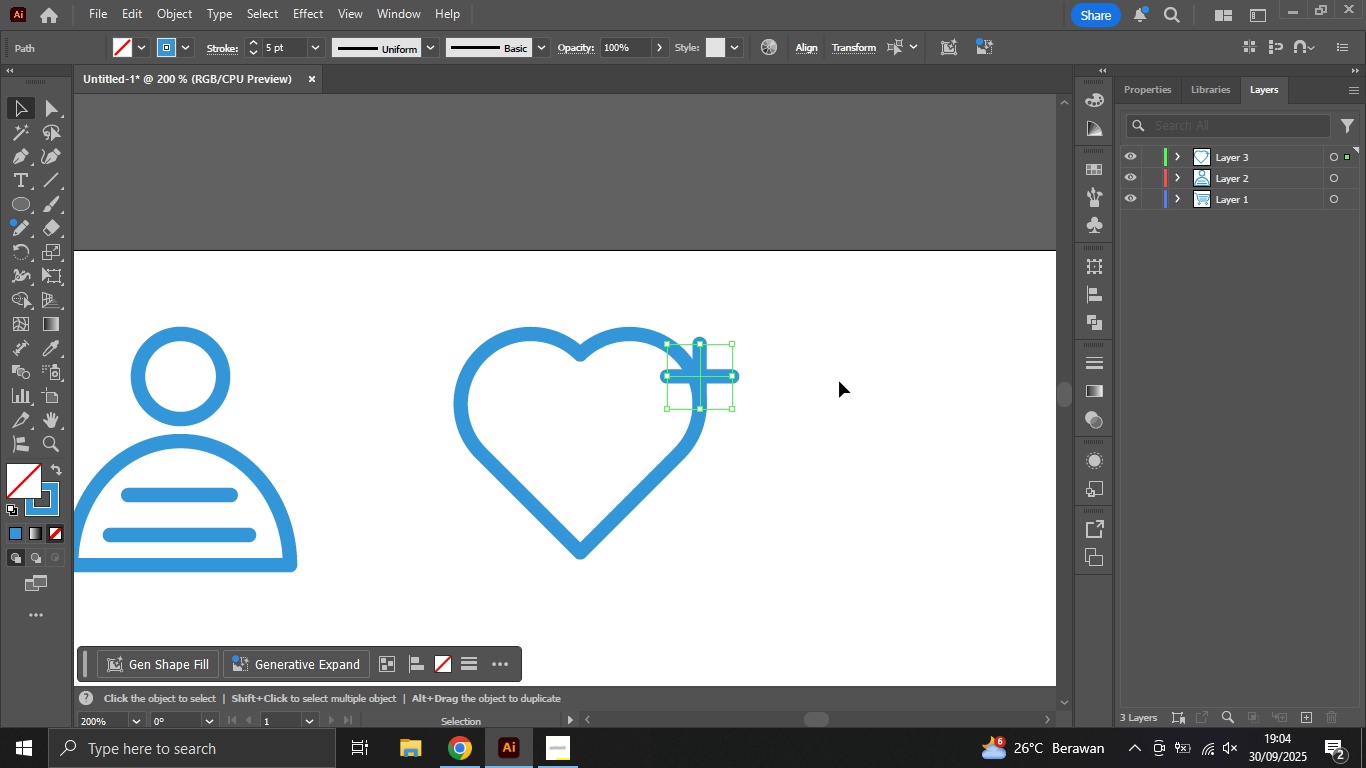 
left_click([839, 381])
 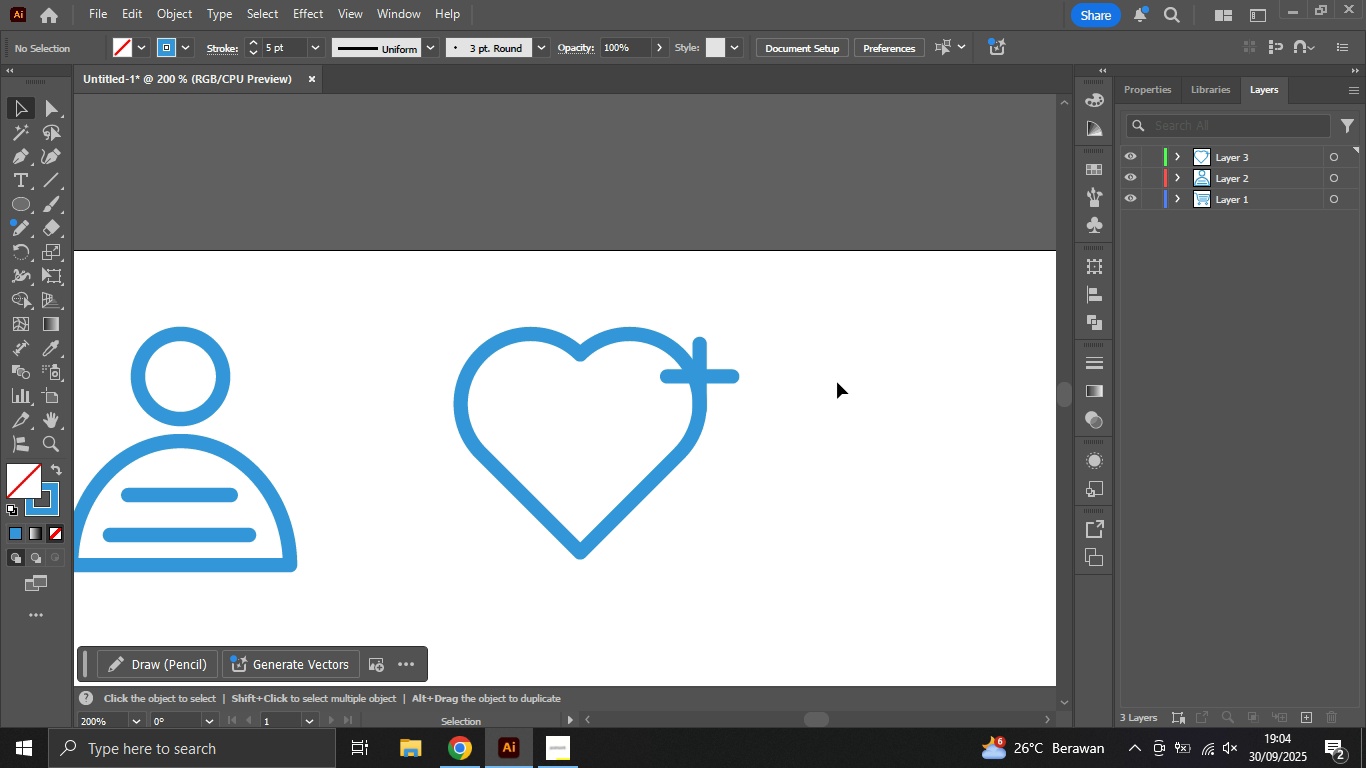 
left_click([635, 338])
 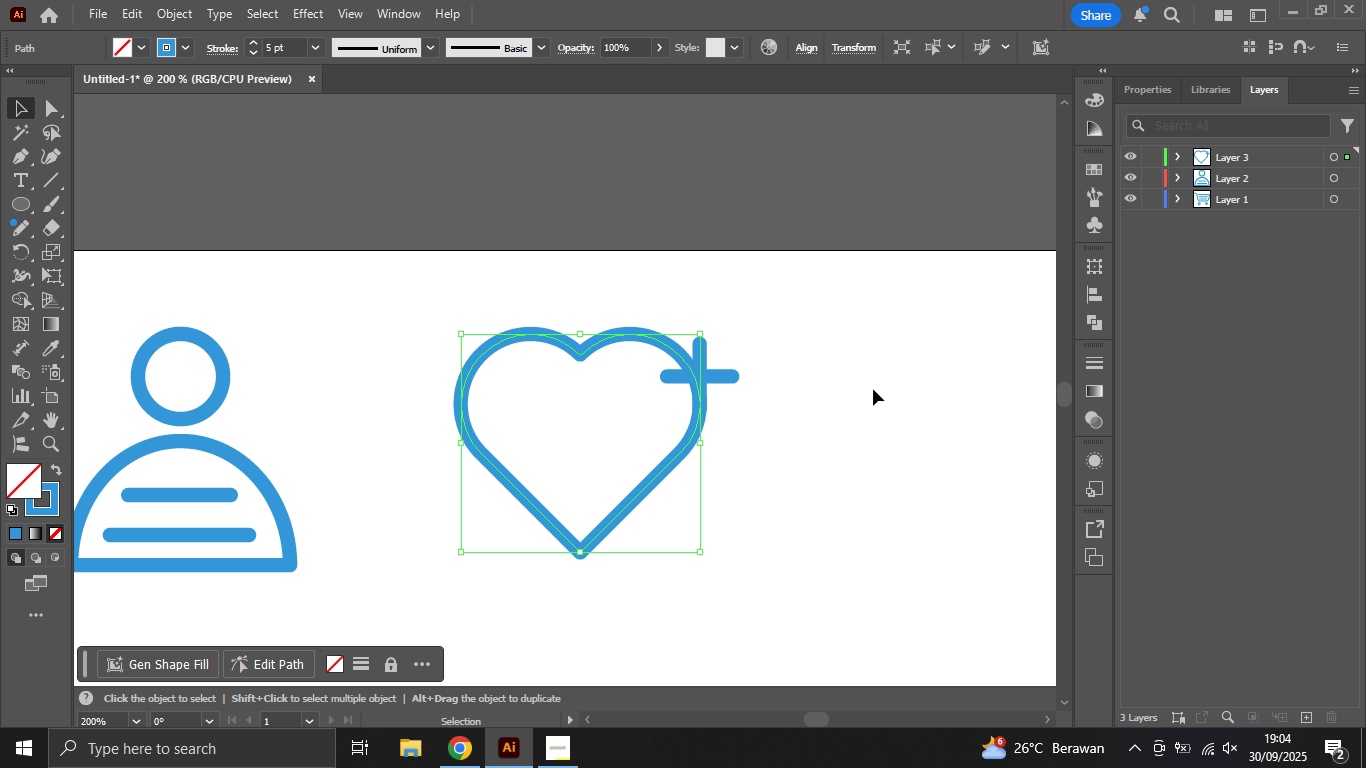 
key(Minus)
 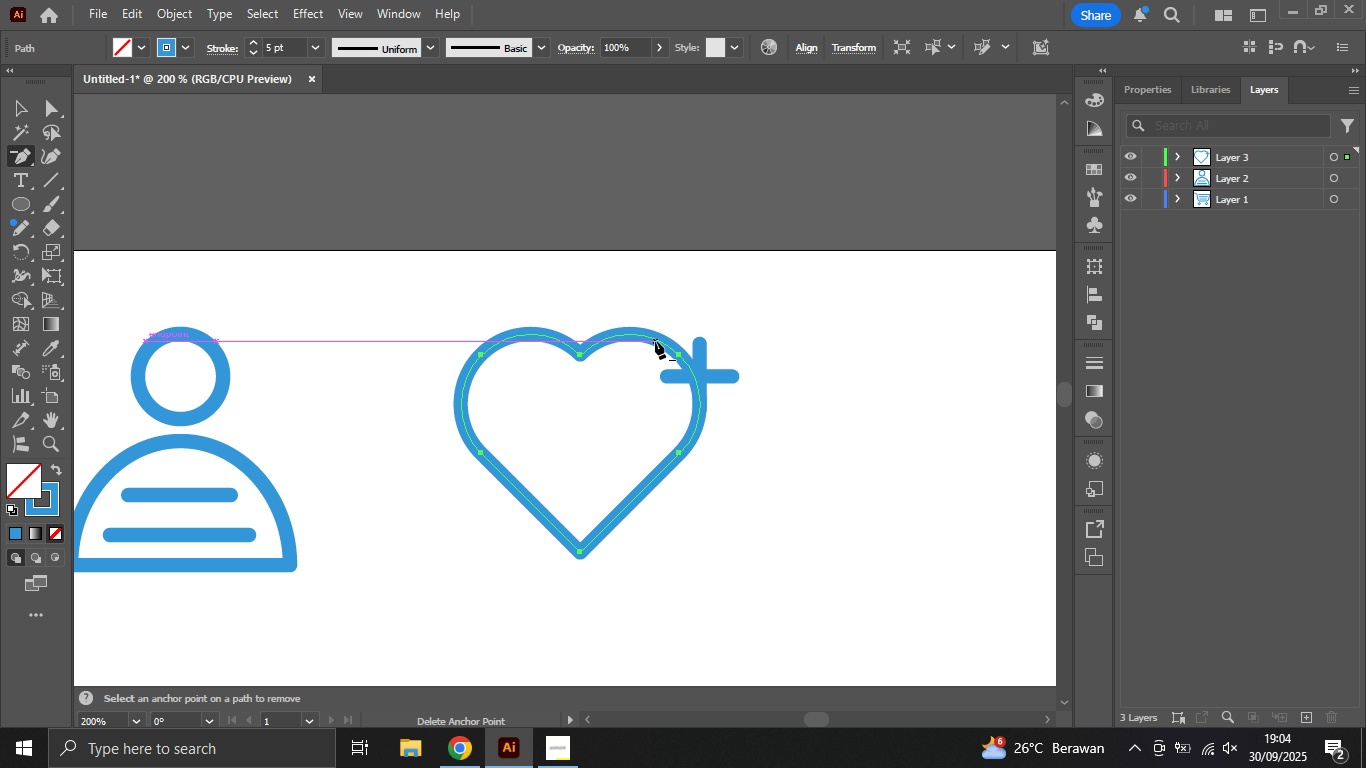 
key(Equal)
 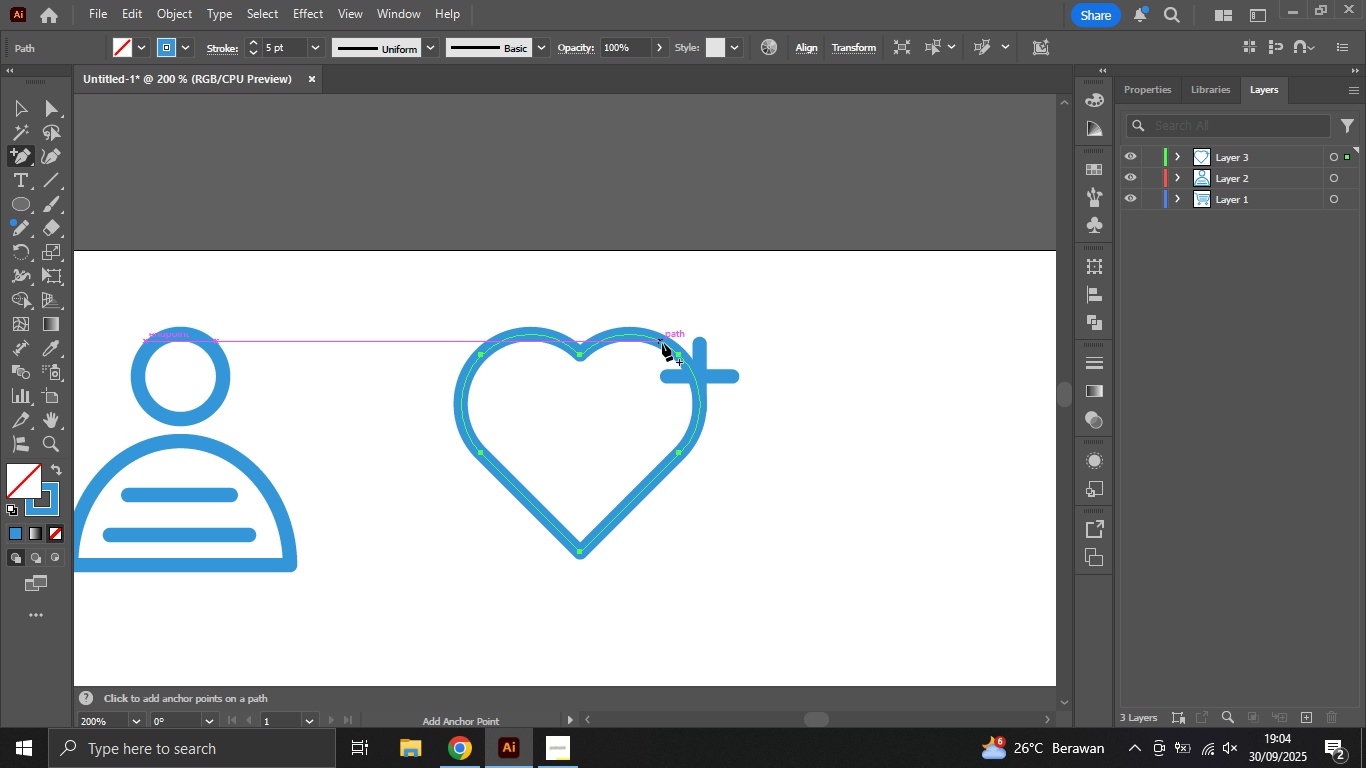 
left_click([662, 343])
 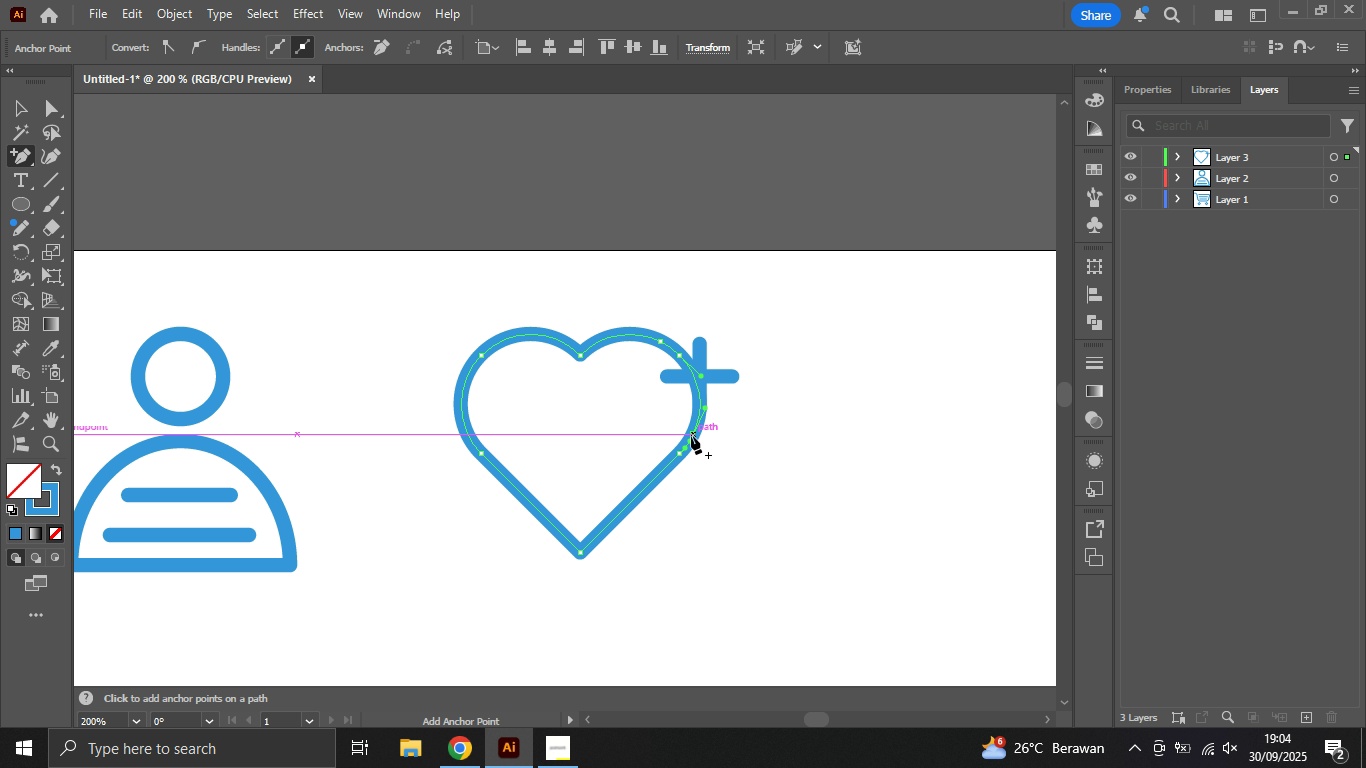 
left_click([691, 436])
 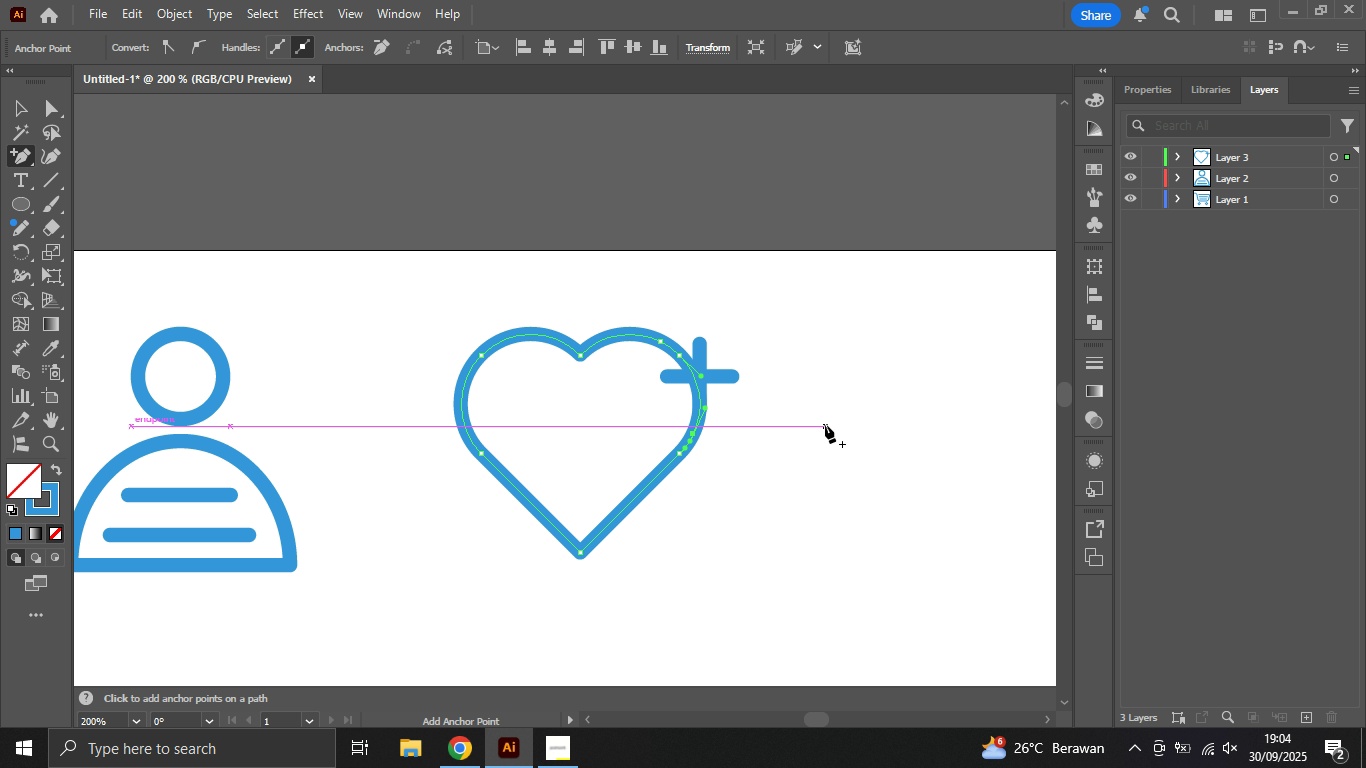 
key(Minus)
 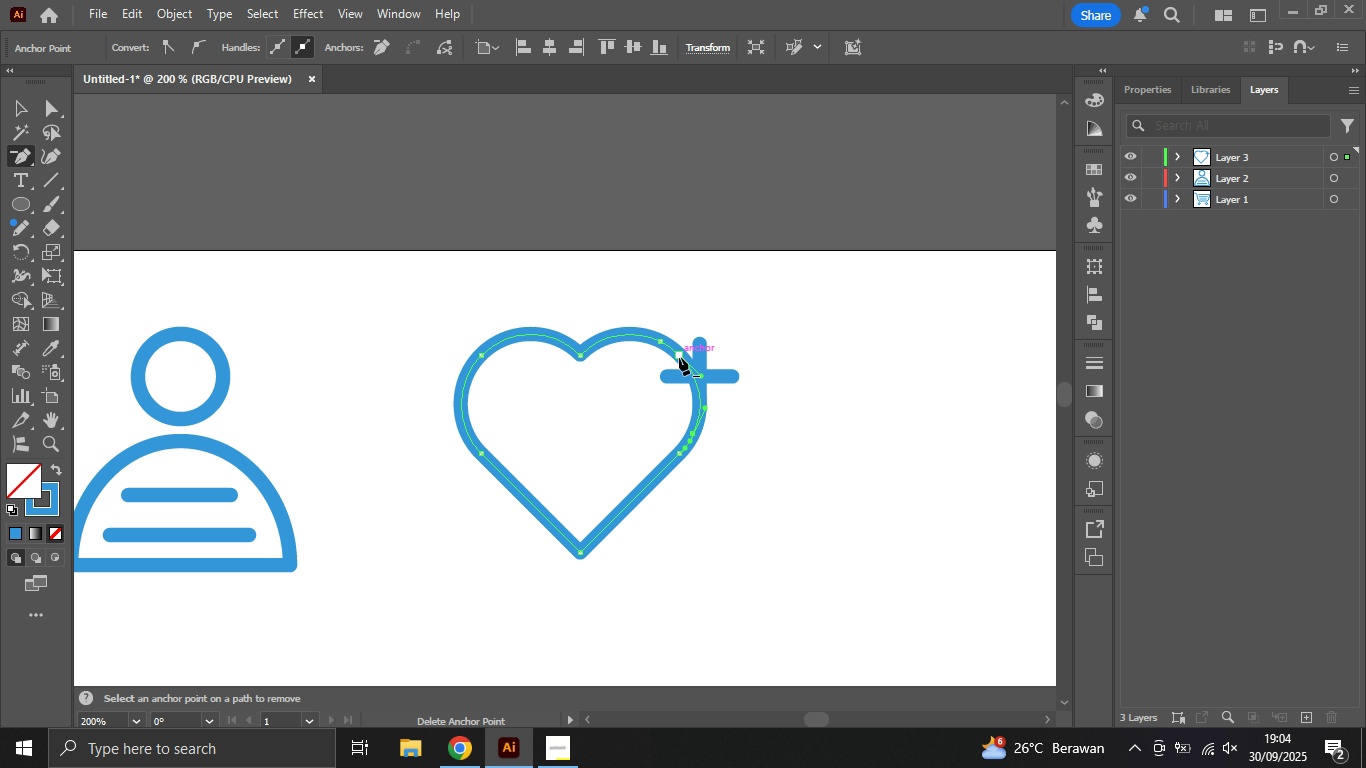 
left_click([679, 357])
 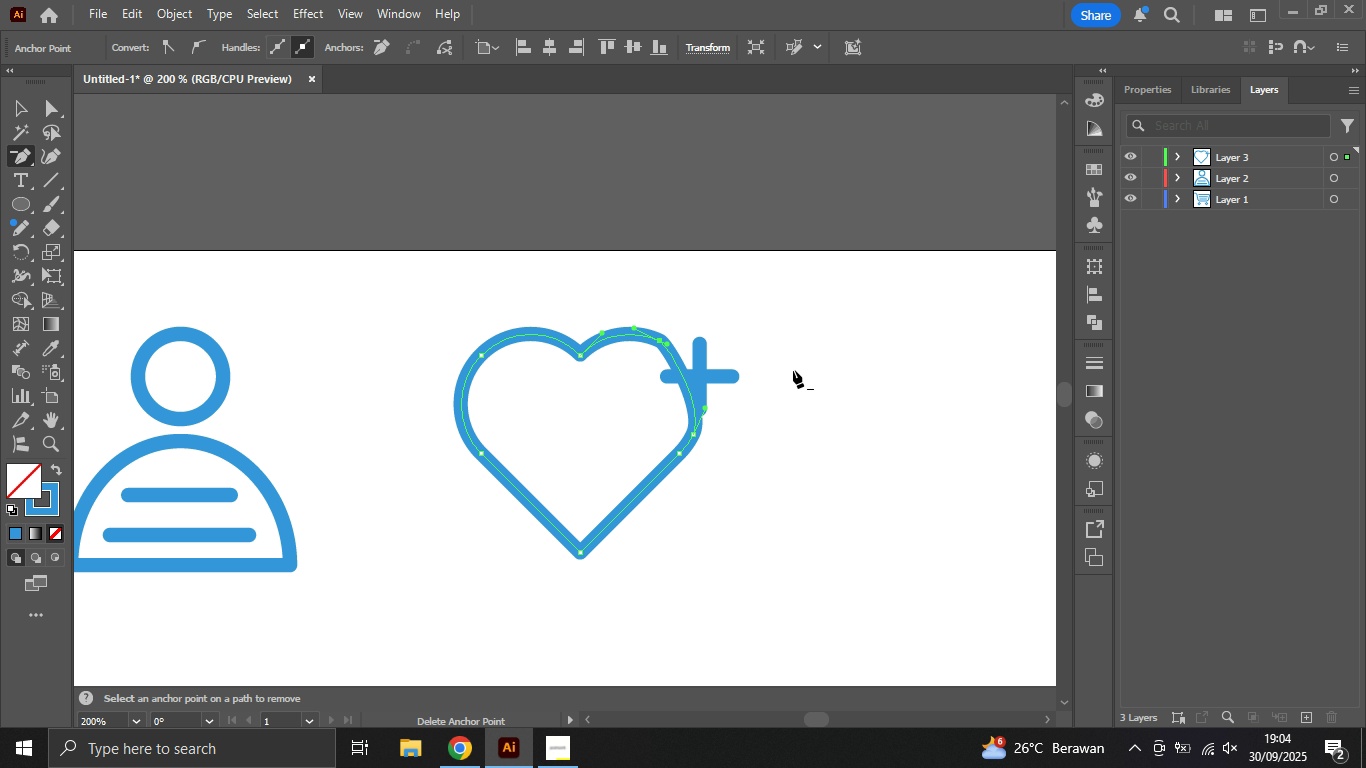 
key(Control+Z)
 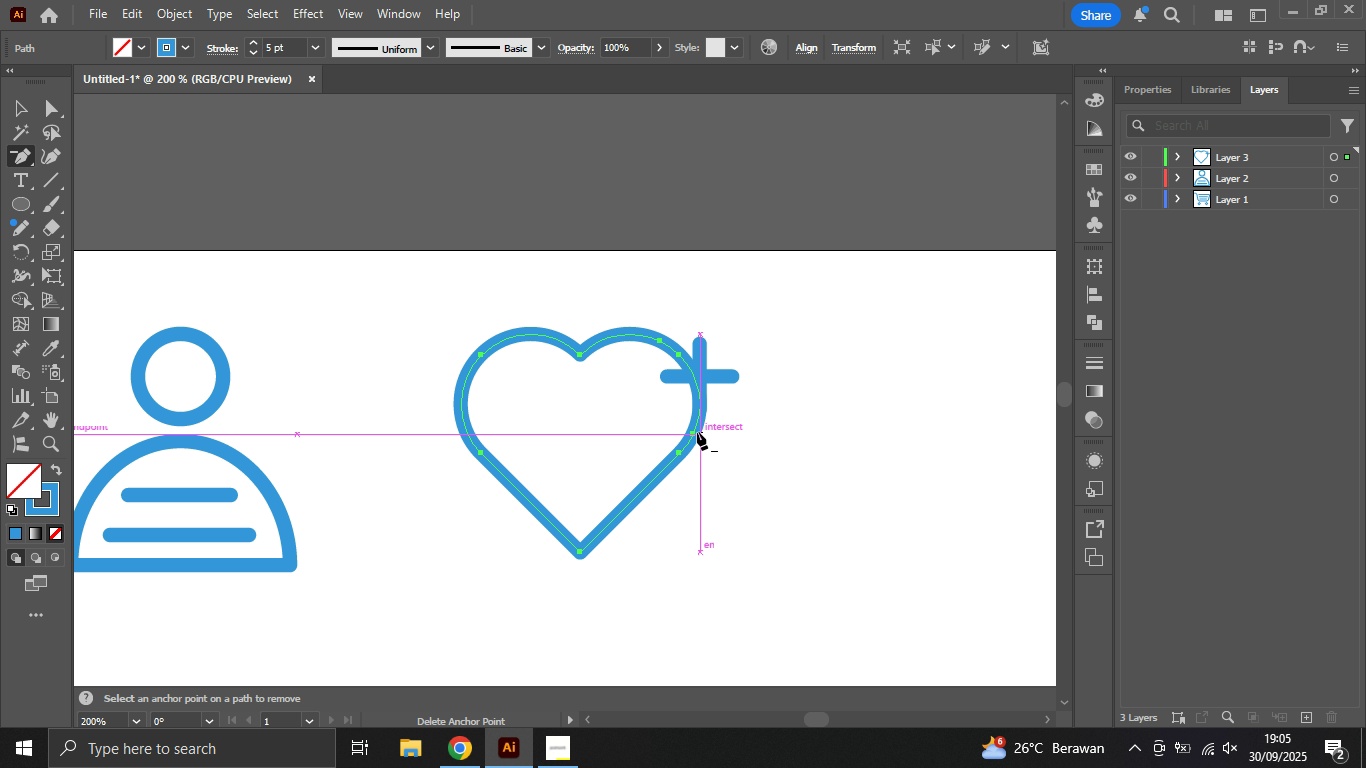 
key(V)
 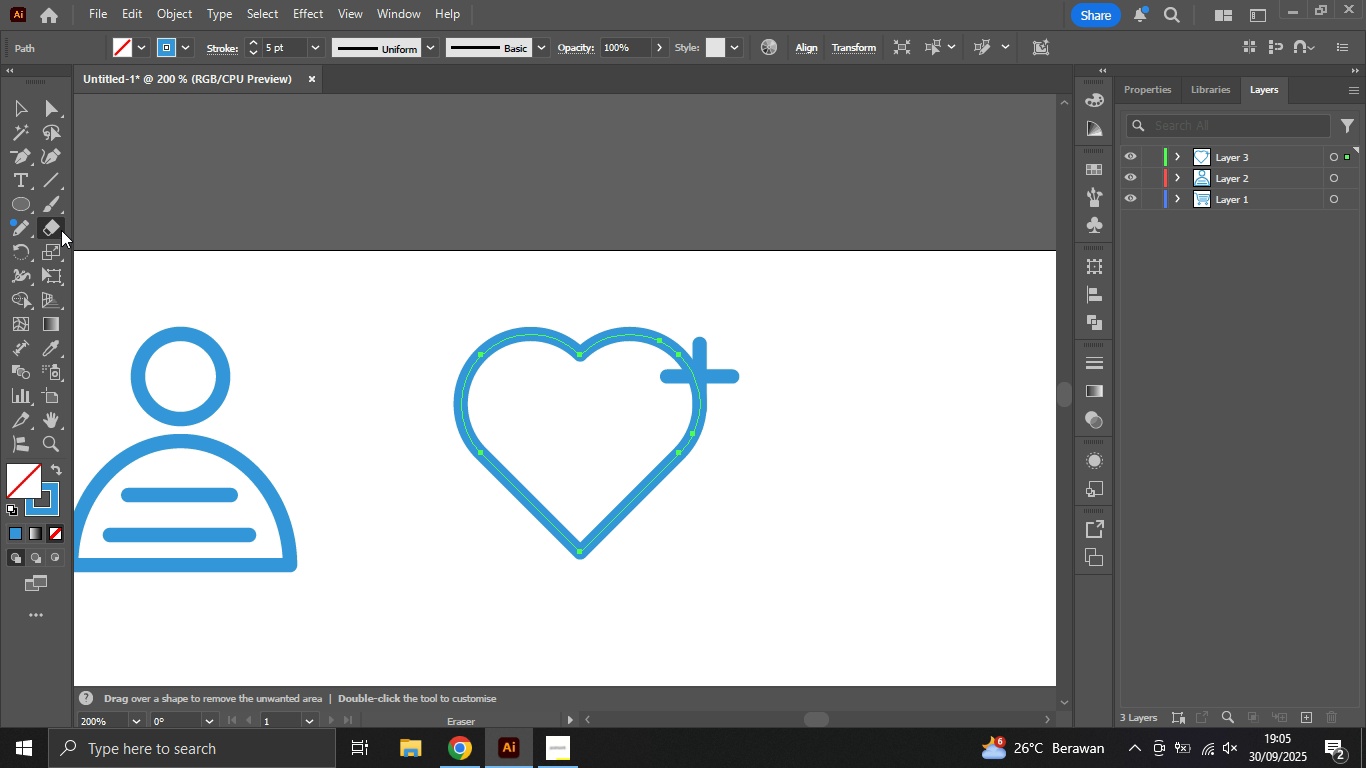 
left_click([61, 230])
 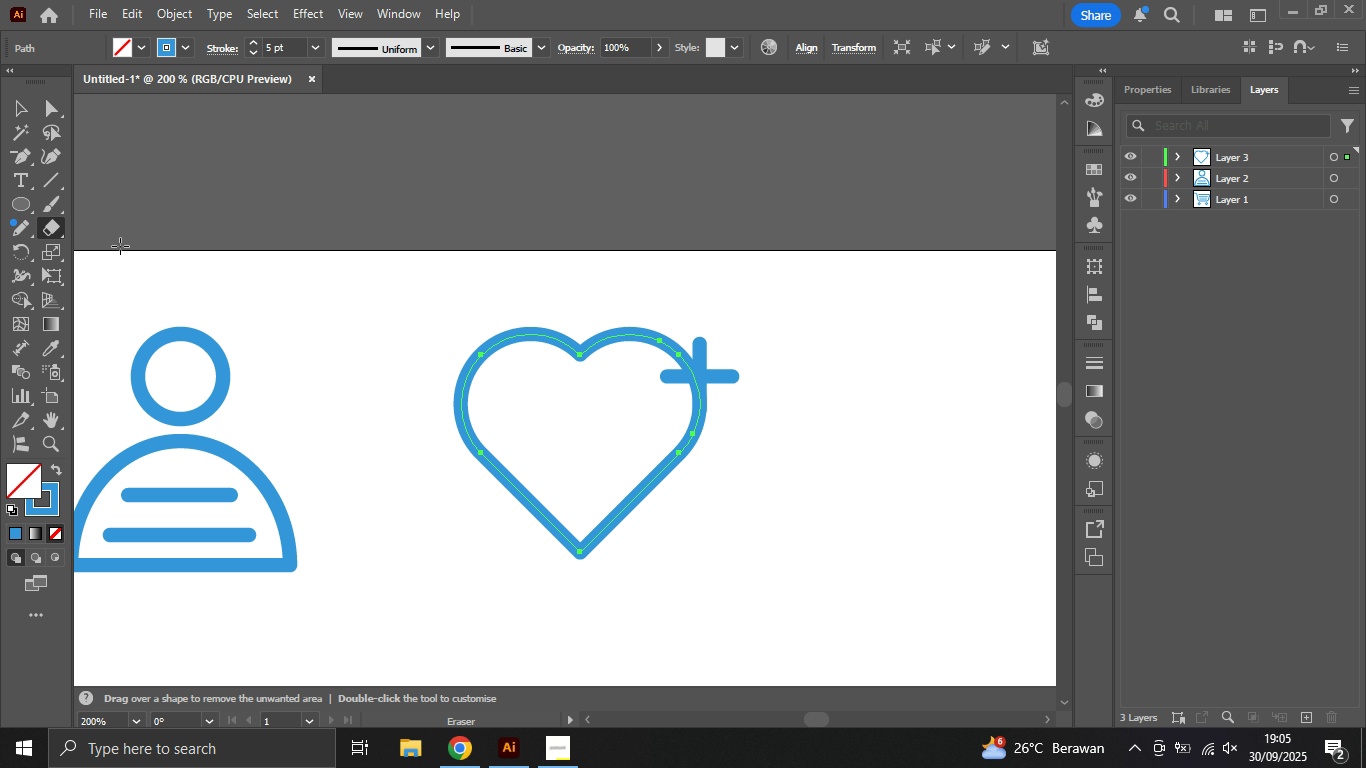 
left_click([120, 246])
 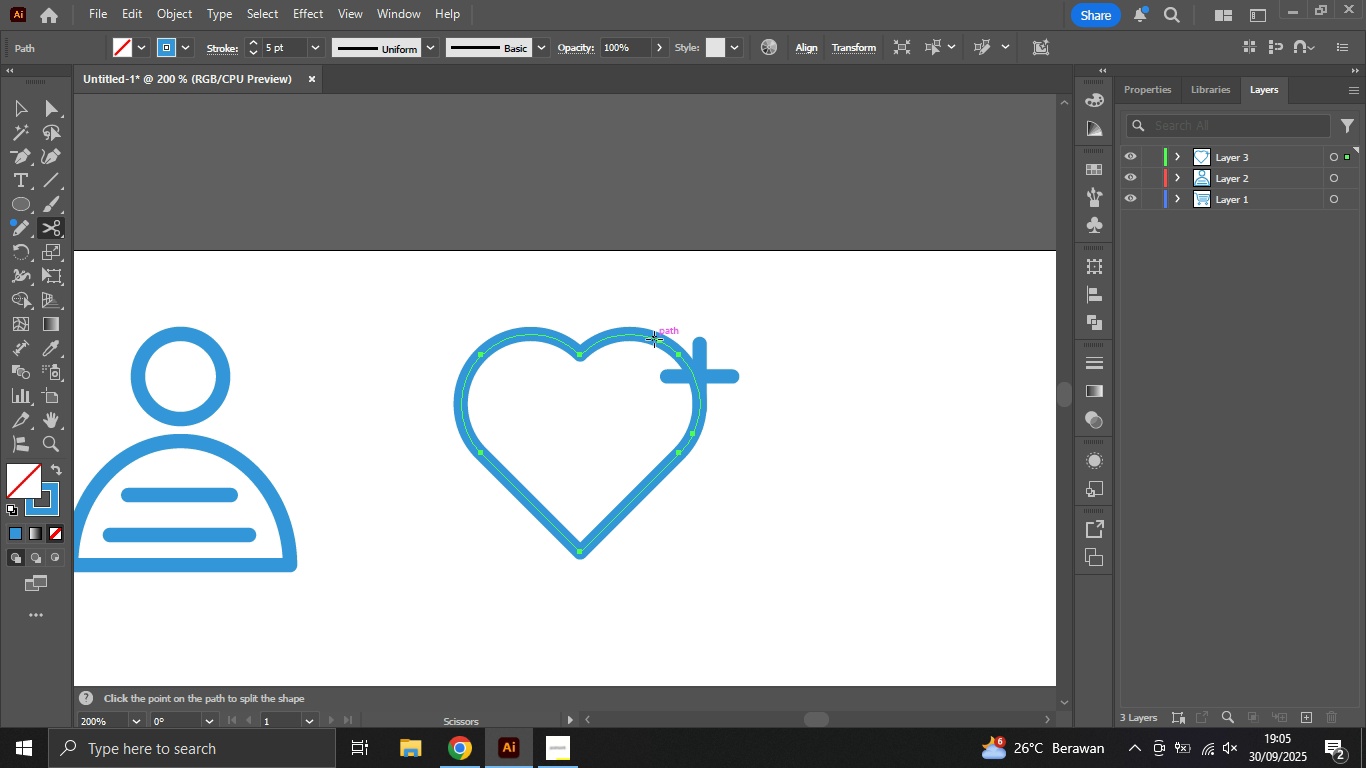 
left_click([659, 342])
 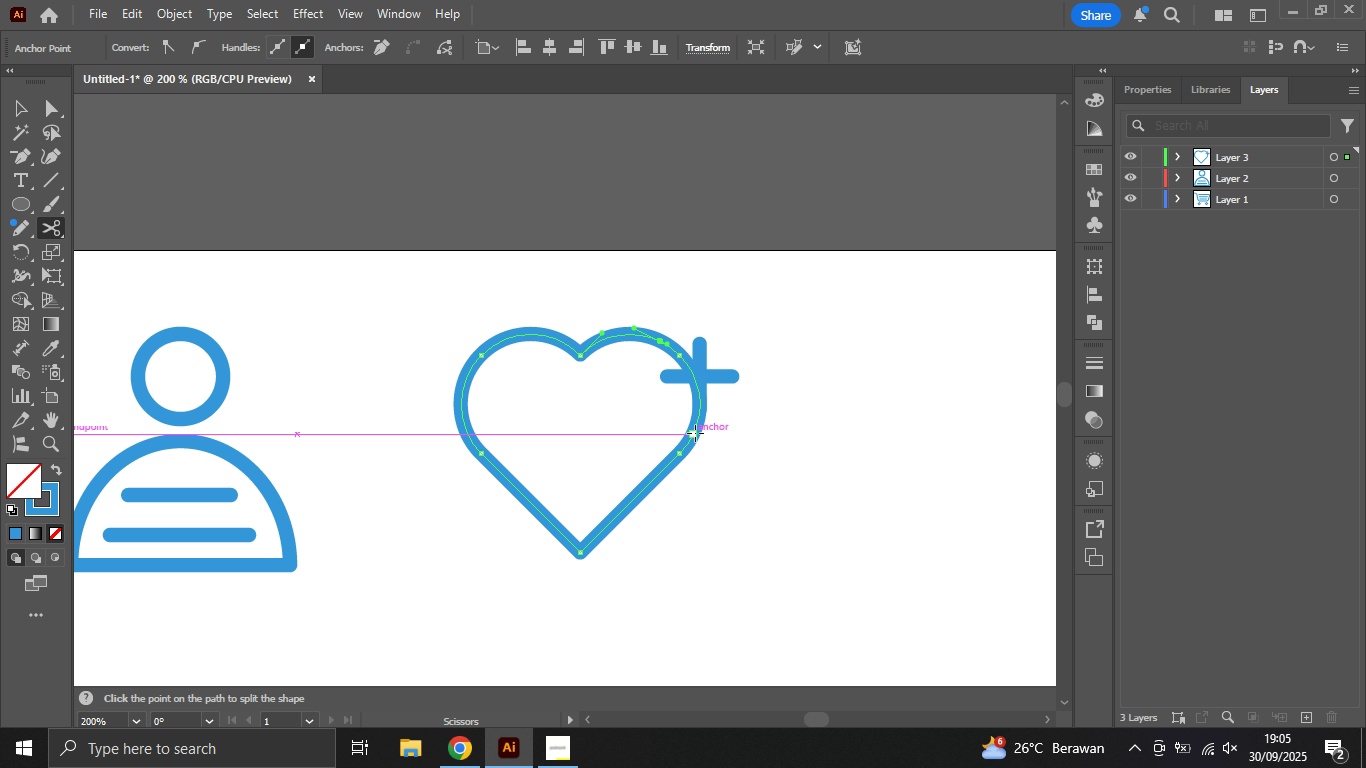 
left_click([695, 433])
 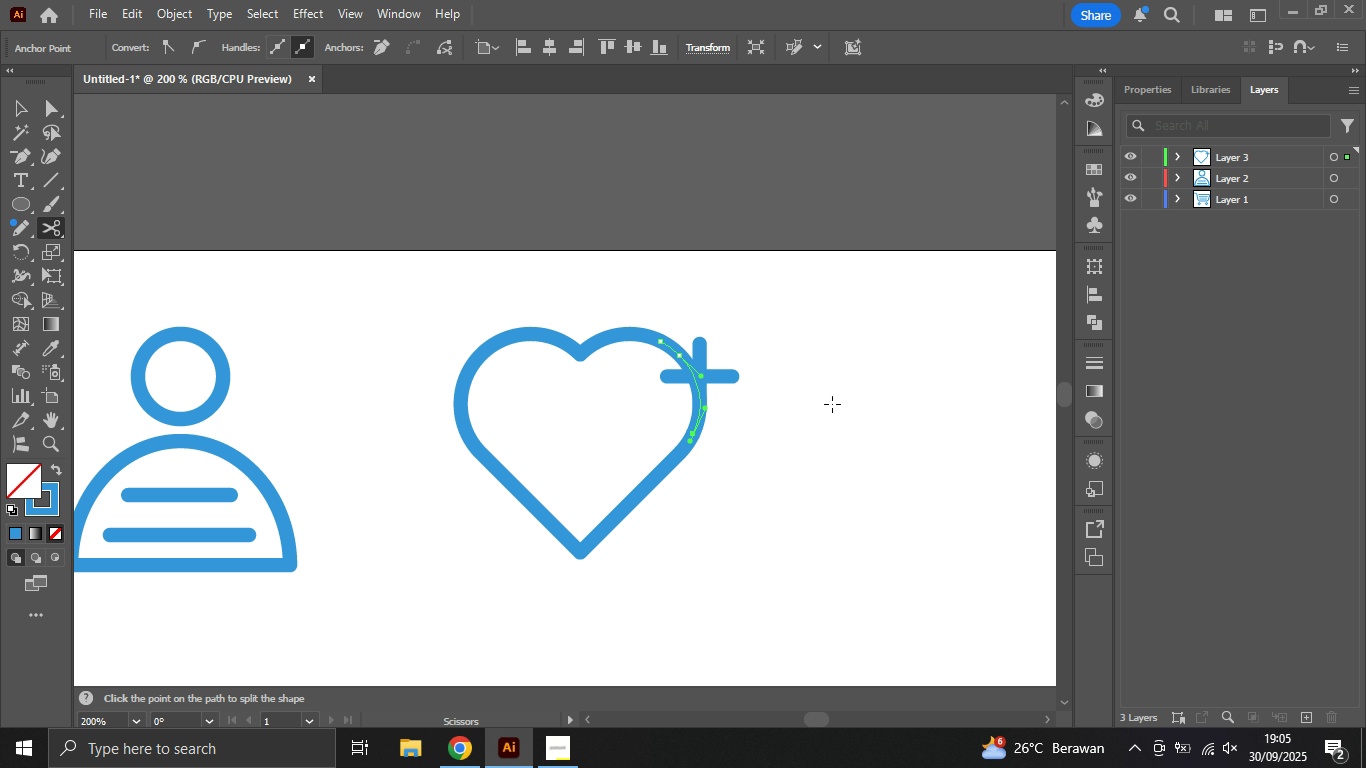 
key(V)
 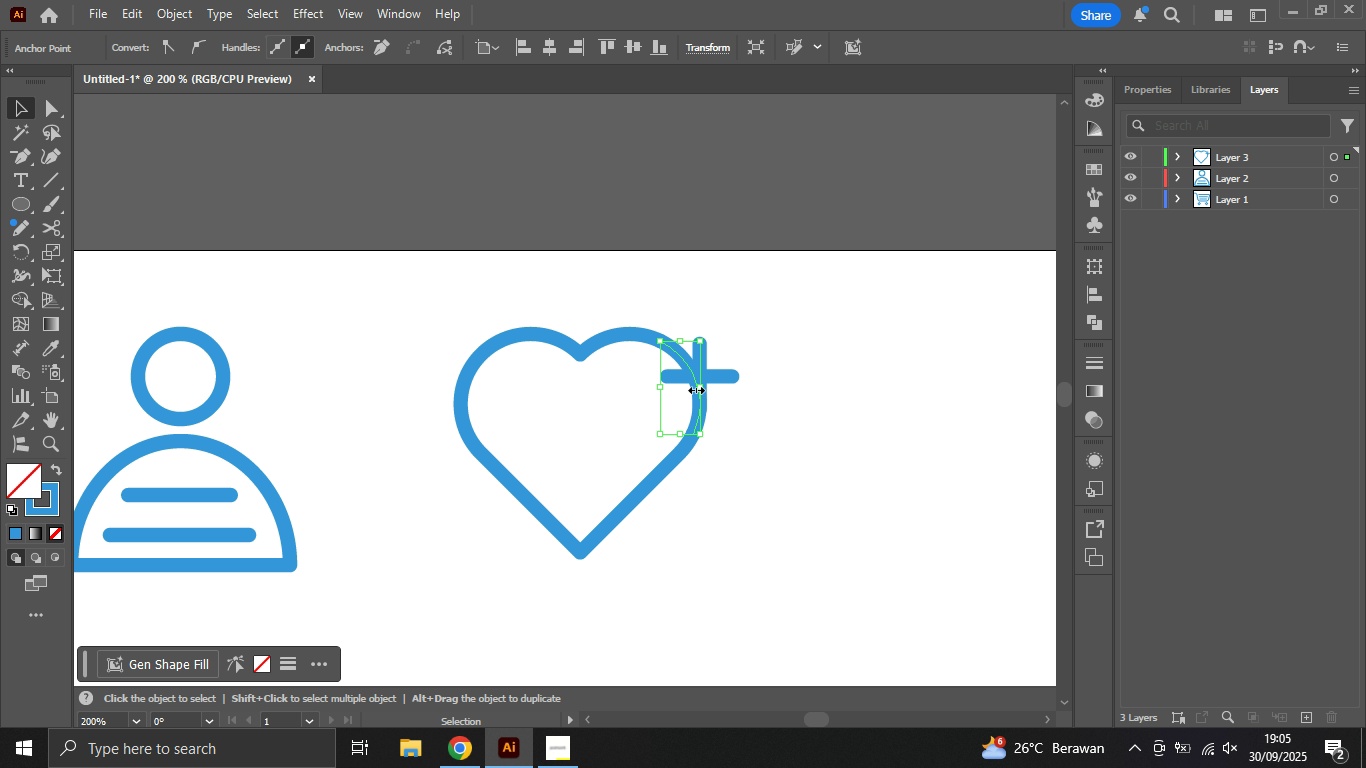 
key(Delete)
 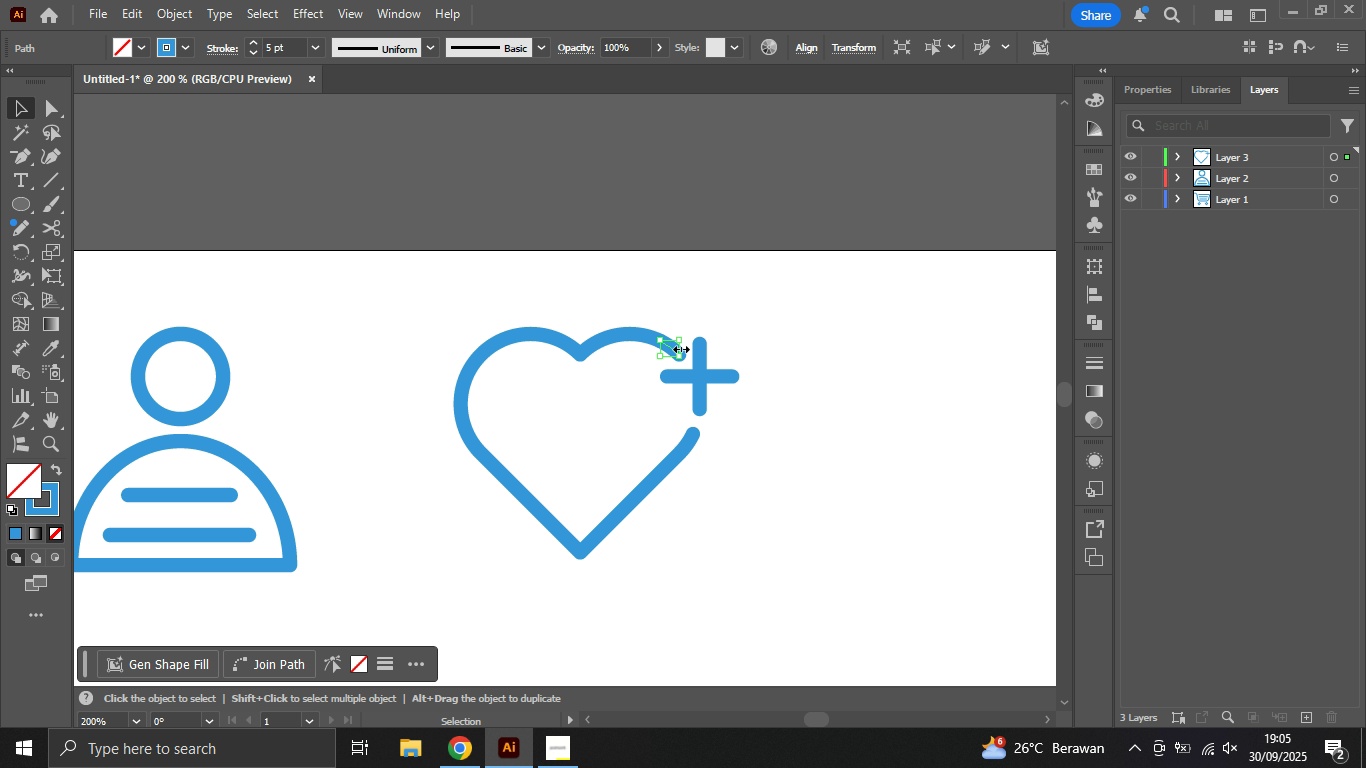 
key(Delete)
 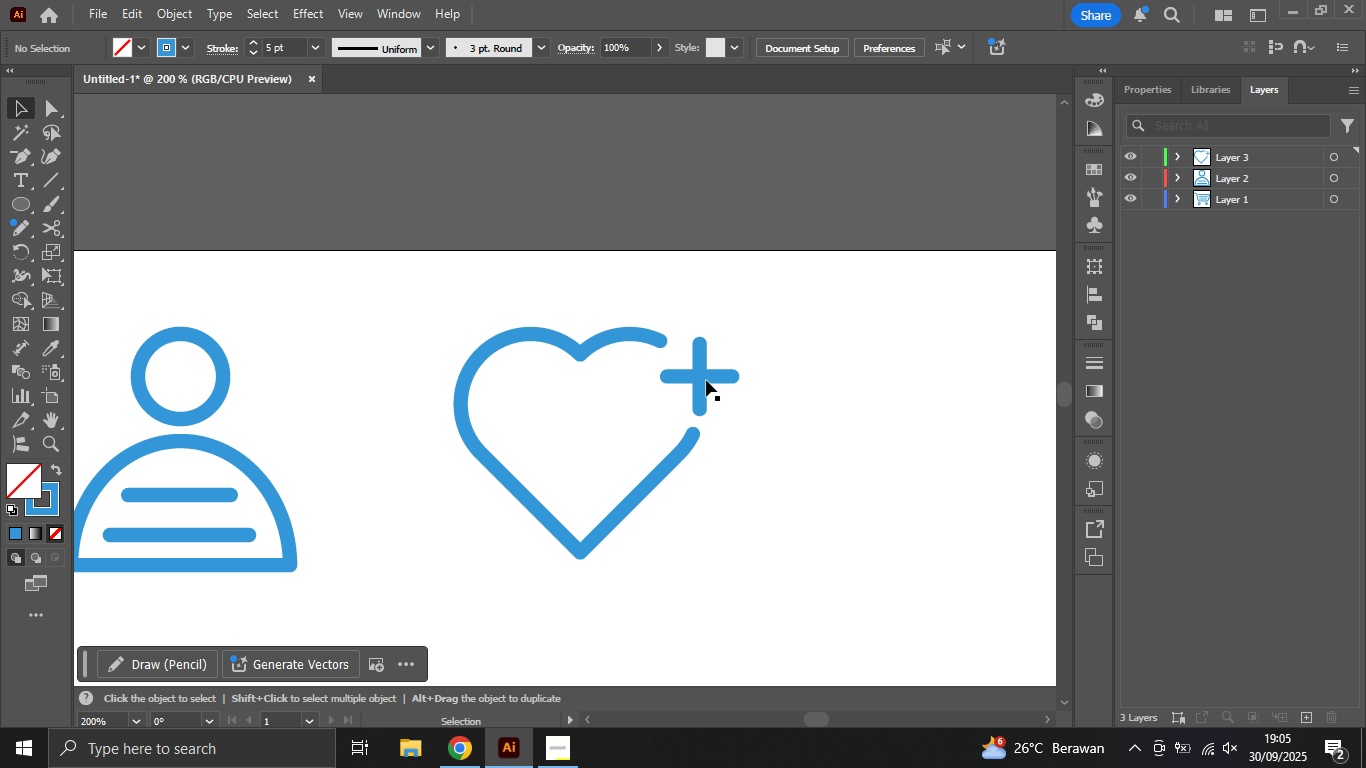 
left_click([705, 380])
 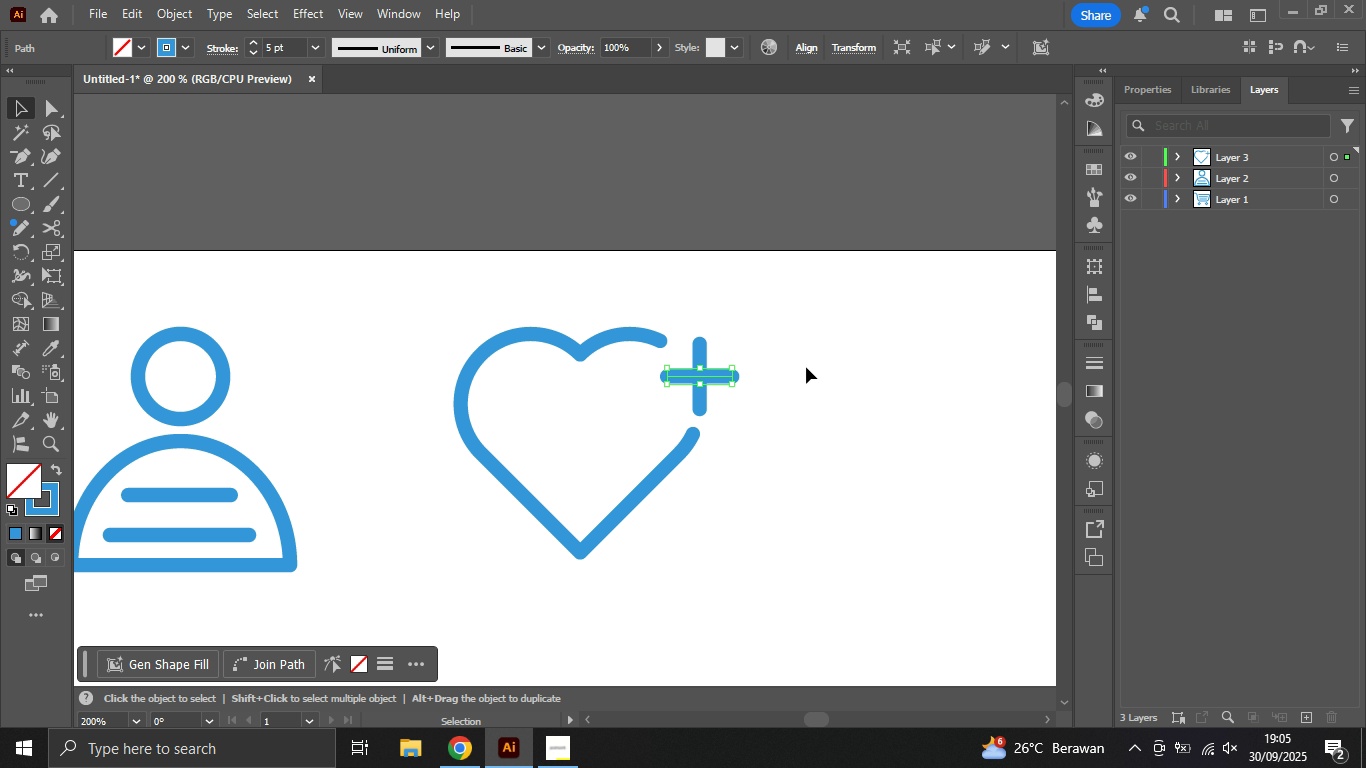 
left_click([806, 367])
 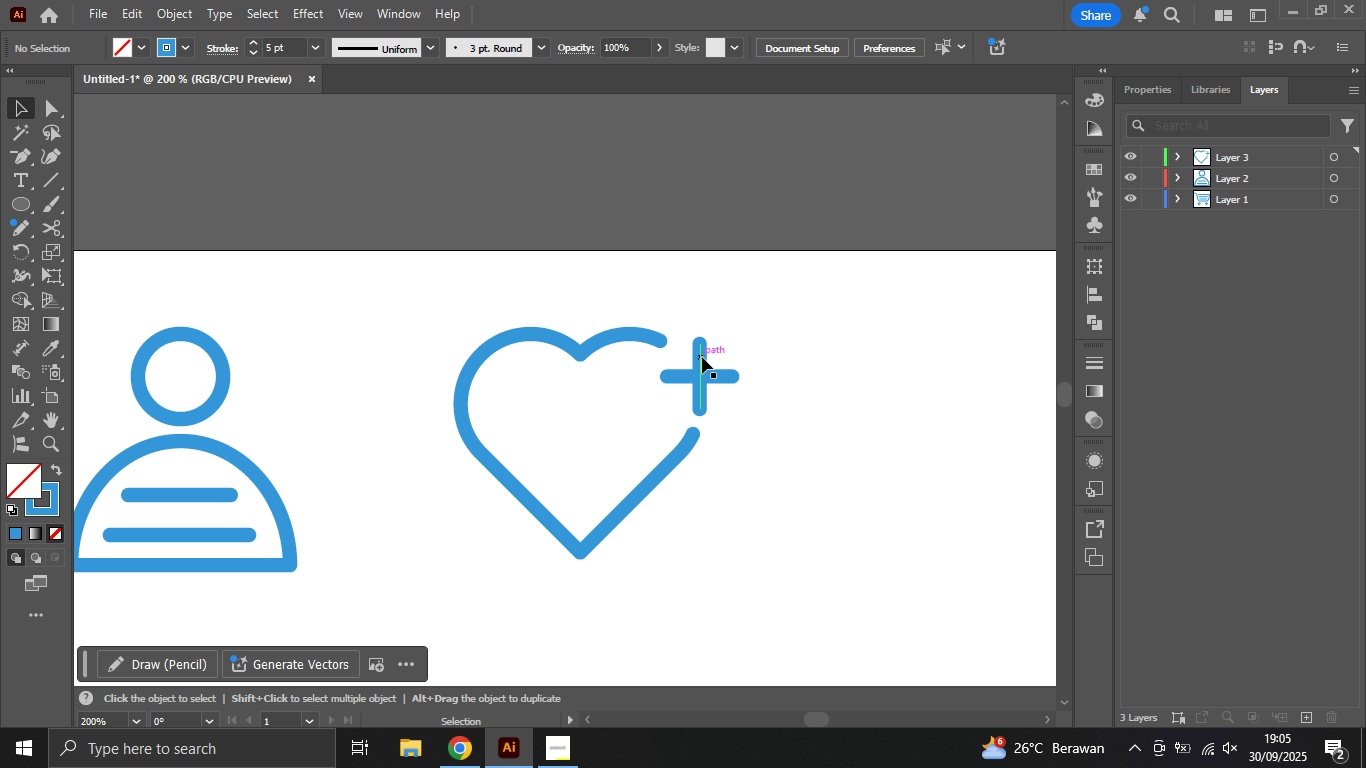 
left_click([702, 357])
 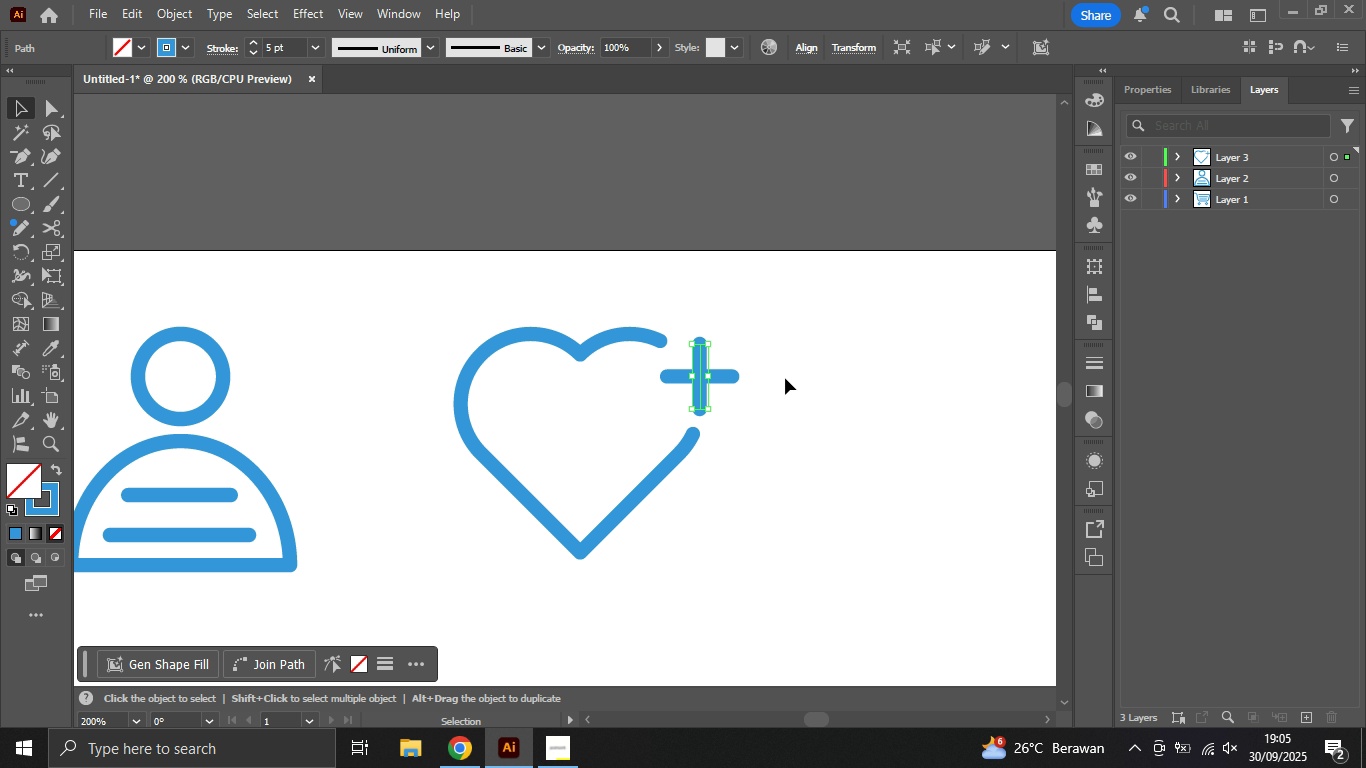 
left_click([785, 378])
 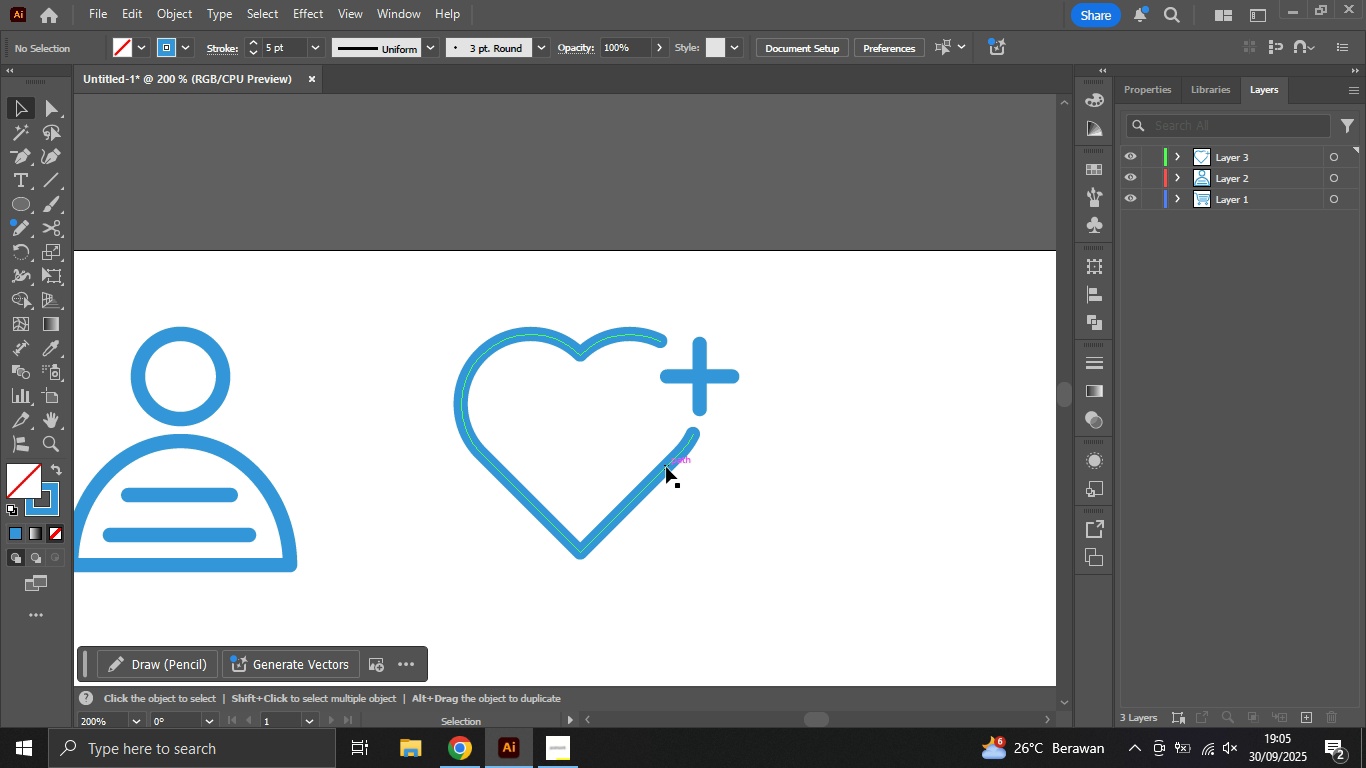 
left_click([666, 467])
 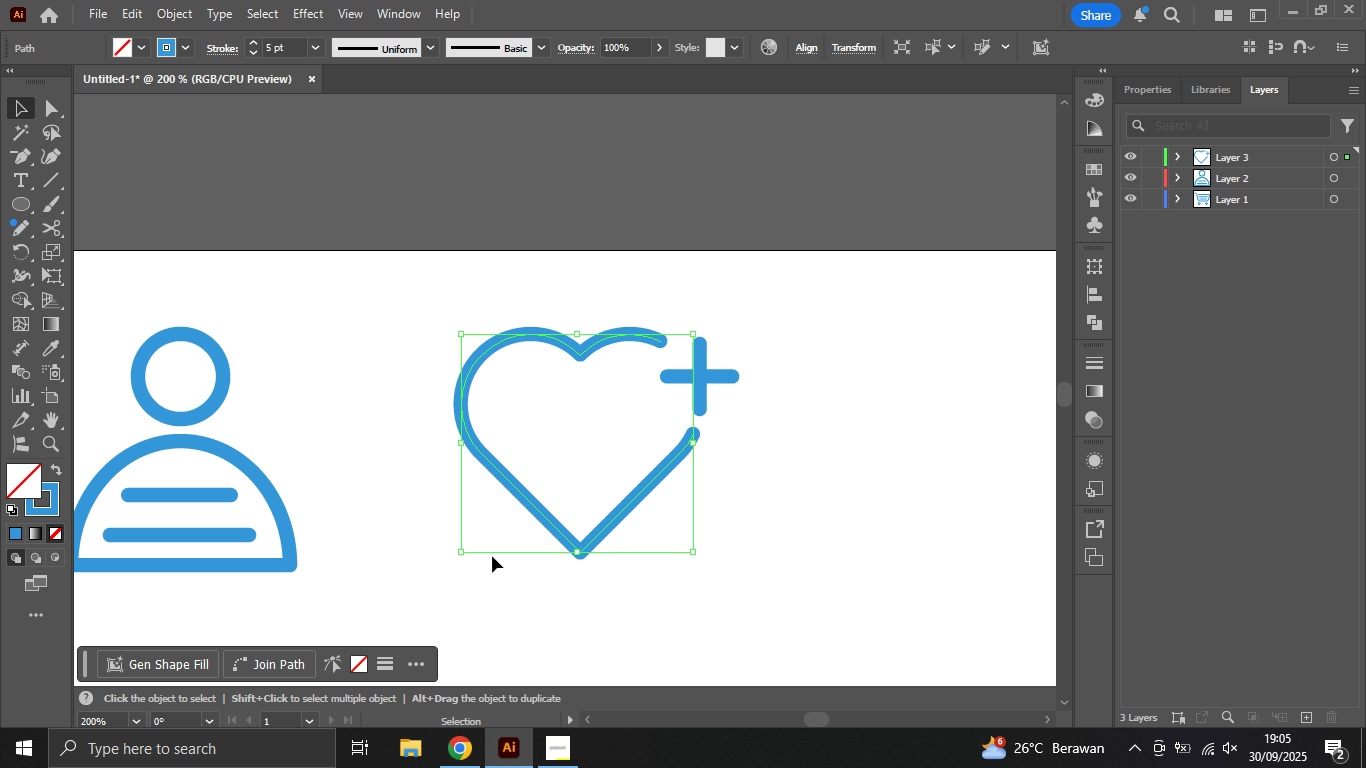 
left_click_drag(start_coordinate=[457, 557], to_coordinate=[474, 538])
 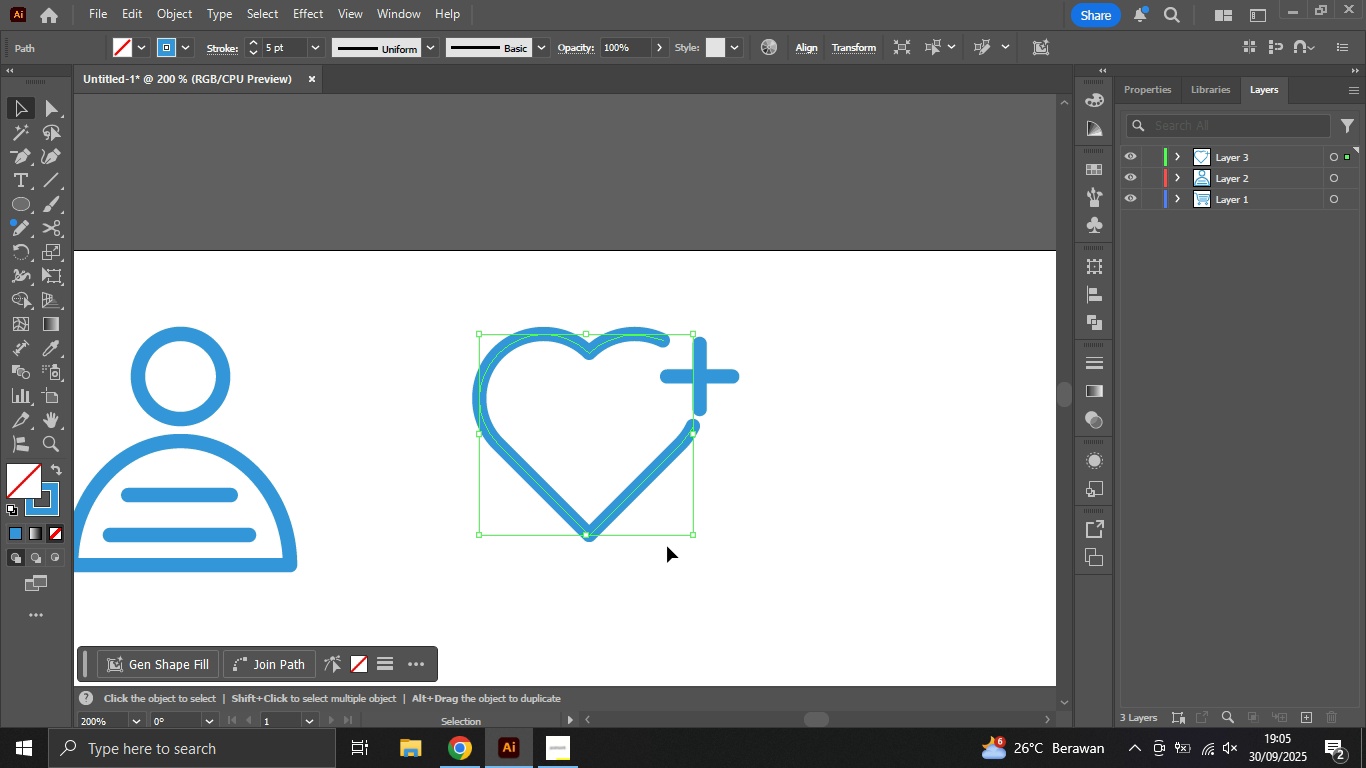 
hold_key(key=ShiftLeft, duration=1.02)
 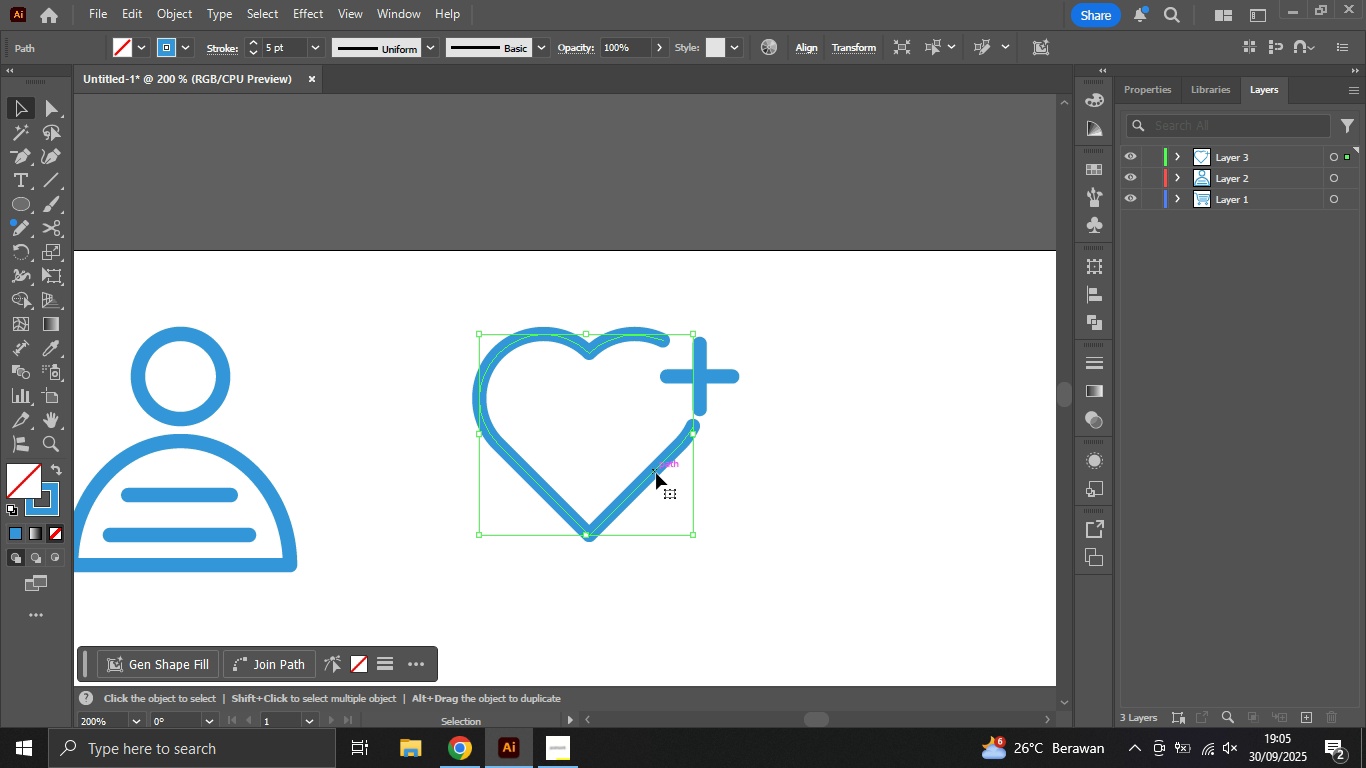 
left_click_drag(start_coordinate=[656, 473], to_coordinate=[653, 481])
 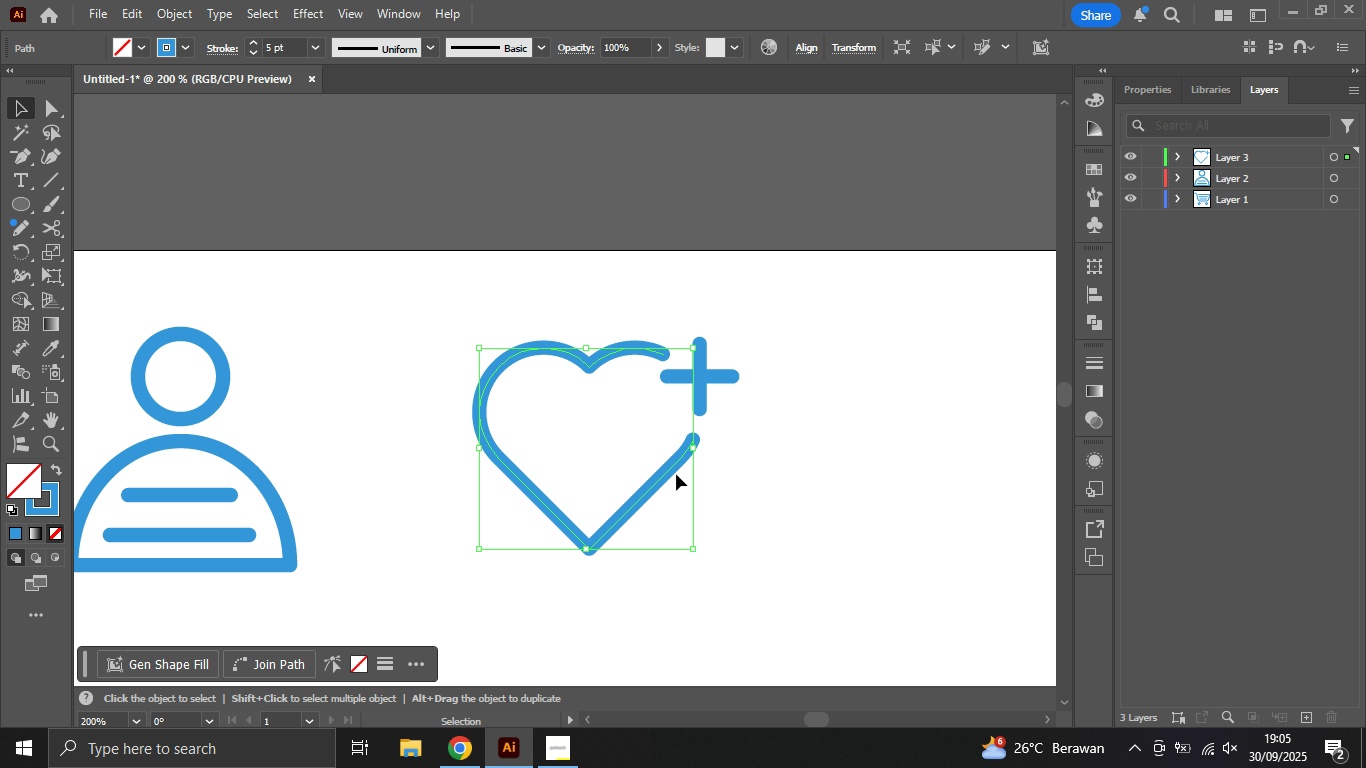 
hold_key(key=ShiftLeft, duration=0.85)
 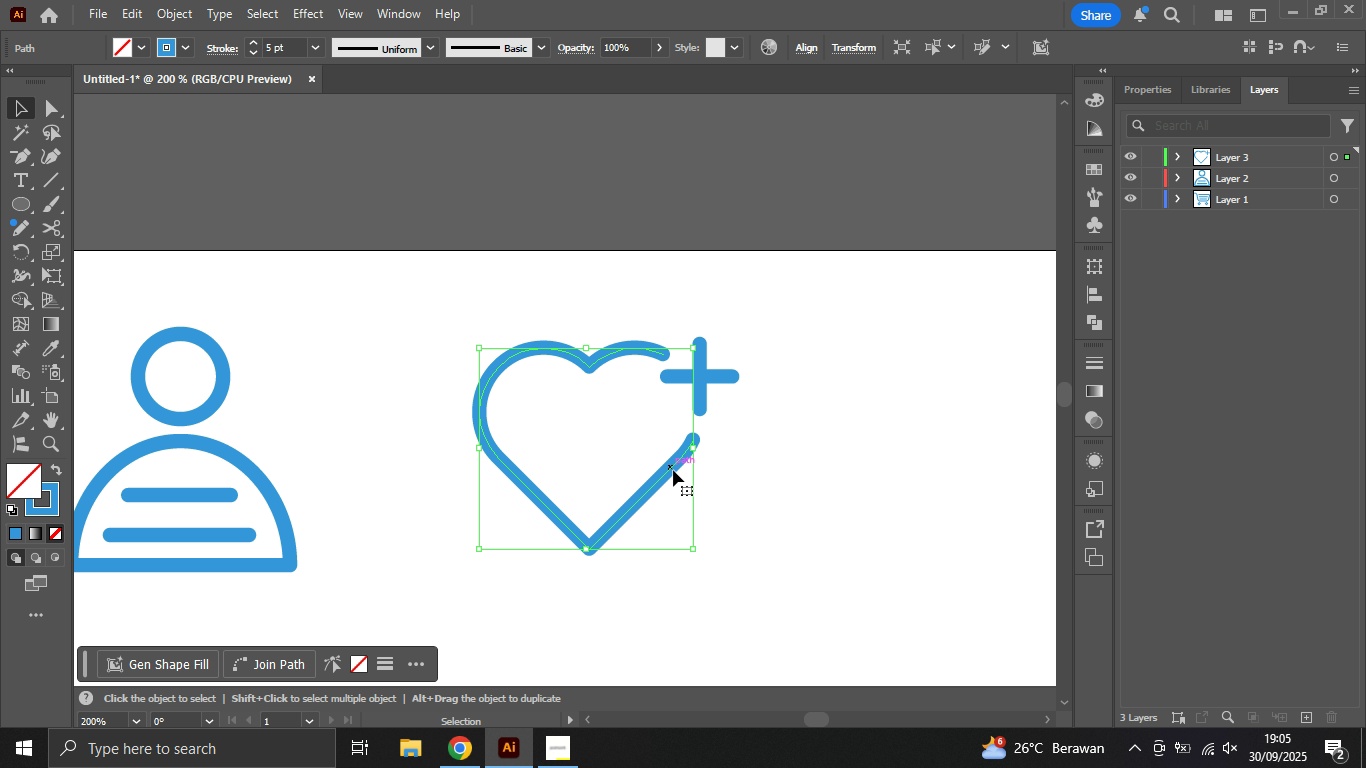 
key(ArrowRight)
 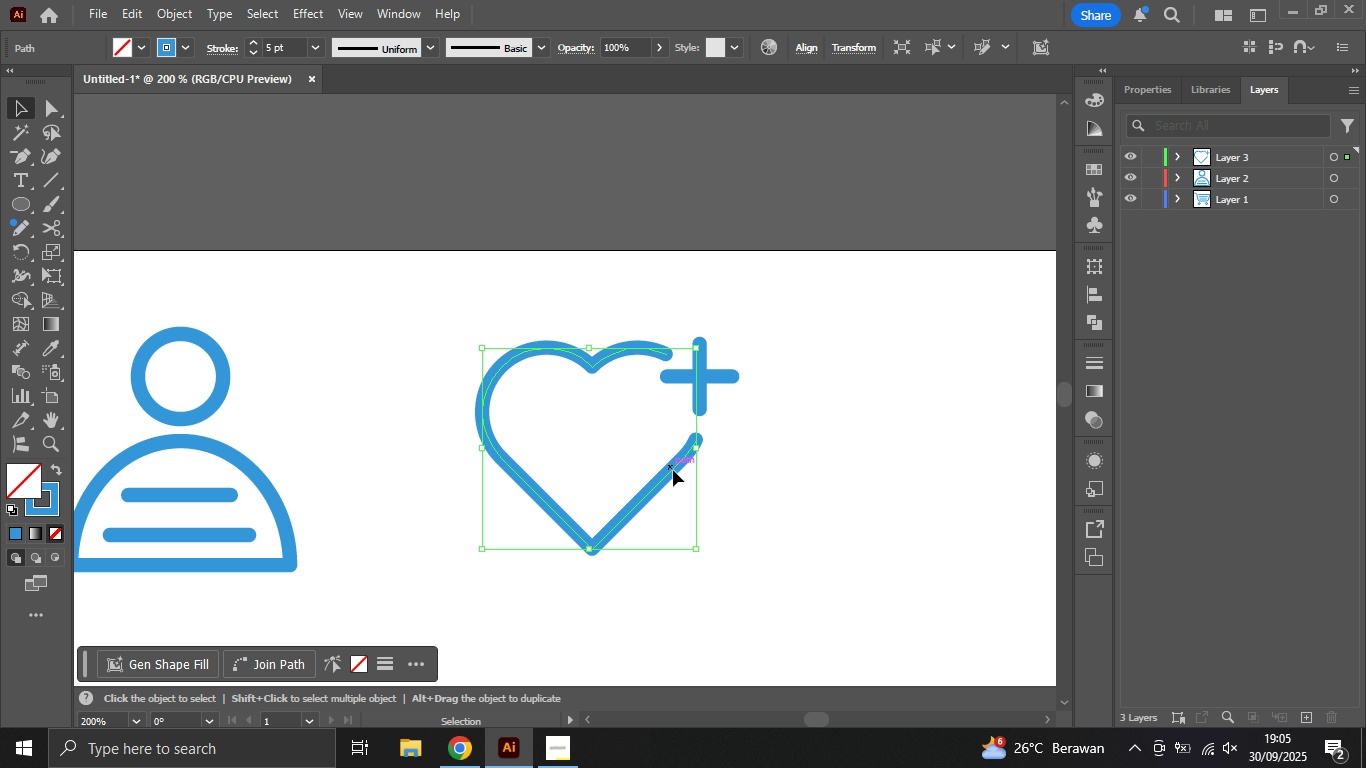 
key(ArrowUp)
 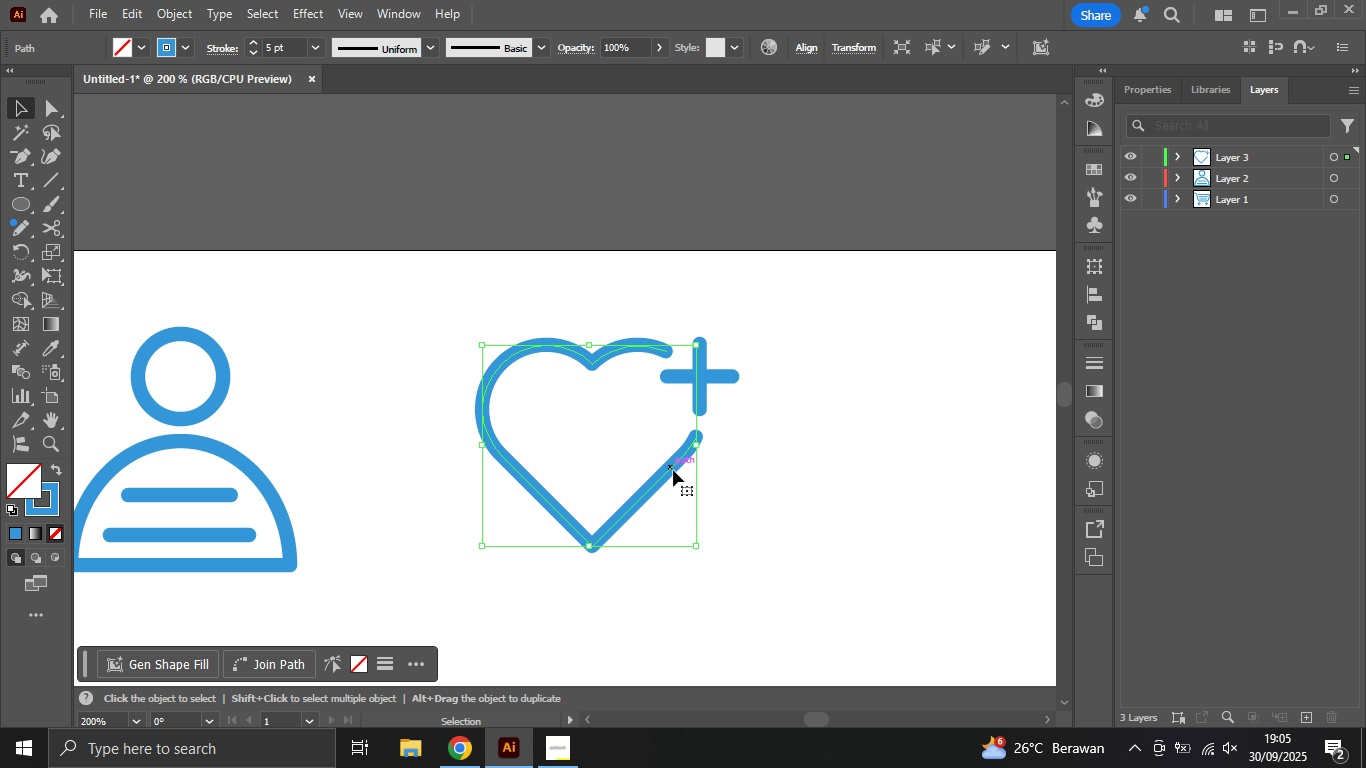 
key(ArrowUp)
 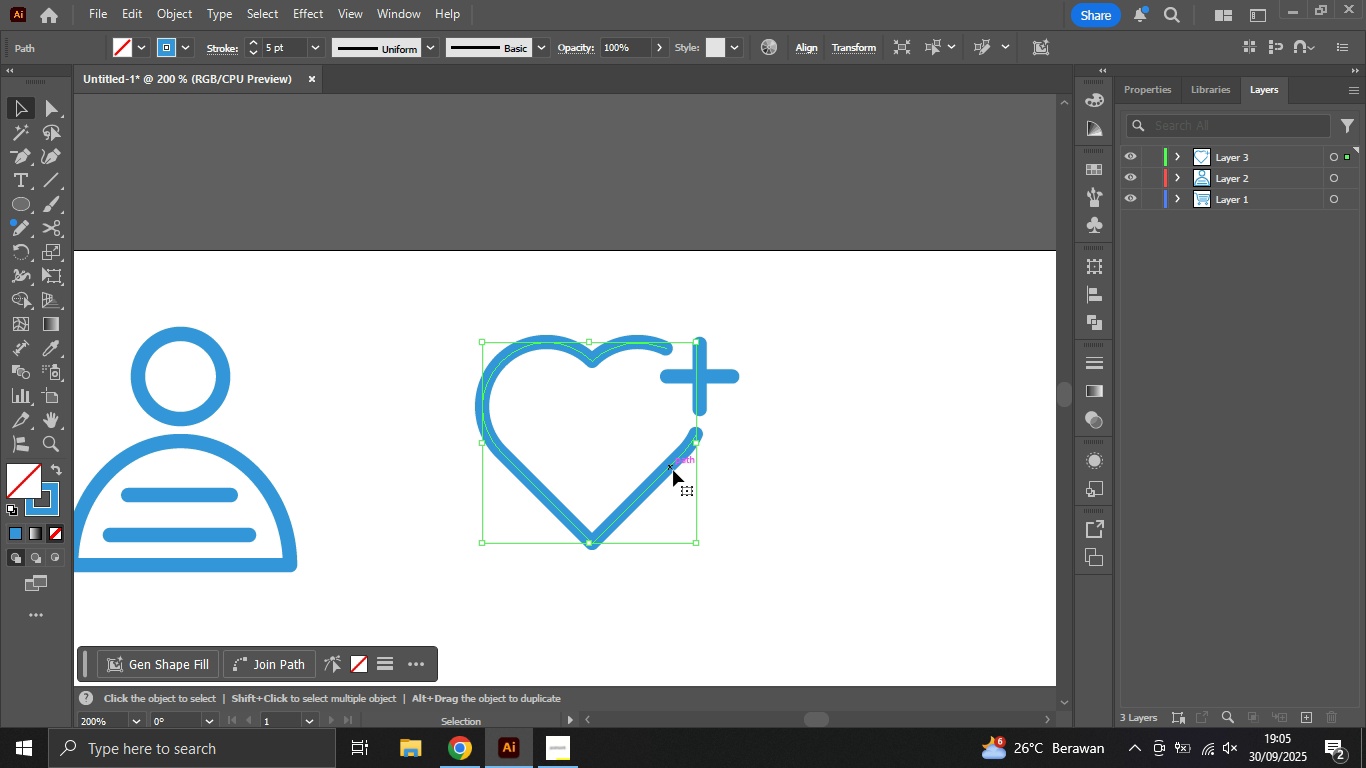 
key(ArrowRight)
 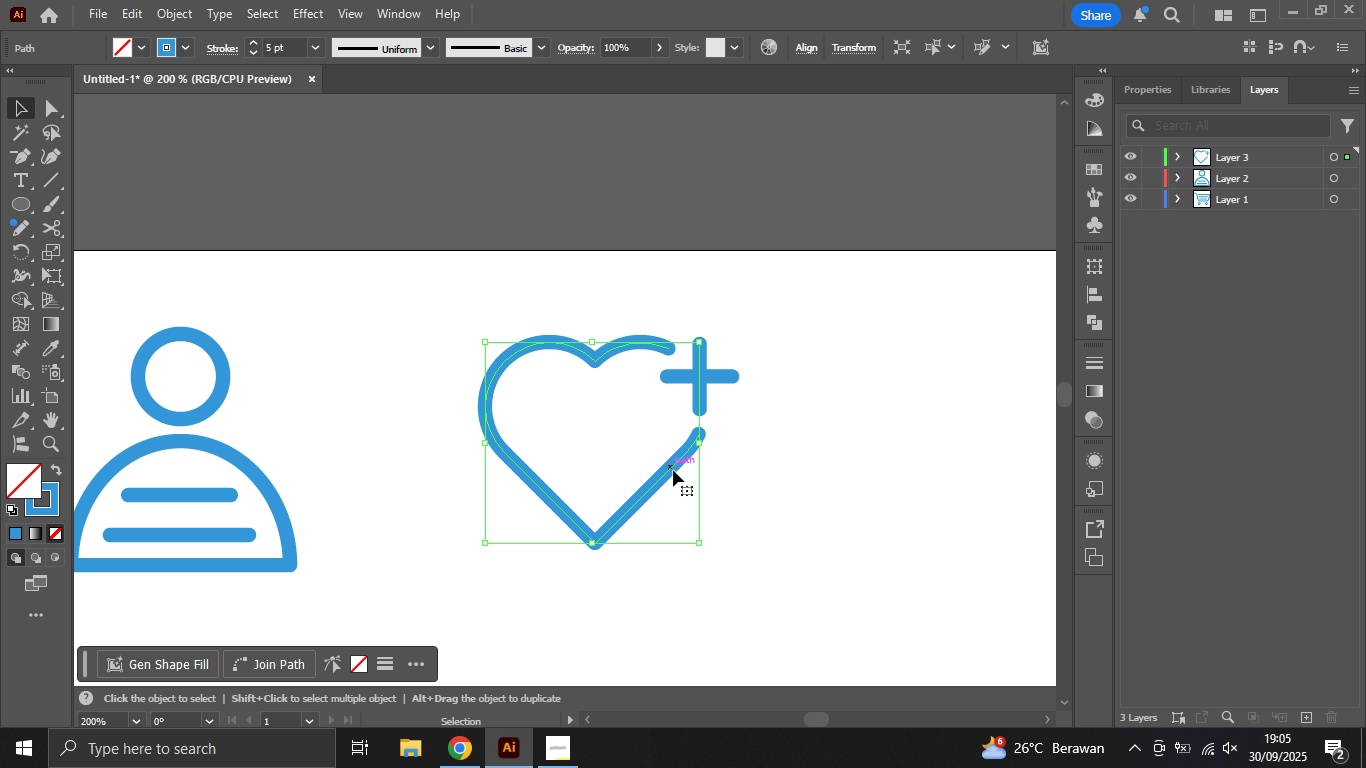 
key(ArrowLeft)
 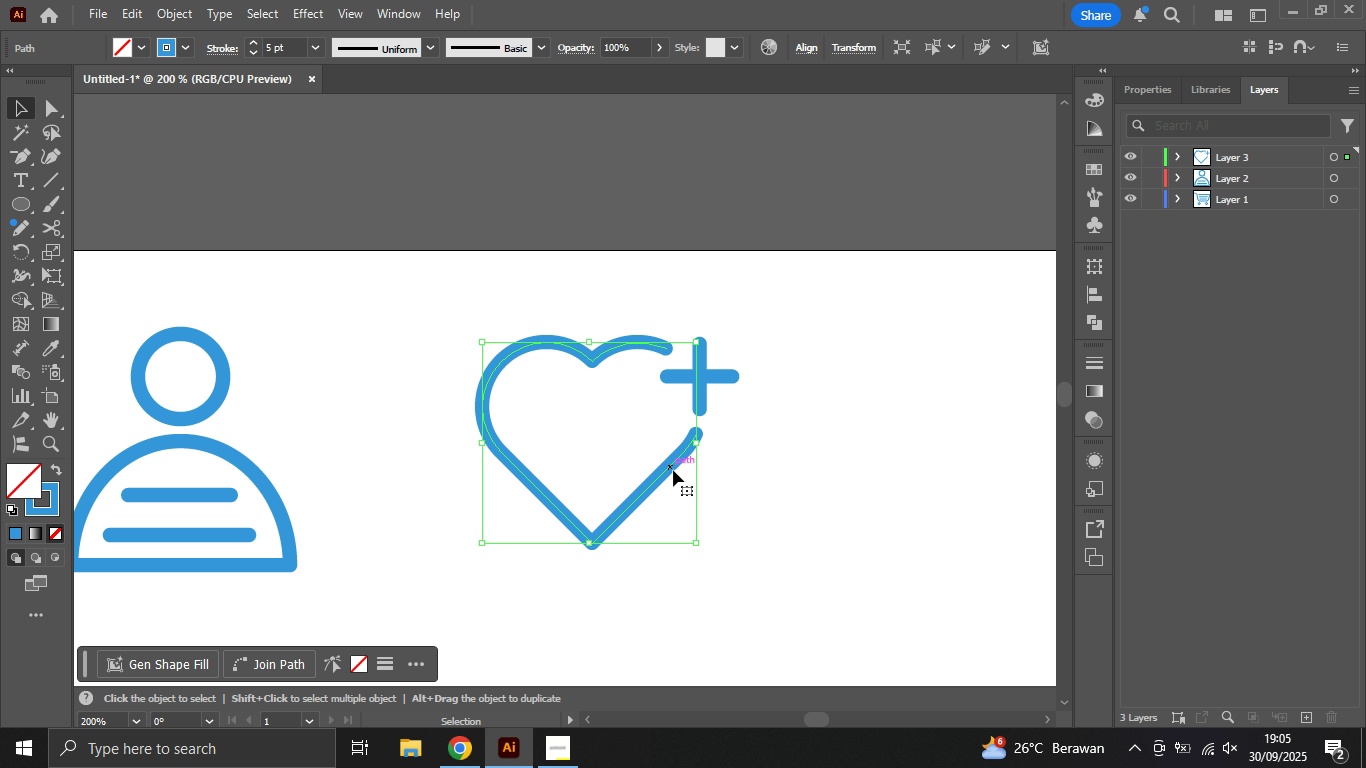 
key(ArrowRight)
 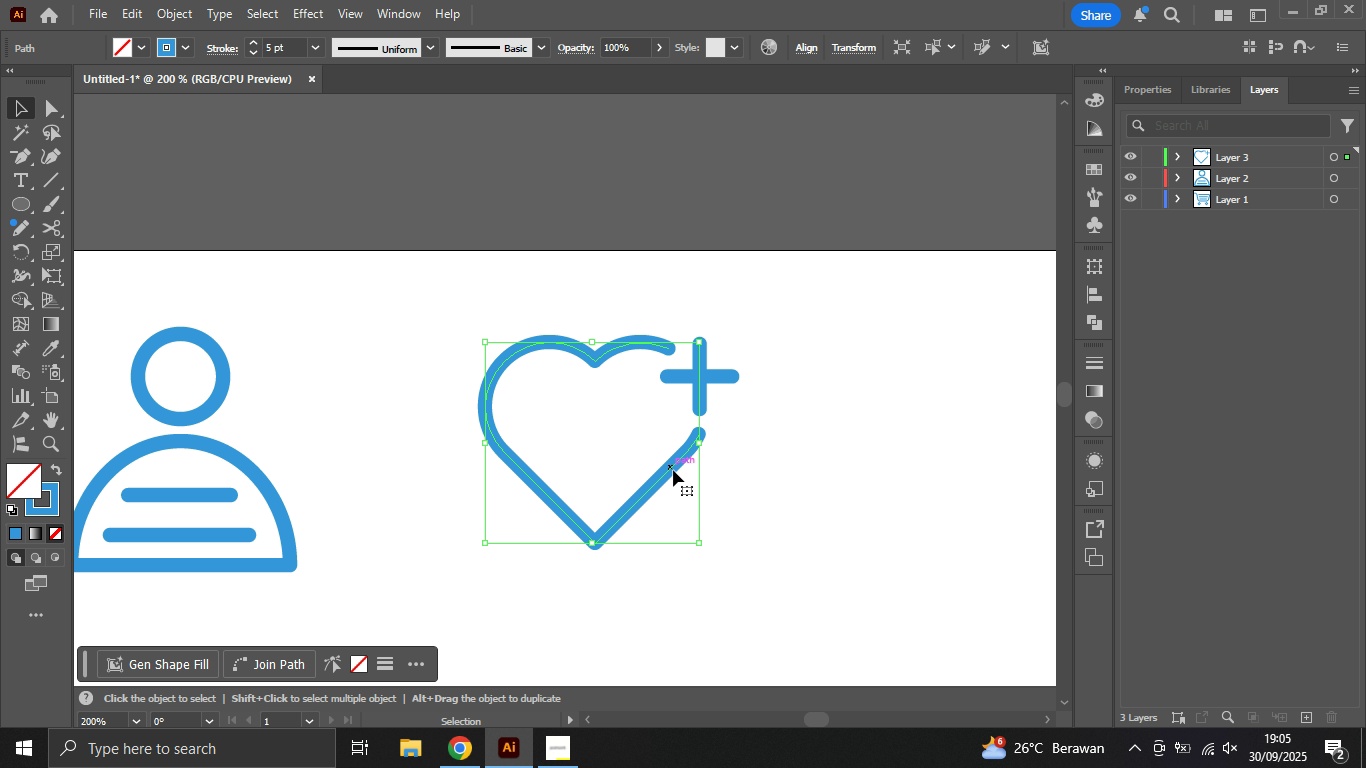 
key(ArrowLeft)
 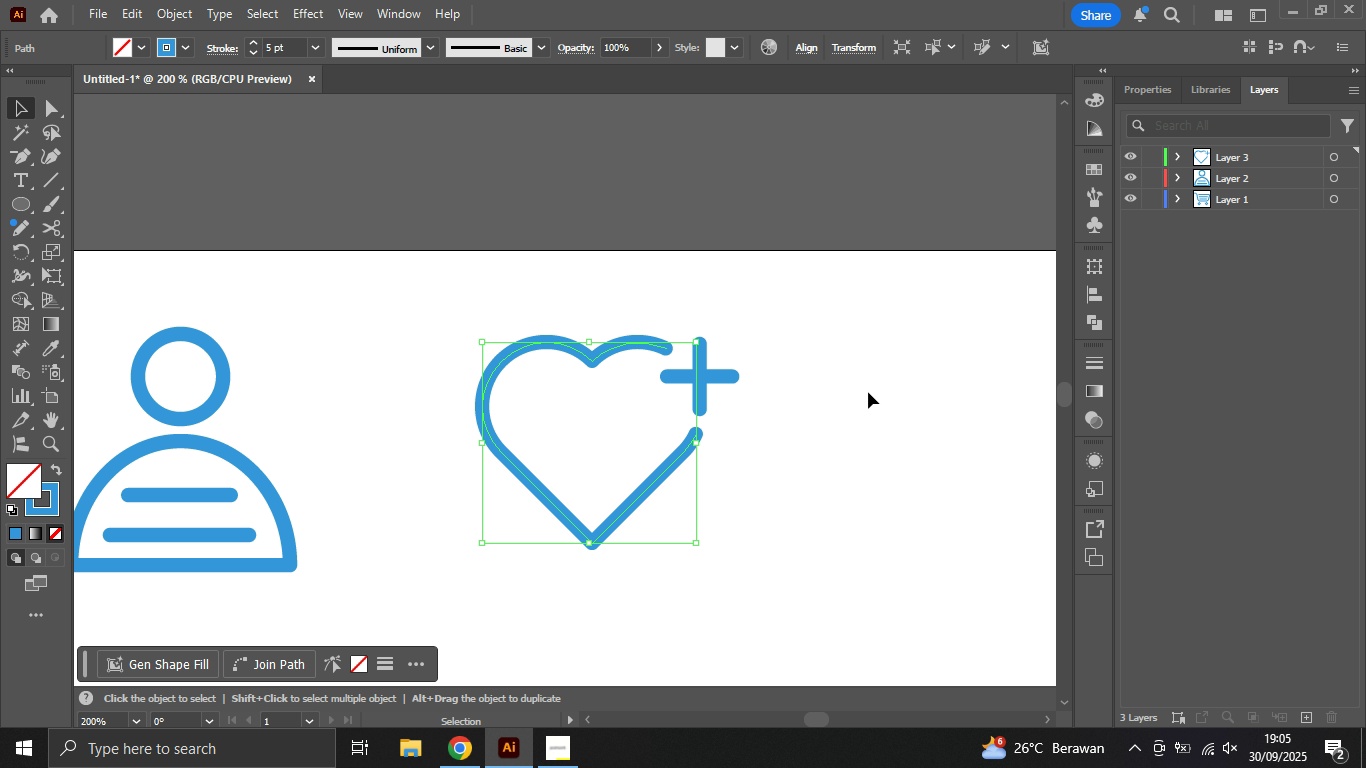 
hold_key(key=AltLeft, duration=2.65)
scroll: coordinate [718, 423], scroll_direction: down, amount: 4.0
 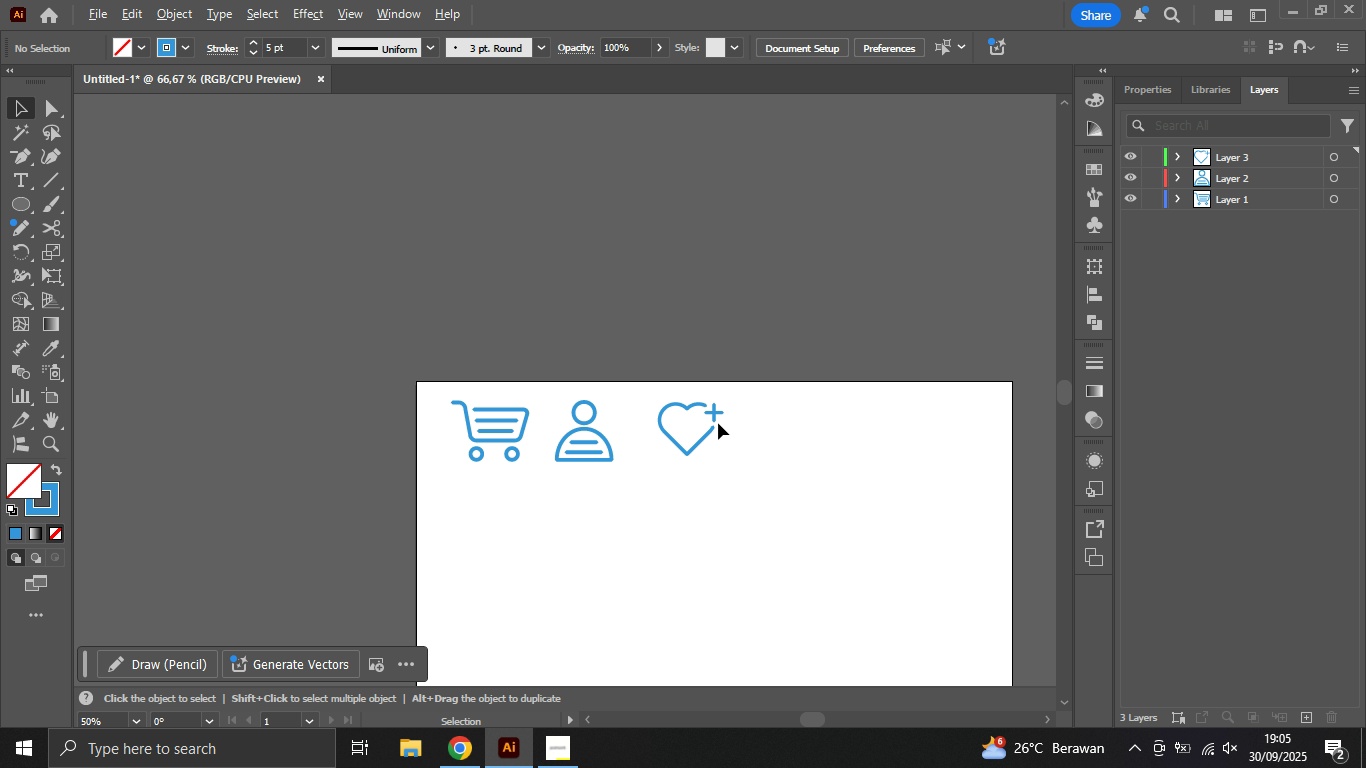 
scroll: coordinate [718, 423], scroll_direction: up, amount: 2.0
 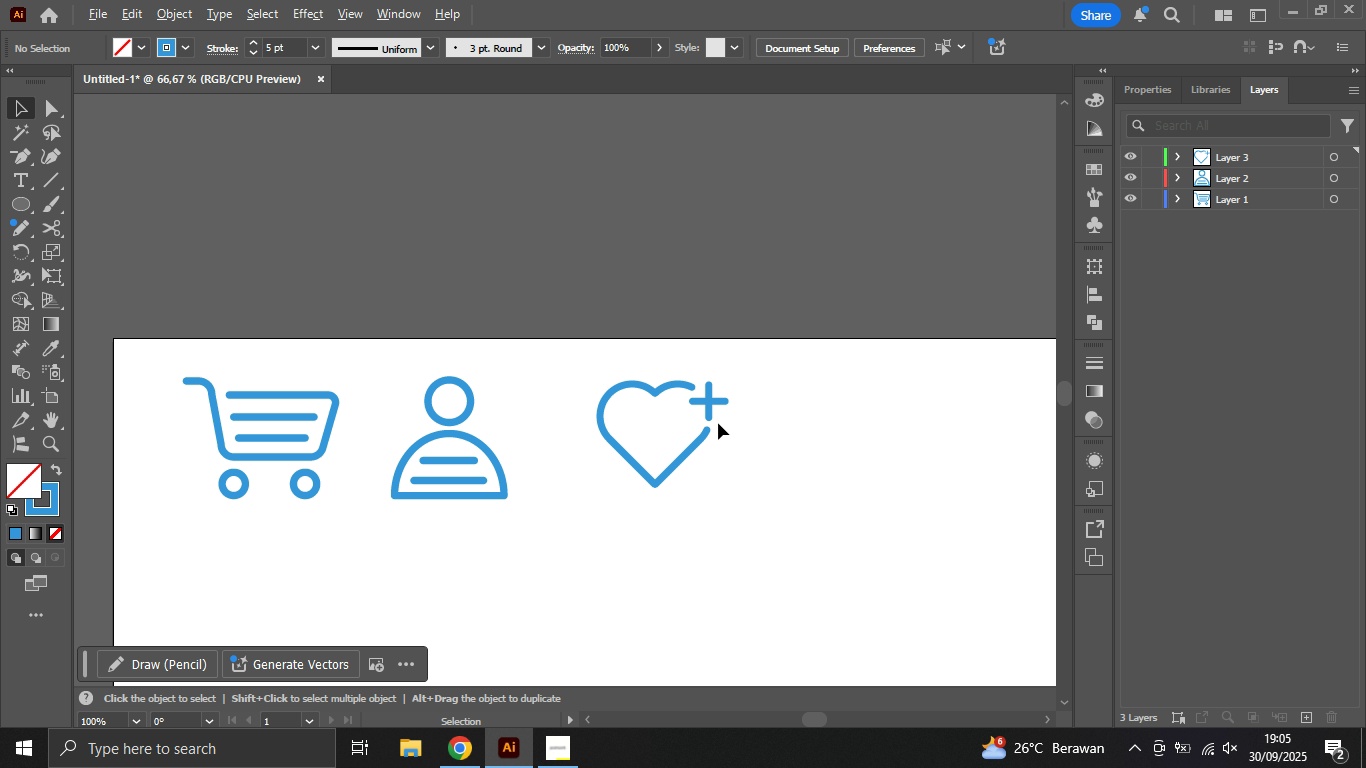 
scroll: coordinate [718, 423], scroll_direction: down, amount: 1.0
 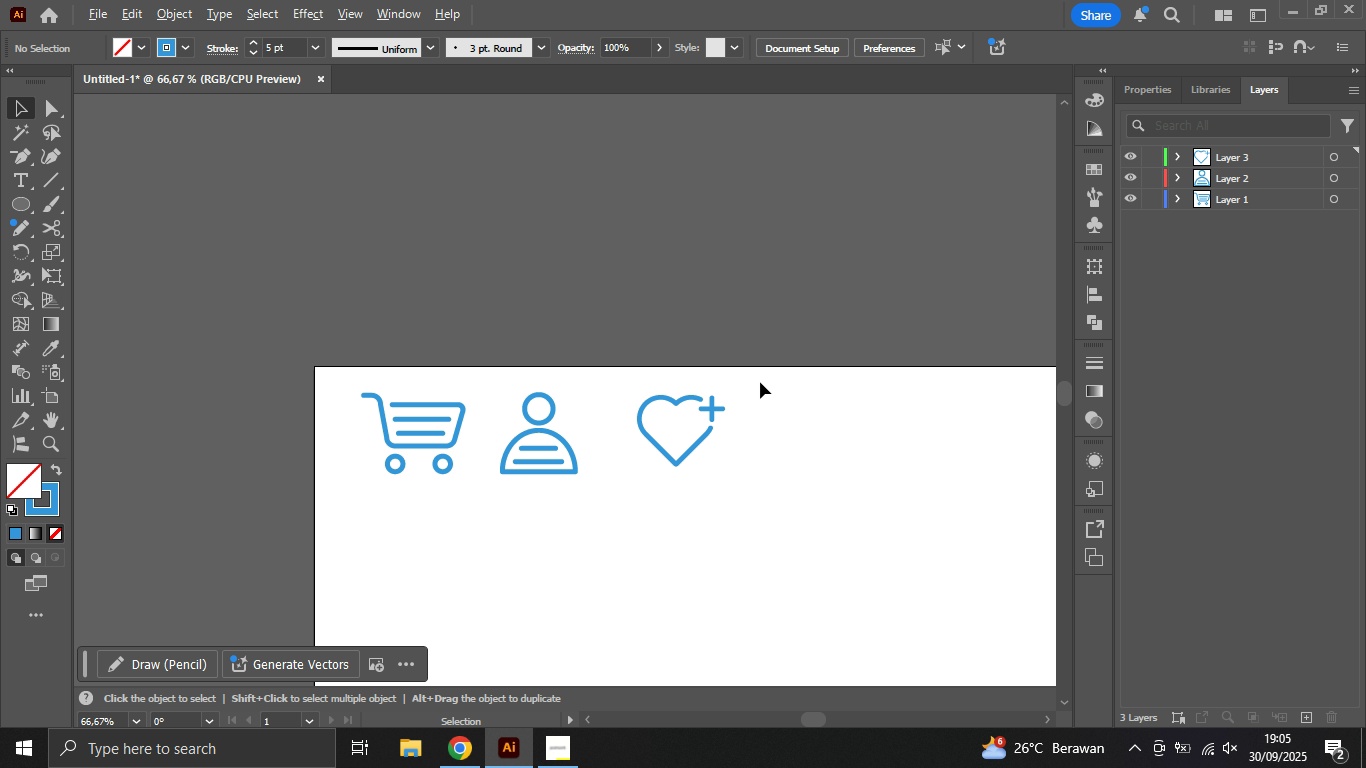 
left_click_drag(start_coordinate=[775, 357], to_coordinate=[614, 508])
 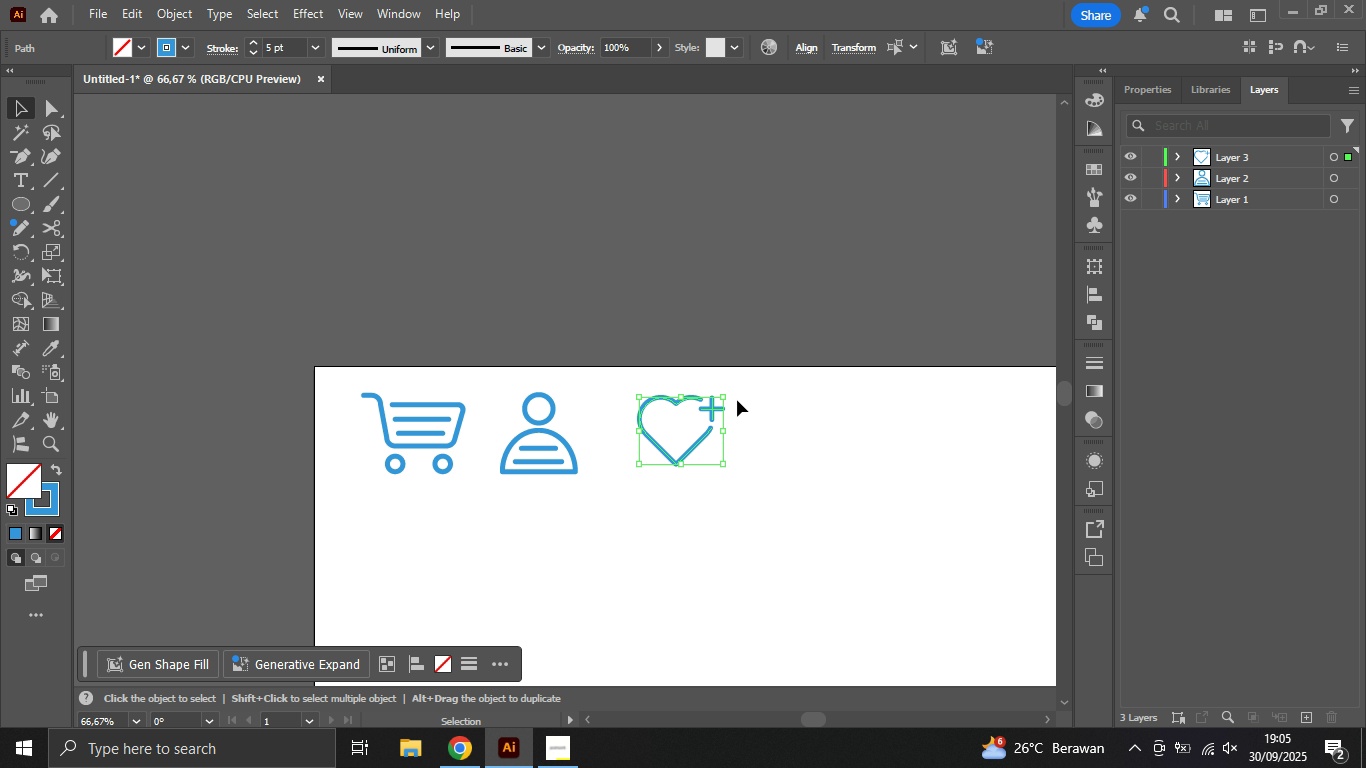 
hold_key(key=ShiftLeft, duration=1.34)
left_click_drag(start_coordinate=[720, 399], to_coordinate=[692, 426])
 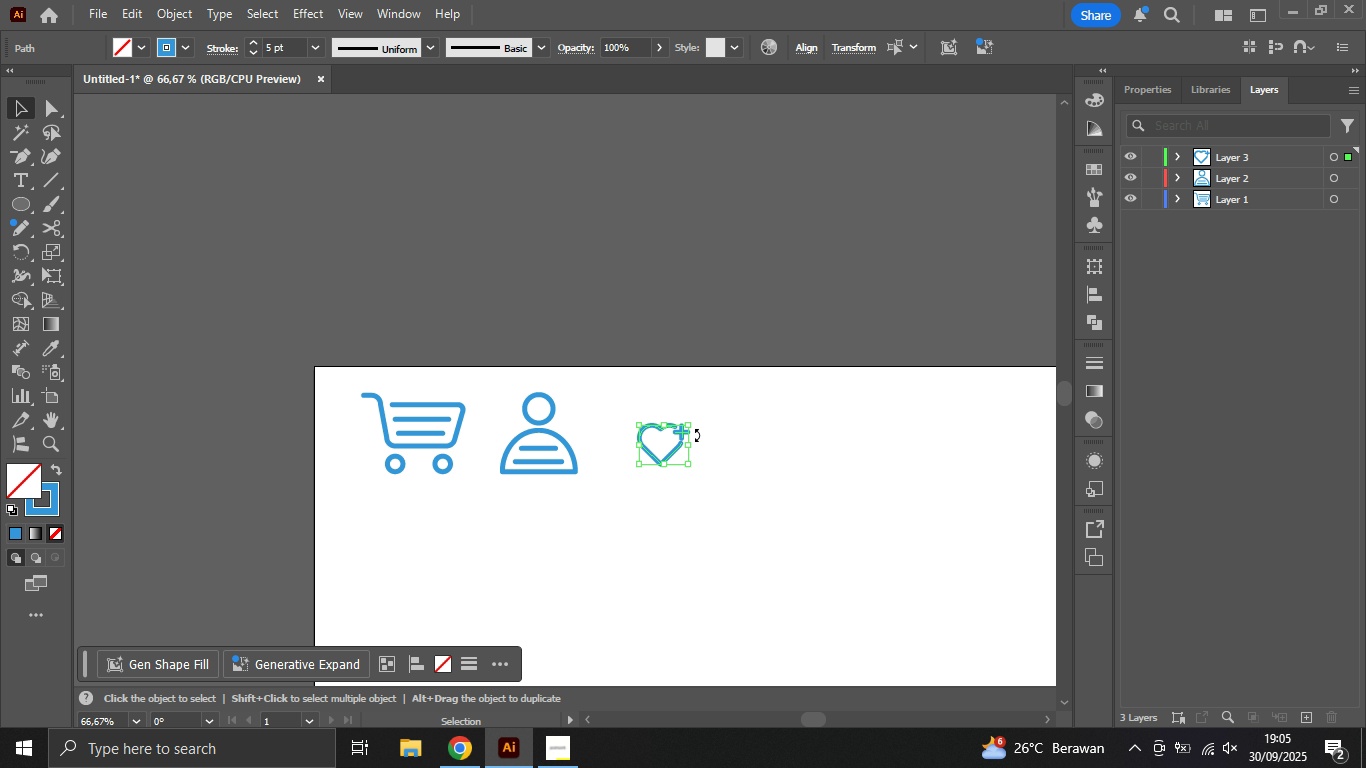 
hold_key(key=ShiftLeft, duration=1.67)
left_click_drag(start_coordinate=[686, 429], to_coordinate=[708, 409])
 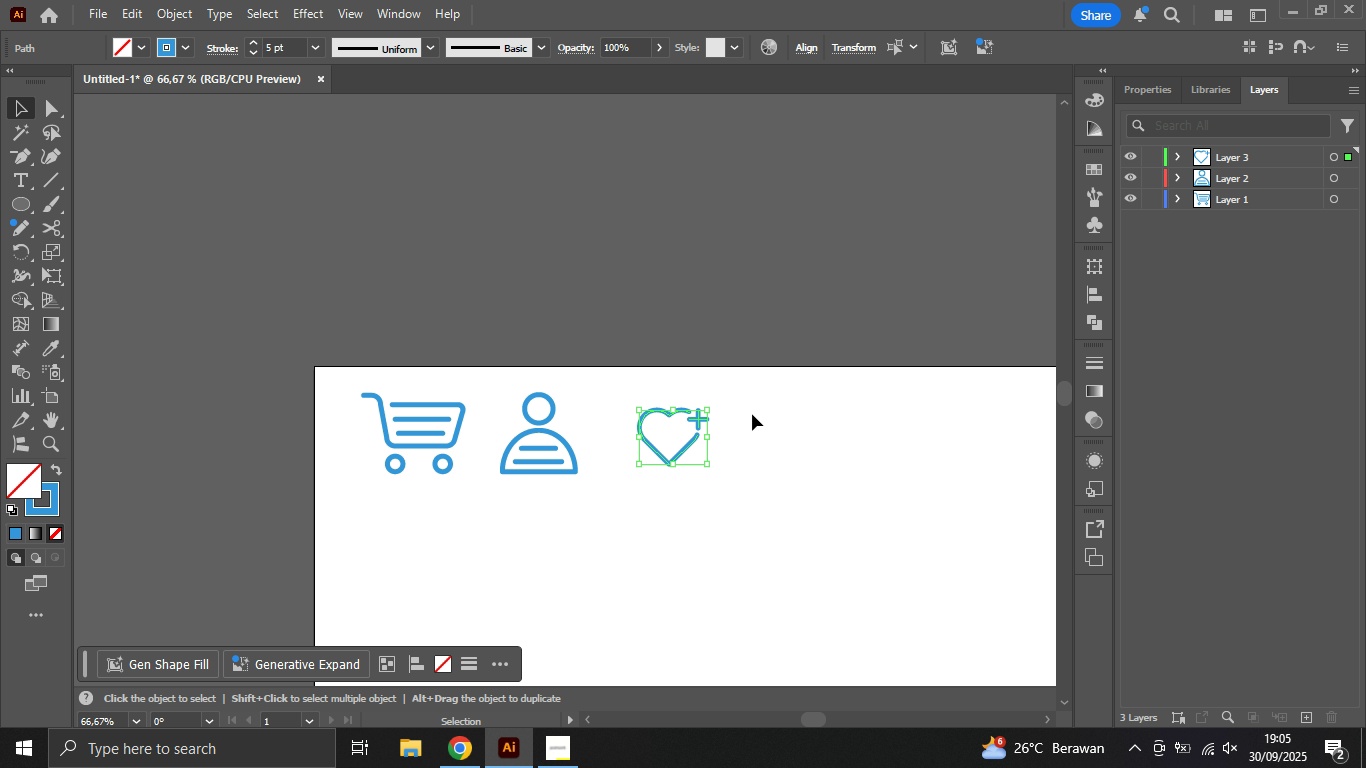 
left_click([751, 414])
 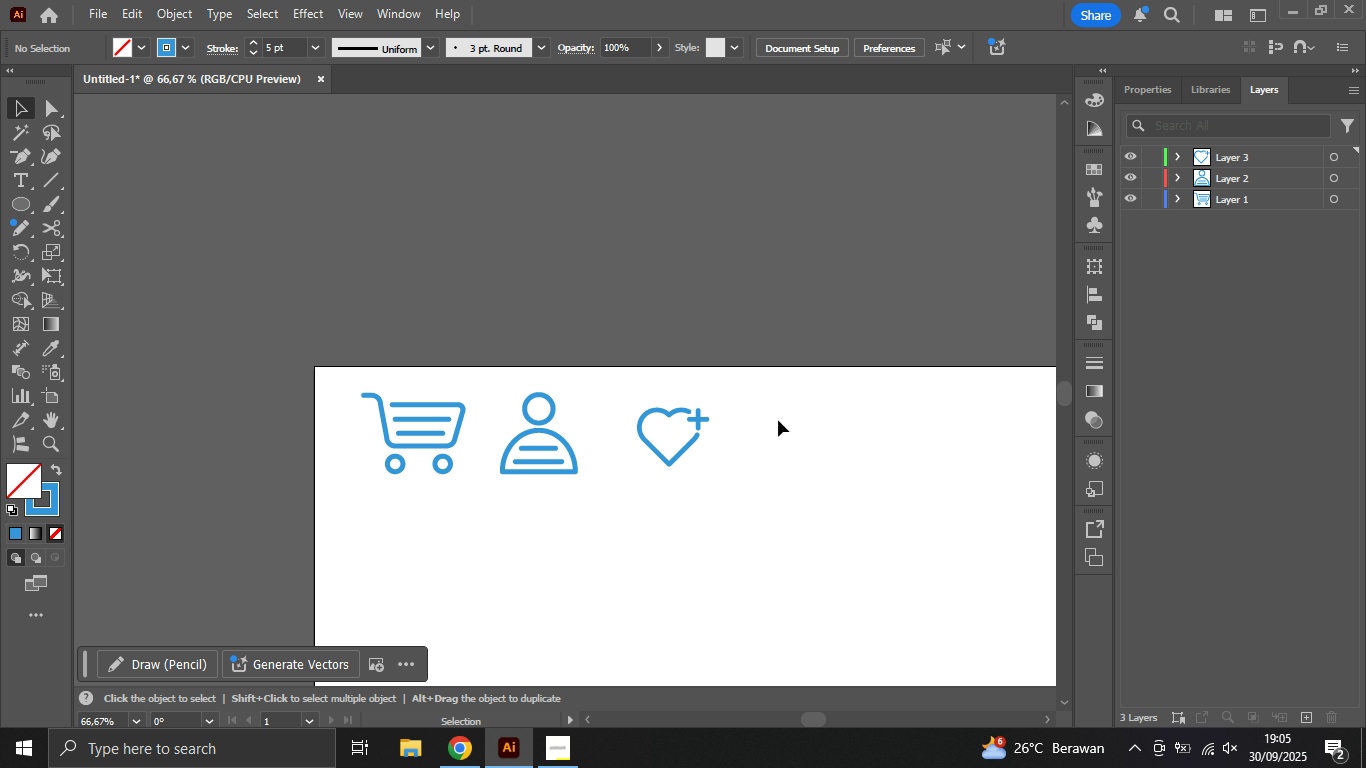 
left_click_drag(start_coordinate=[747, 402], to_coordinate=[613, 495])
 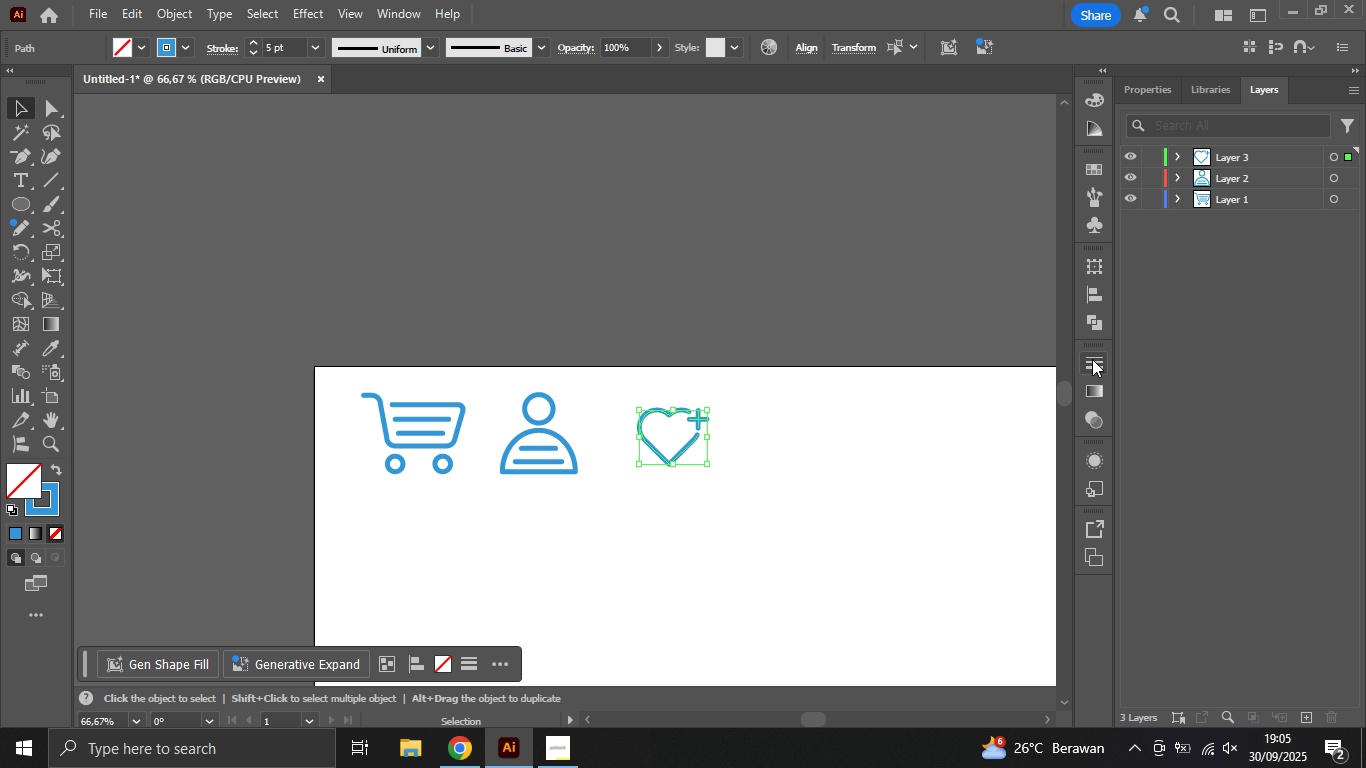 
left_click([1092, 359])
 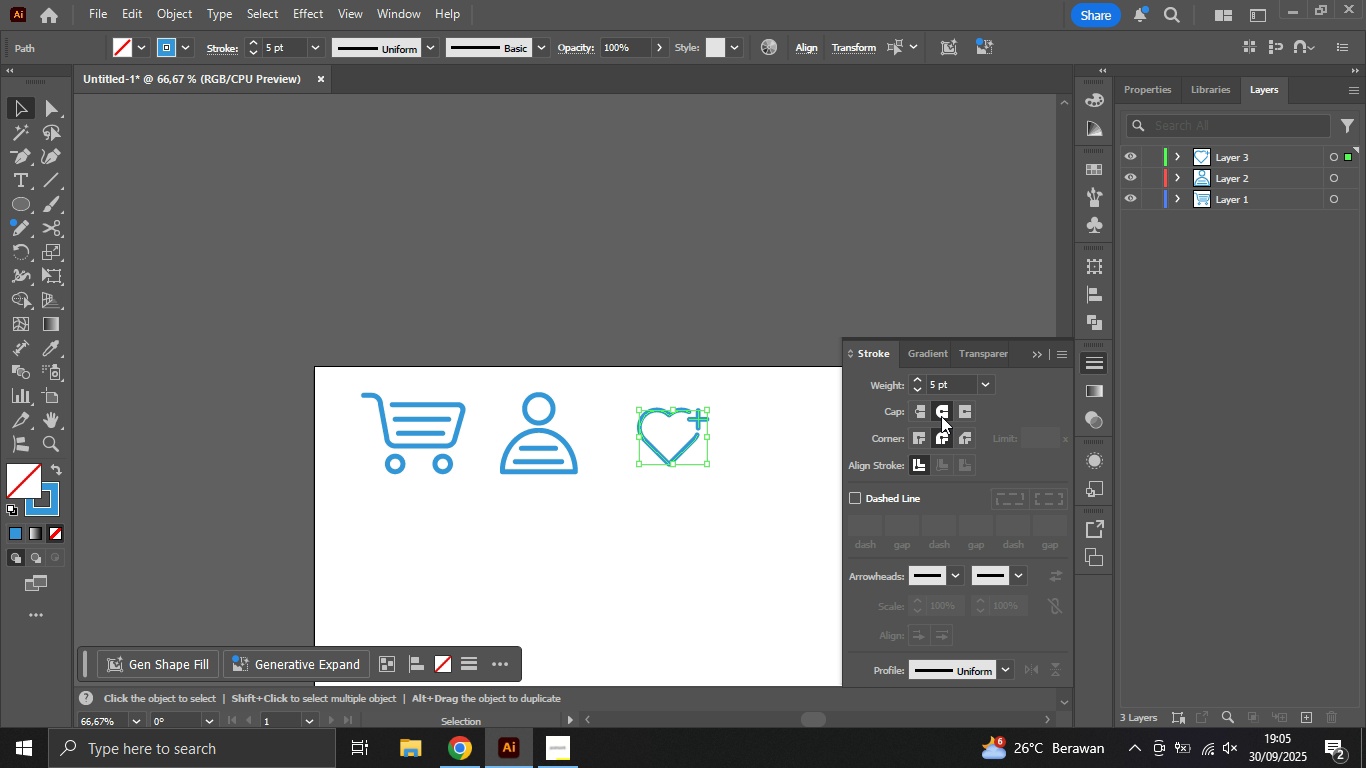 
left_click([774, 418])
 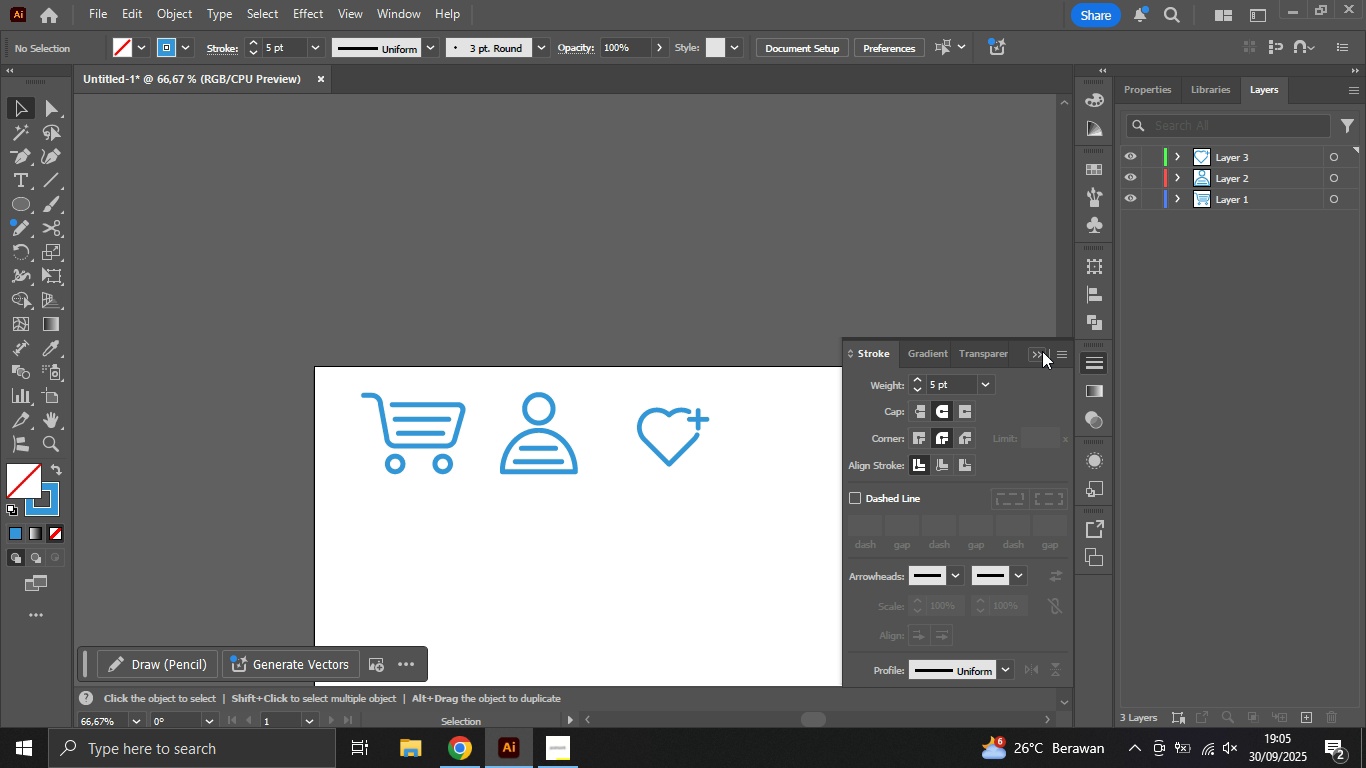 
left_click([1035, 354])
 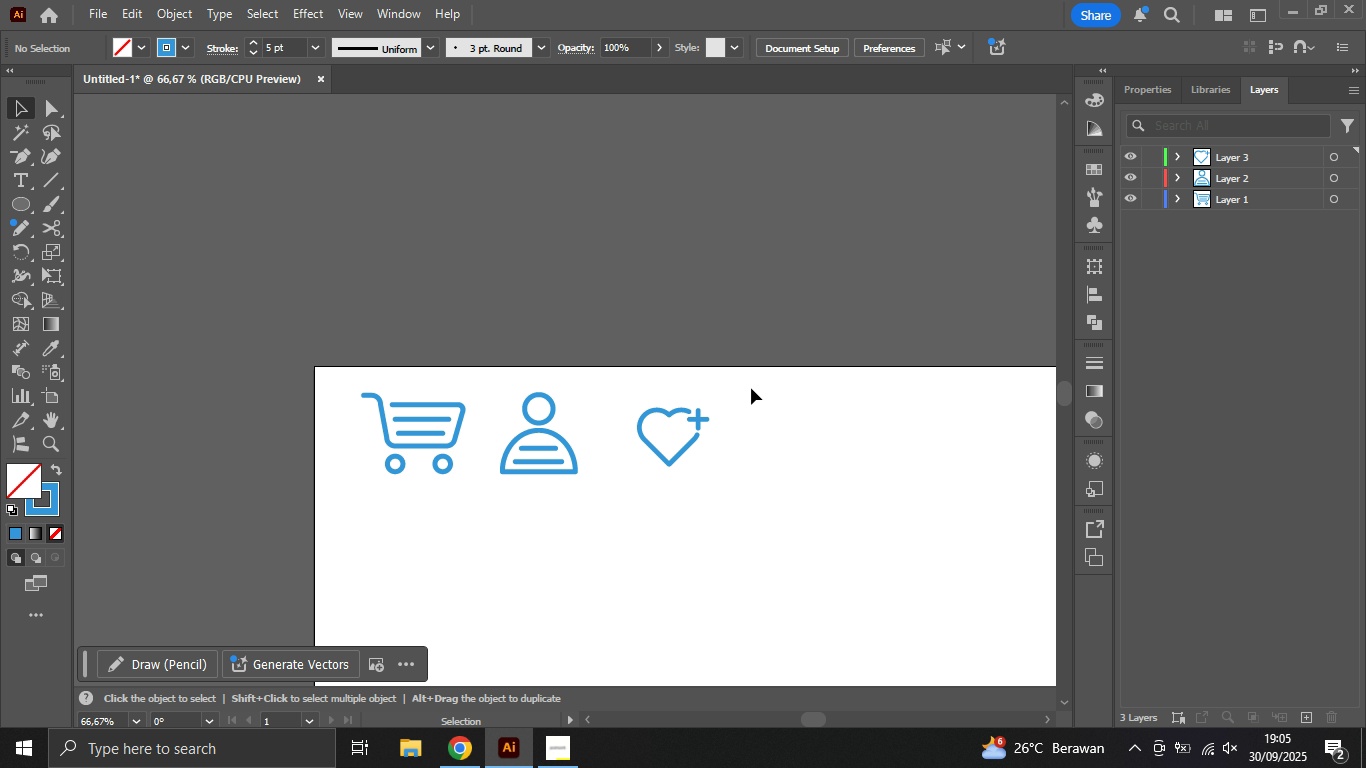 
left_click_drag(start_coordinate=[745, 388], to_coordinate=[719, 424])
 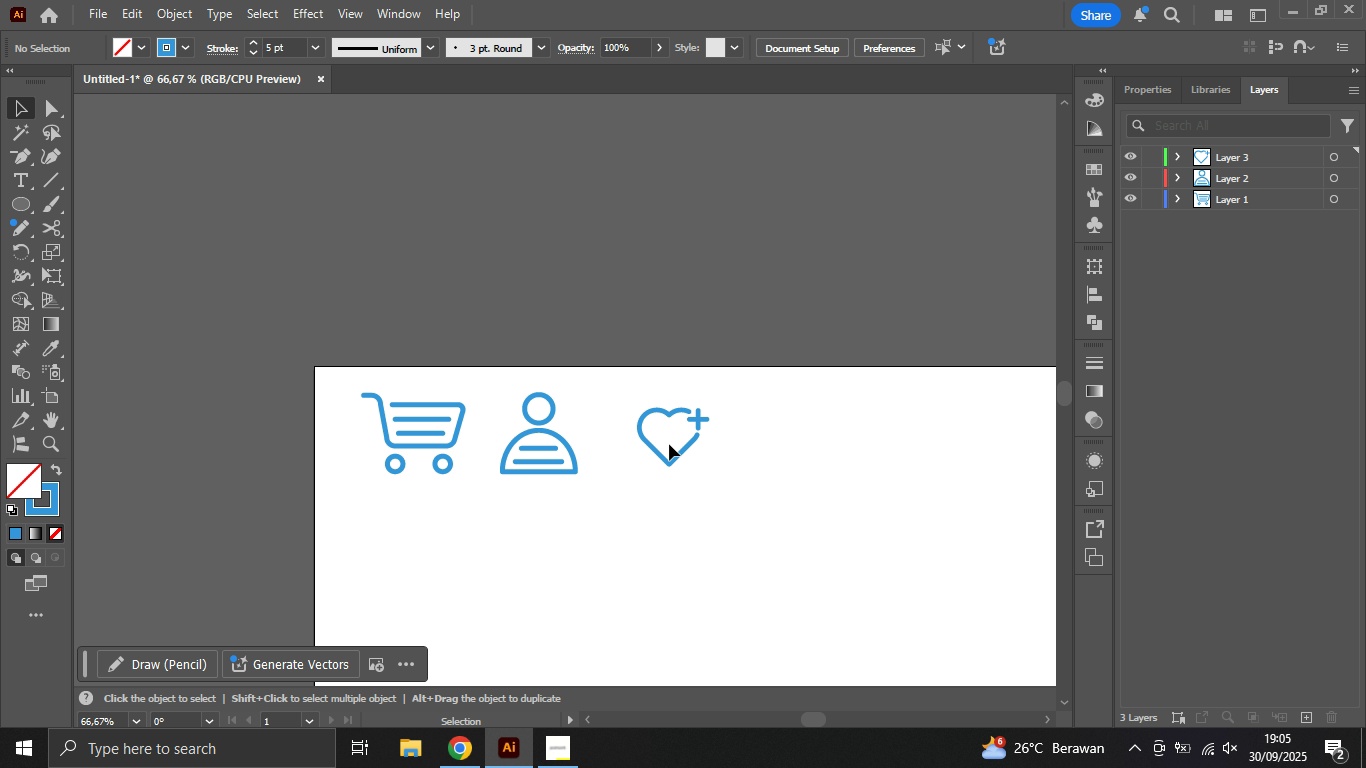 
hold_key(key=AltLeft, duration=0.93)
scroll: coordinate [673, 436], scroll_direction: up, amount: 3.0
 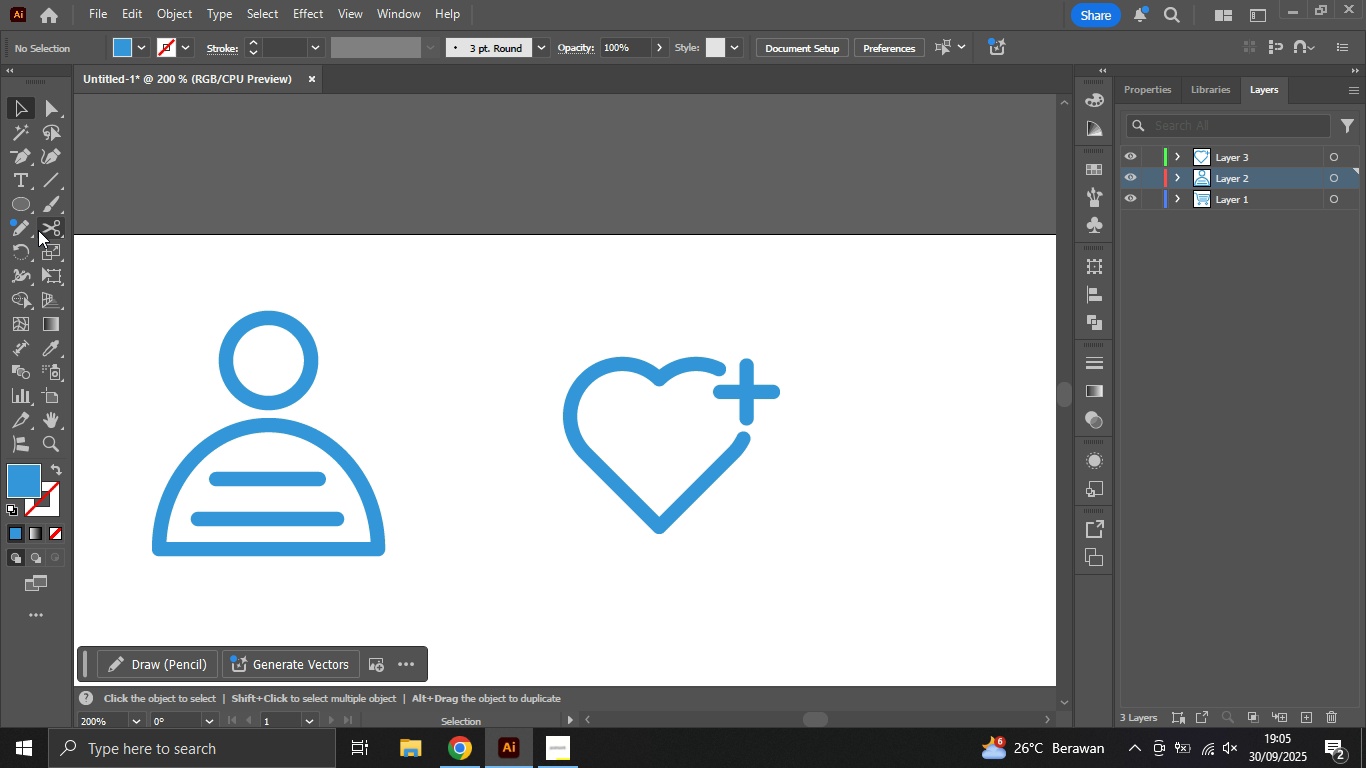 
key(P)
 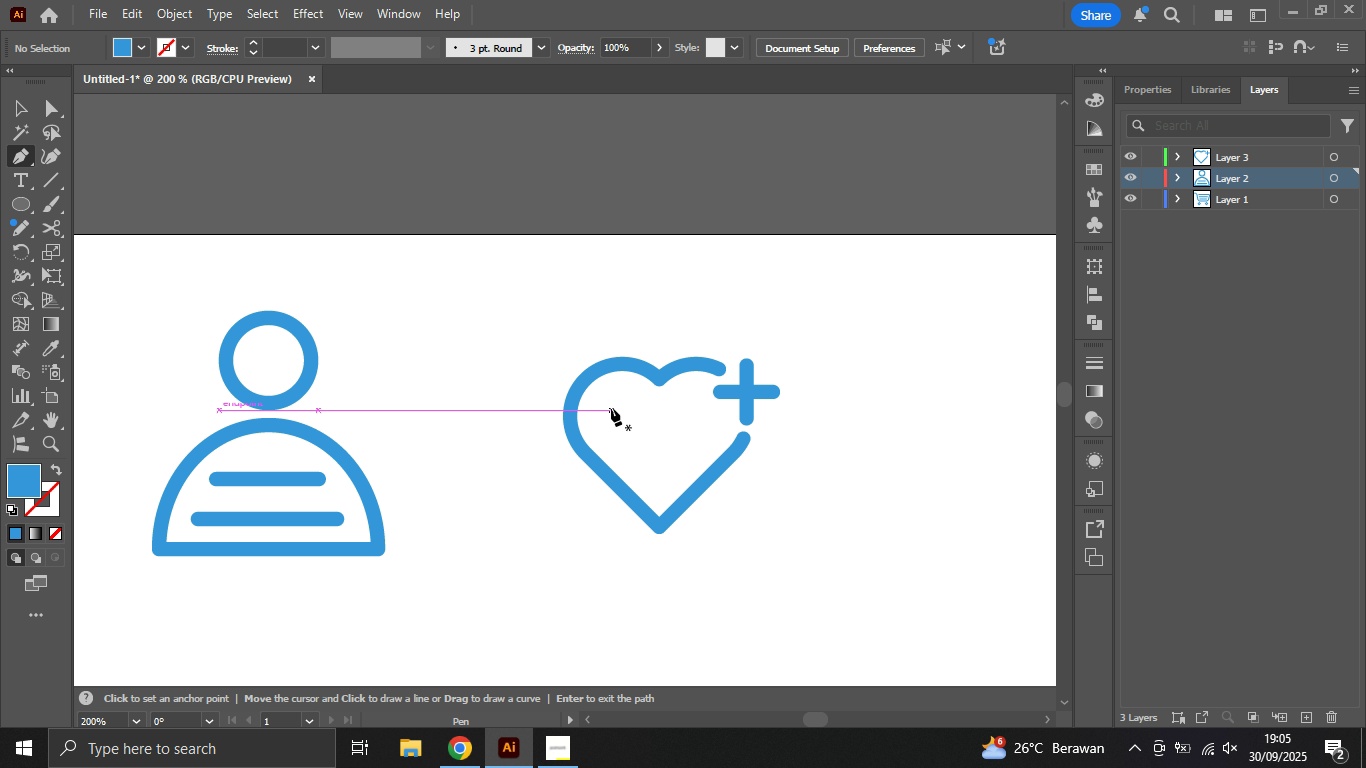 
left_click([606, 410])
 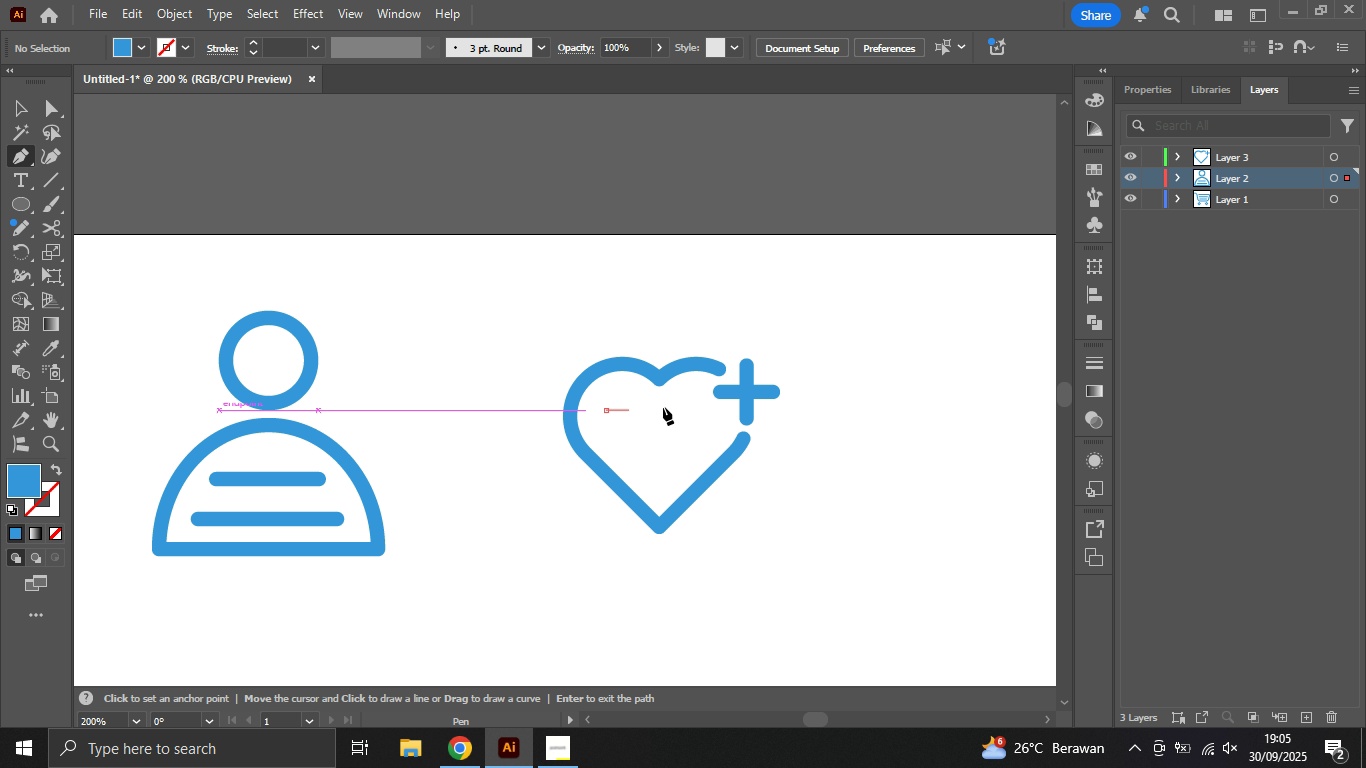 
hold_key(key=ShiftLeft, duration=3.12)
left_click([716, 413])
 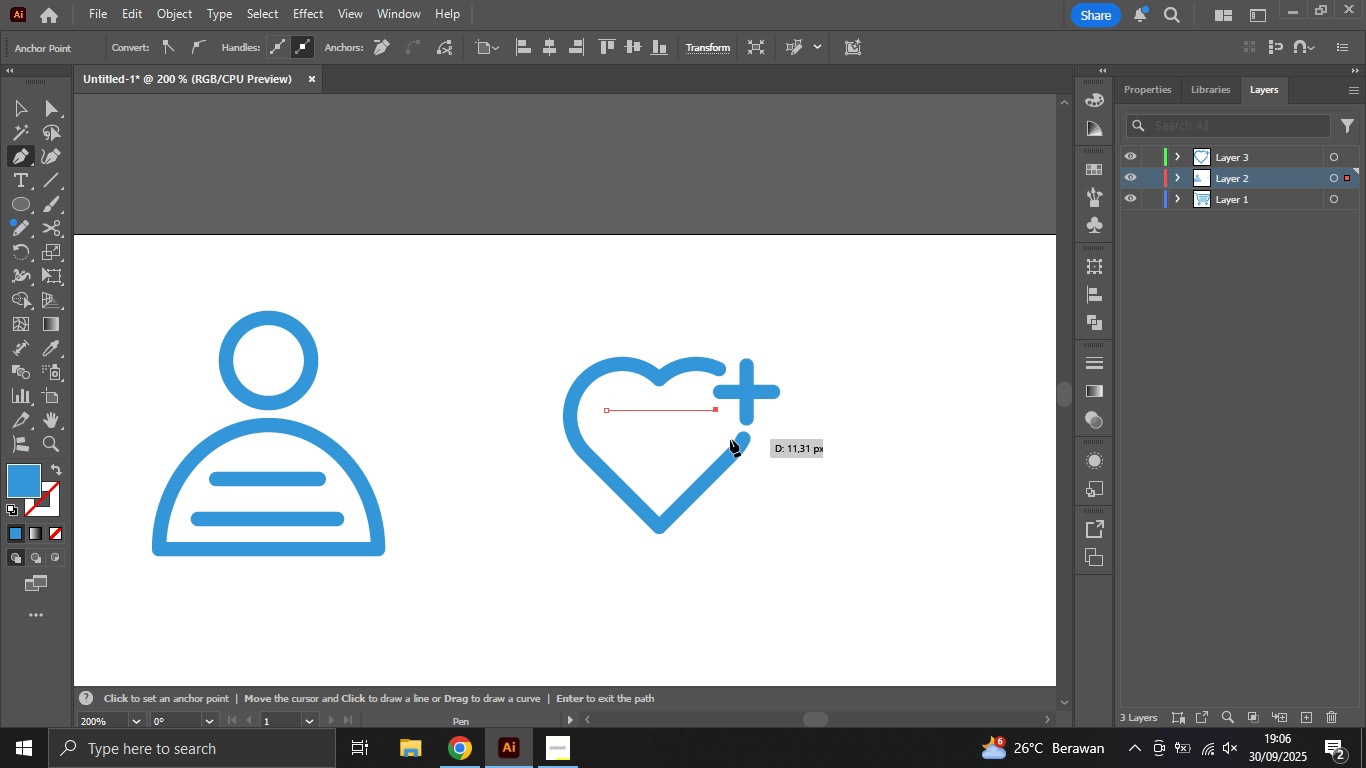 
key(Escape)
 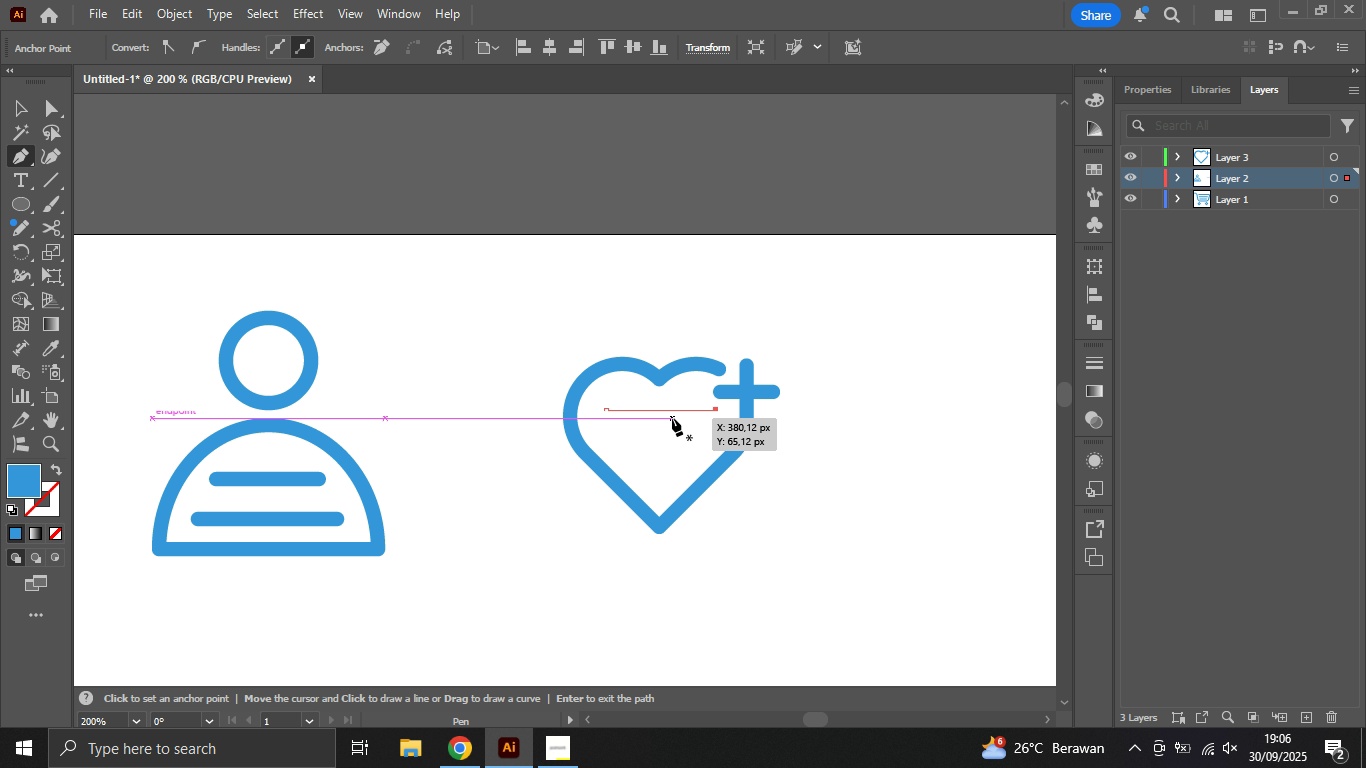 
key(Shift+X)
 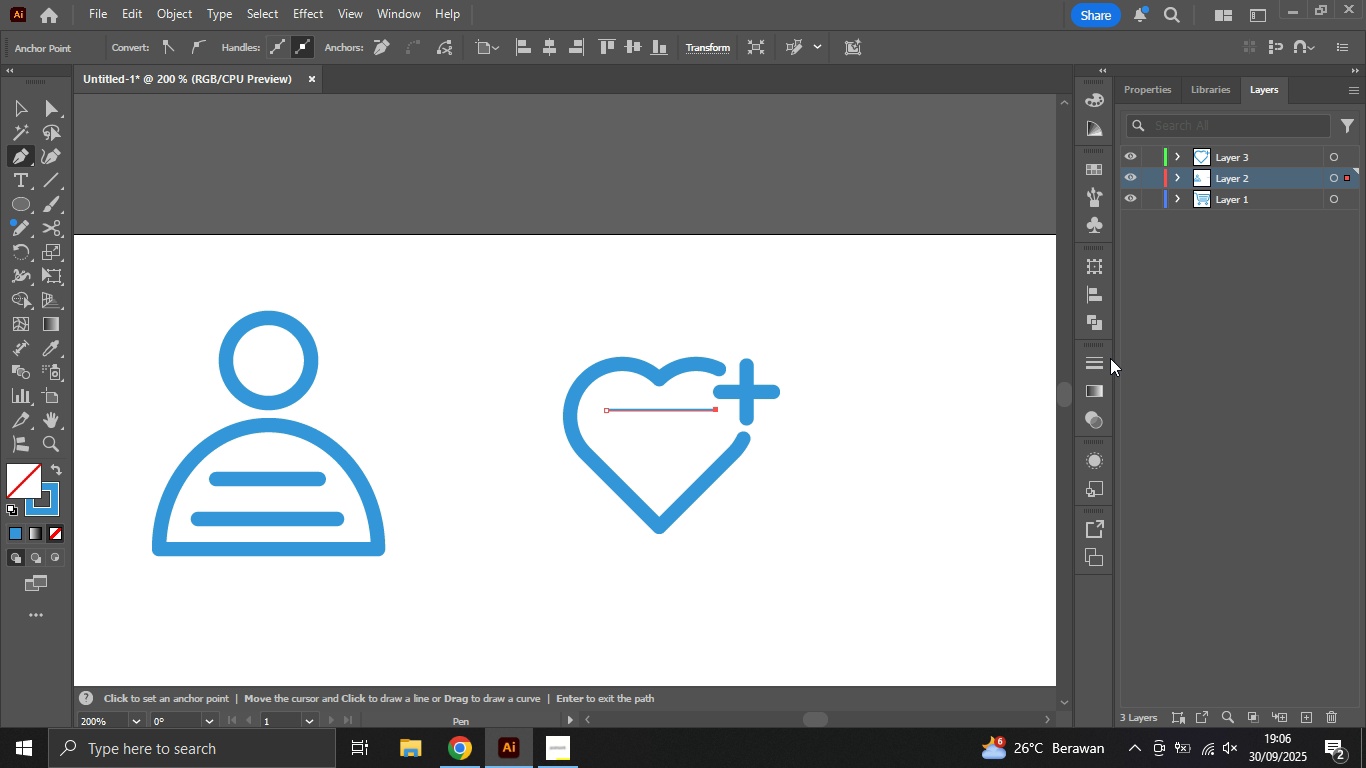 
left_click([1096, 368])
 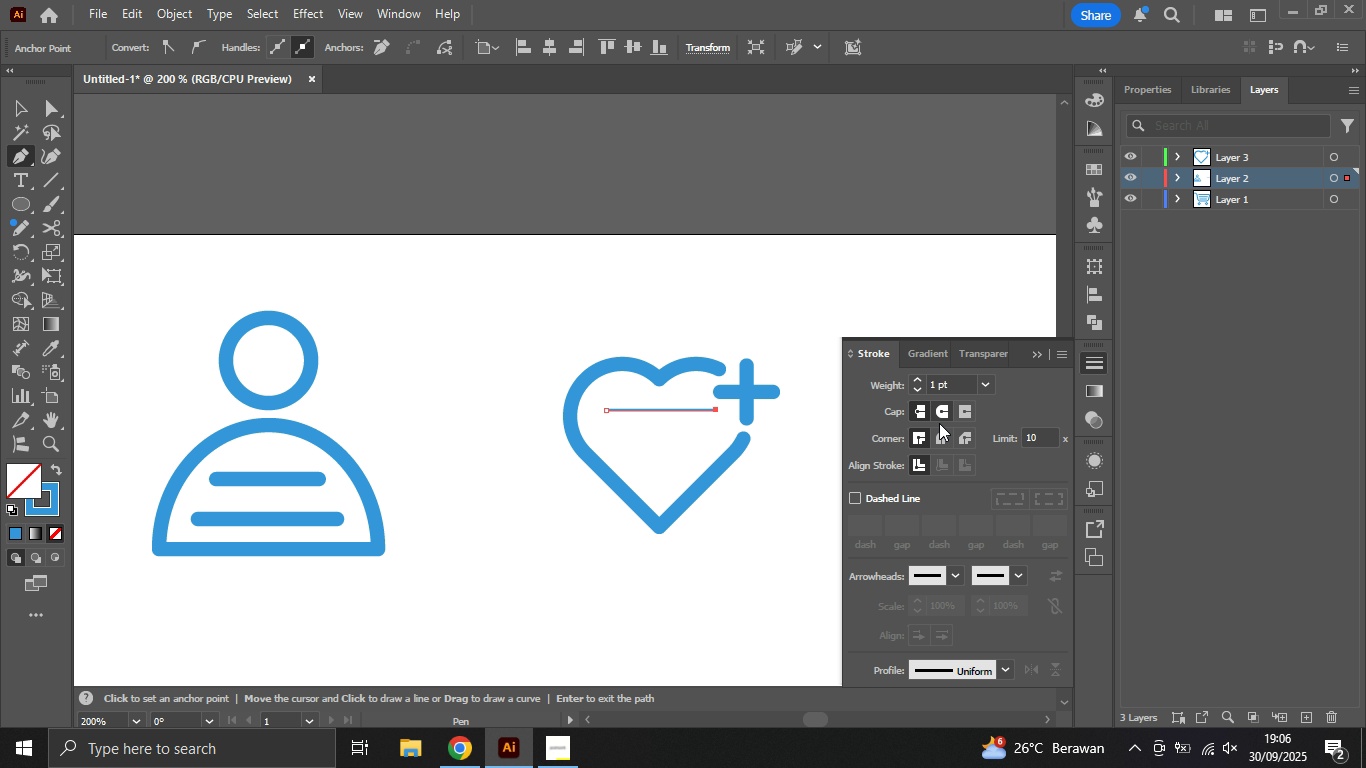 
double_click([936, 443])
 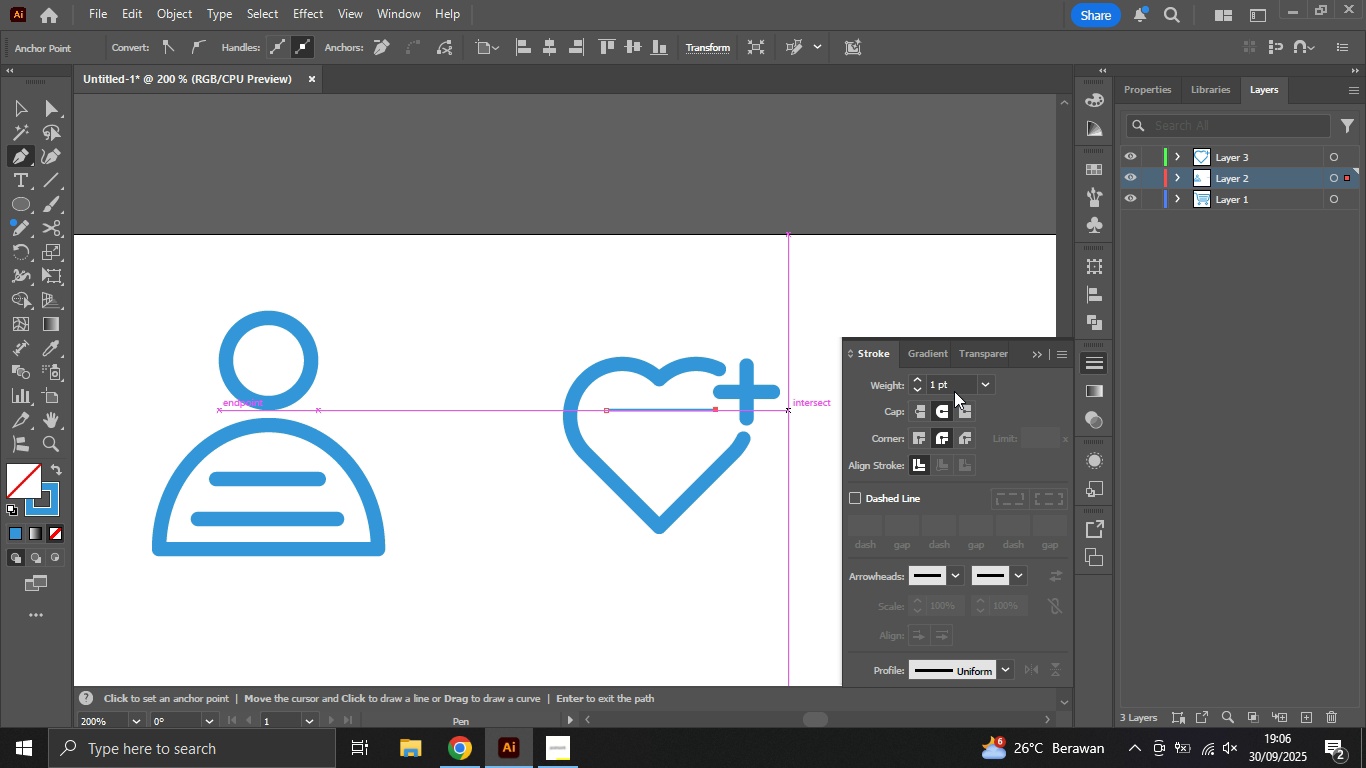 
scroll: coordinate [953, 388], scroll_direction: up, amount: 3.0
 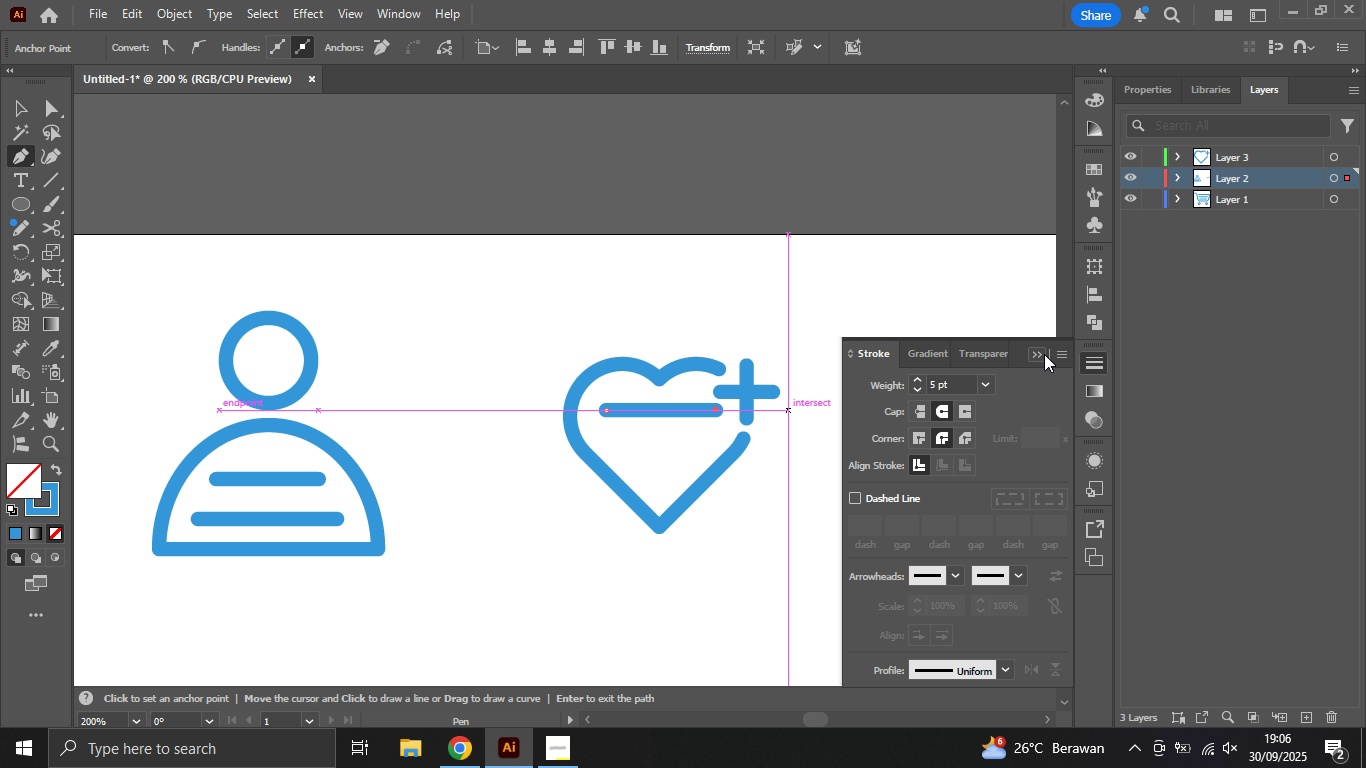 
left_click([1044, 354])
 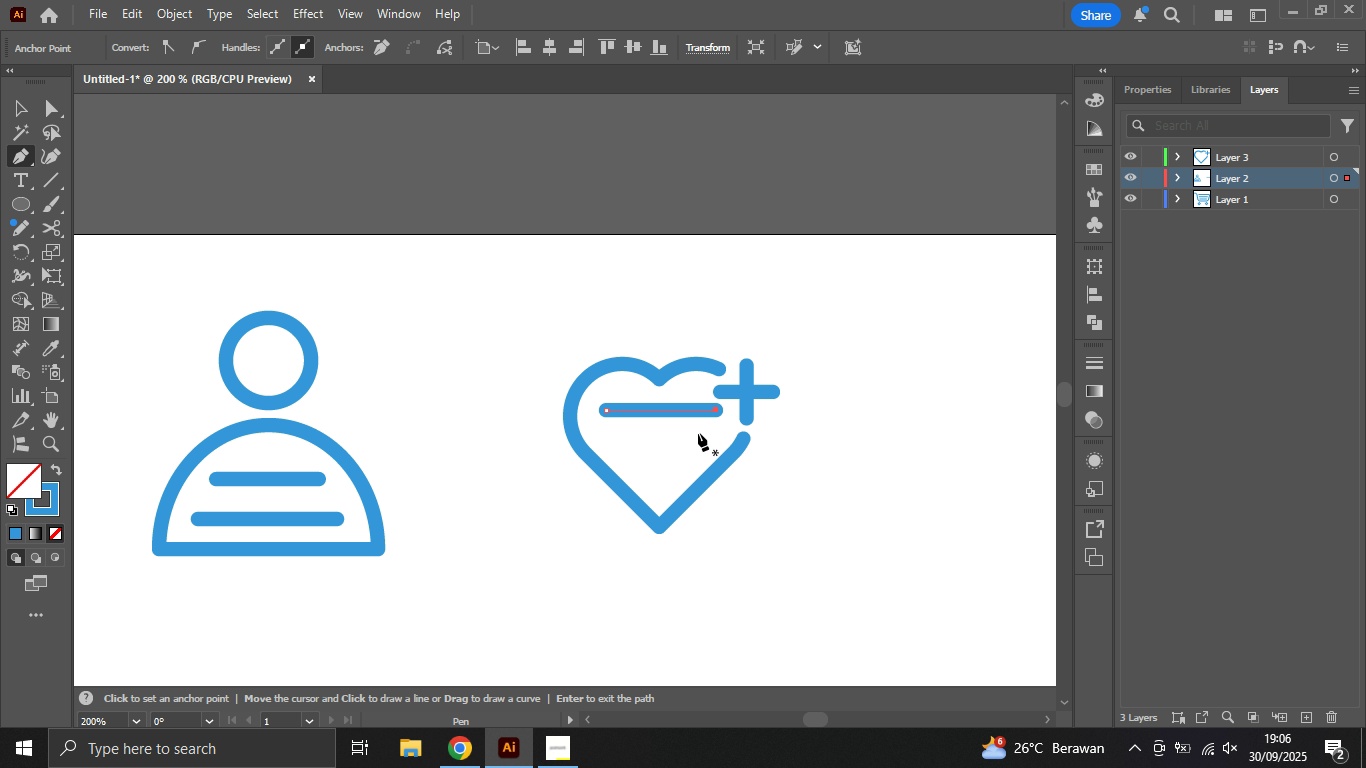 
key(V)
 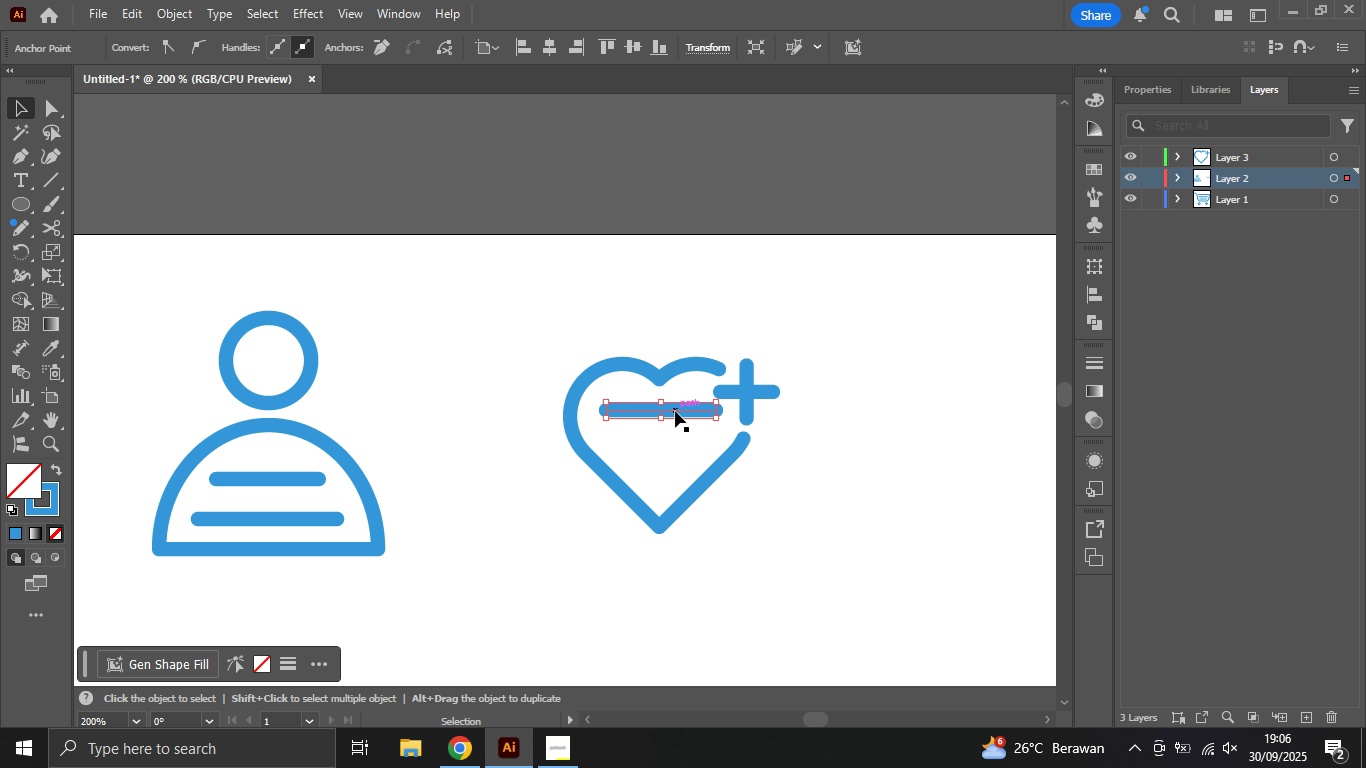 
left_click_drag(start_coordinate=[675, 410], to_coordinate=[664, 443])
 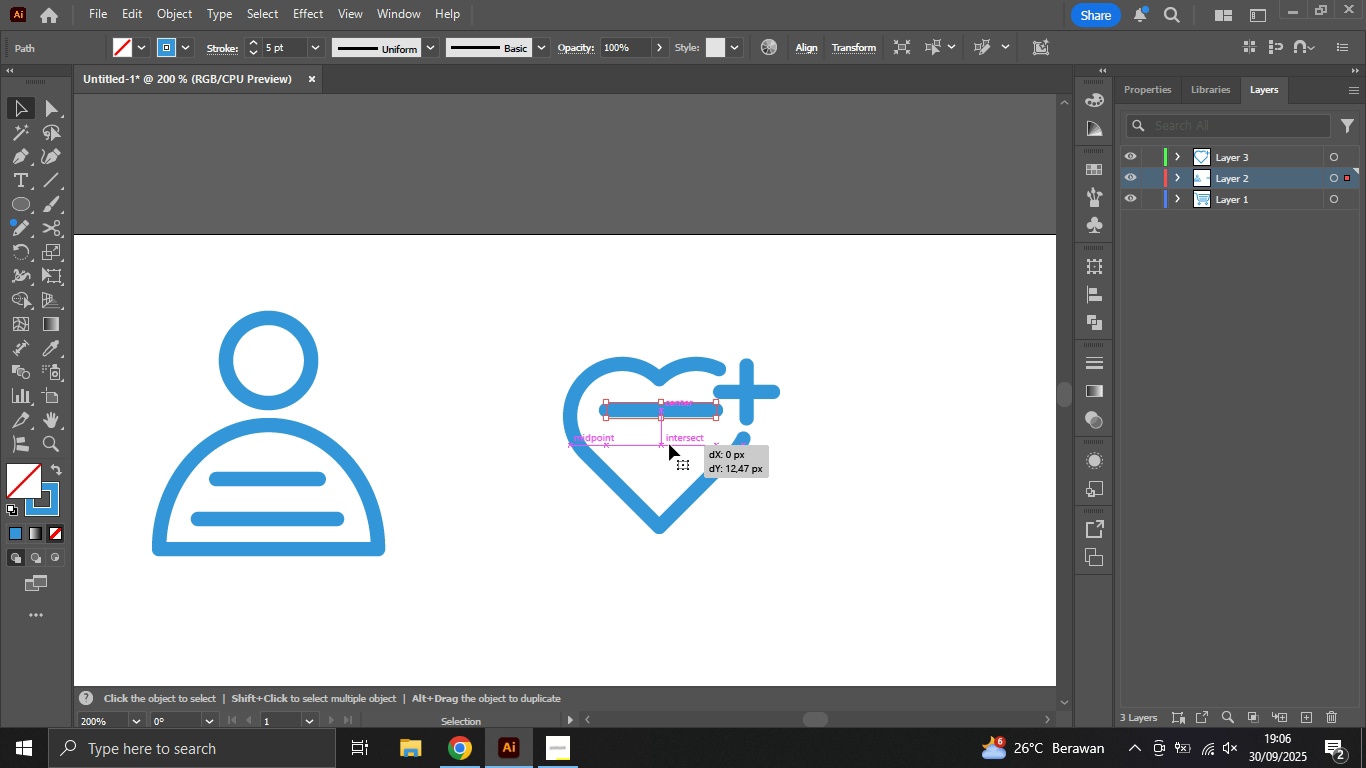 
hold_key(key=ShiftLeft, duration=3.56)
 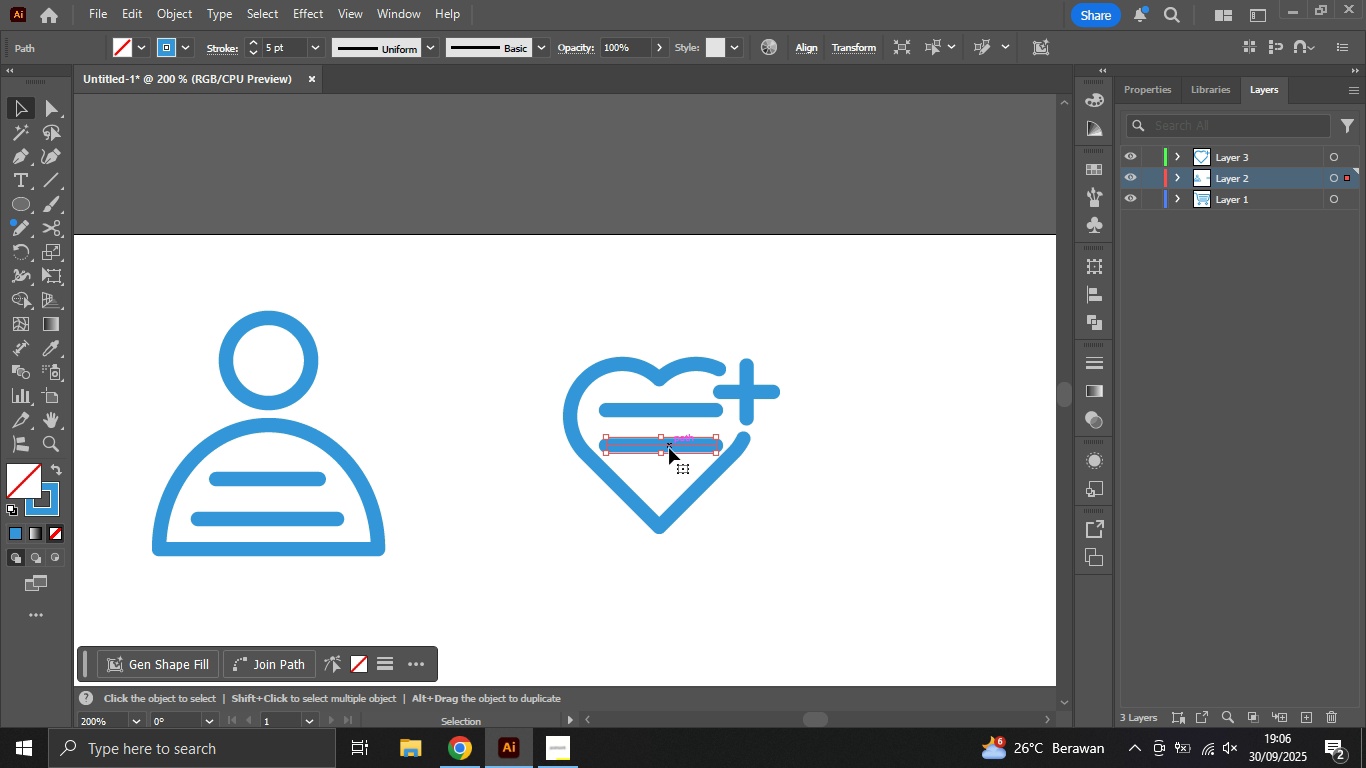 
hold_key(key=AltLeft, duration=2.6)
 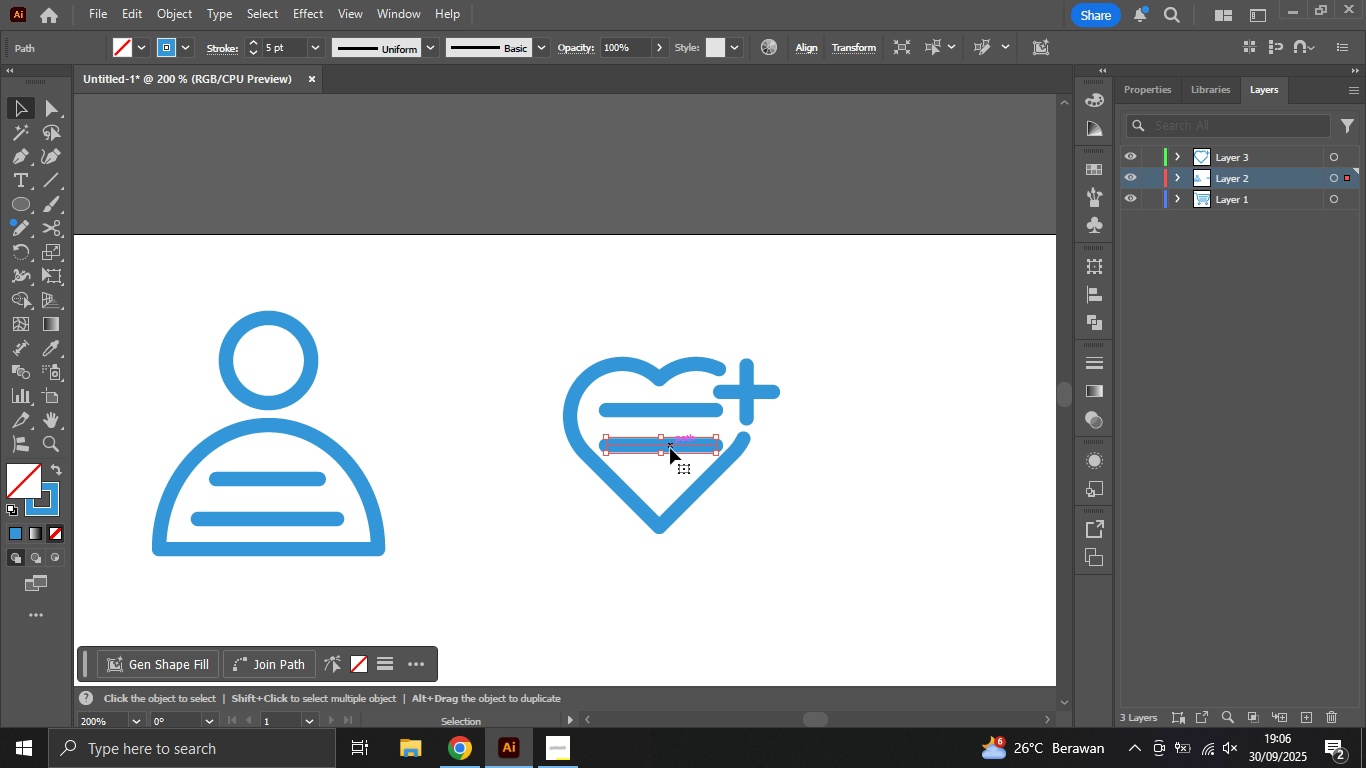 
left_click_drag(start_coordinate=[670, 446], to_coordinate=[663, 480])
 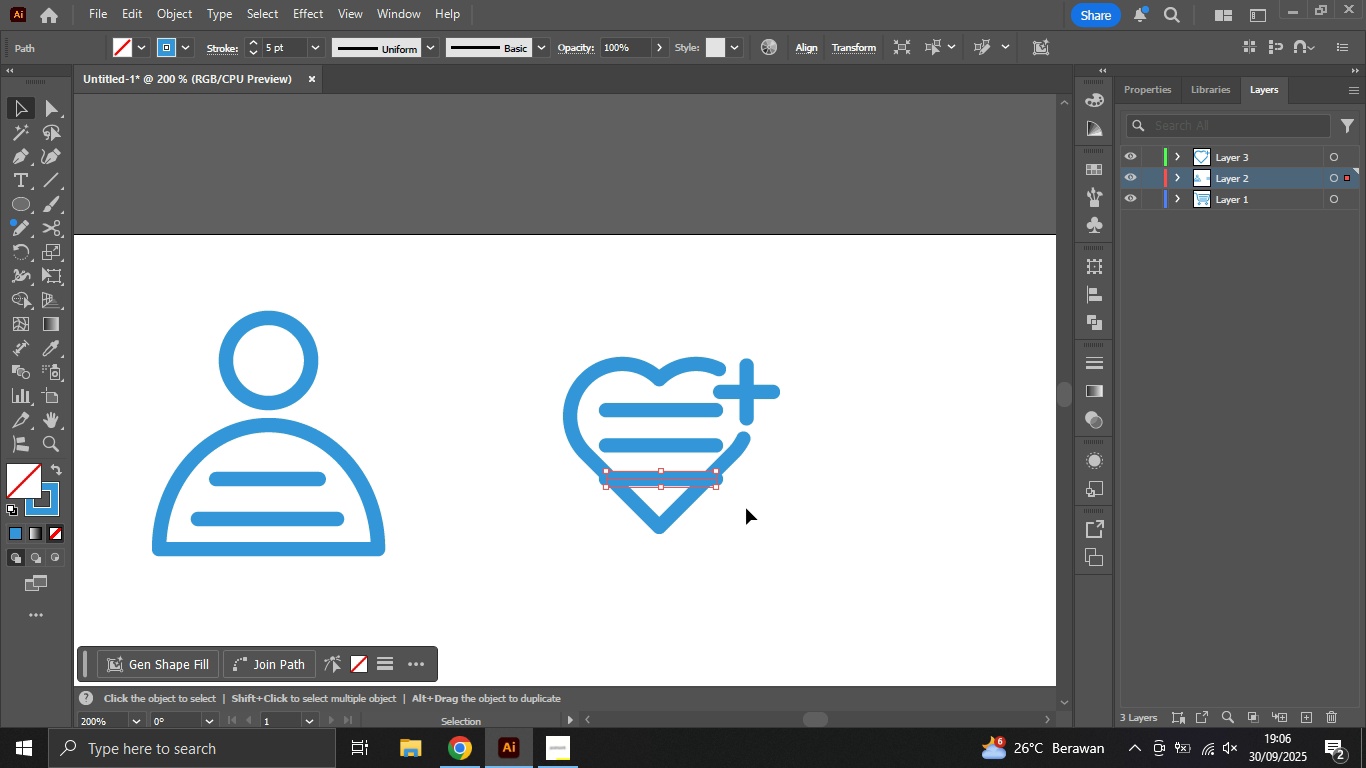 
hold_key(key=ShiftLeft, duration=4.51)
 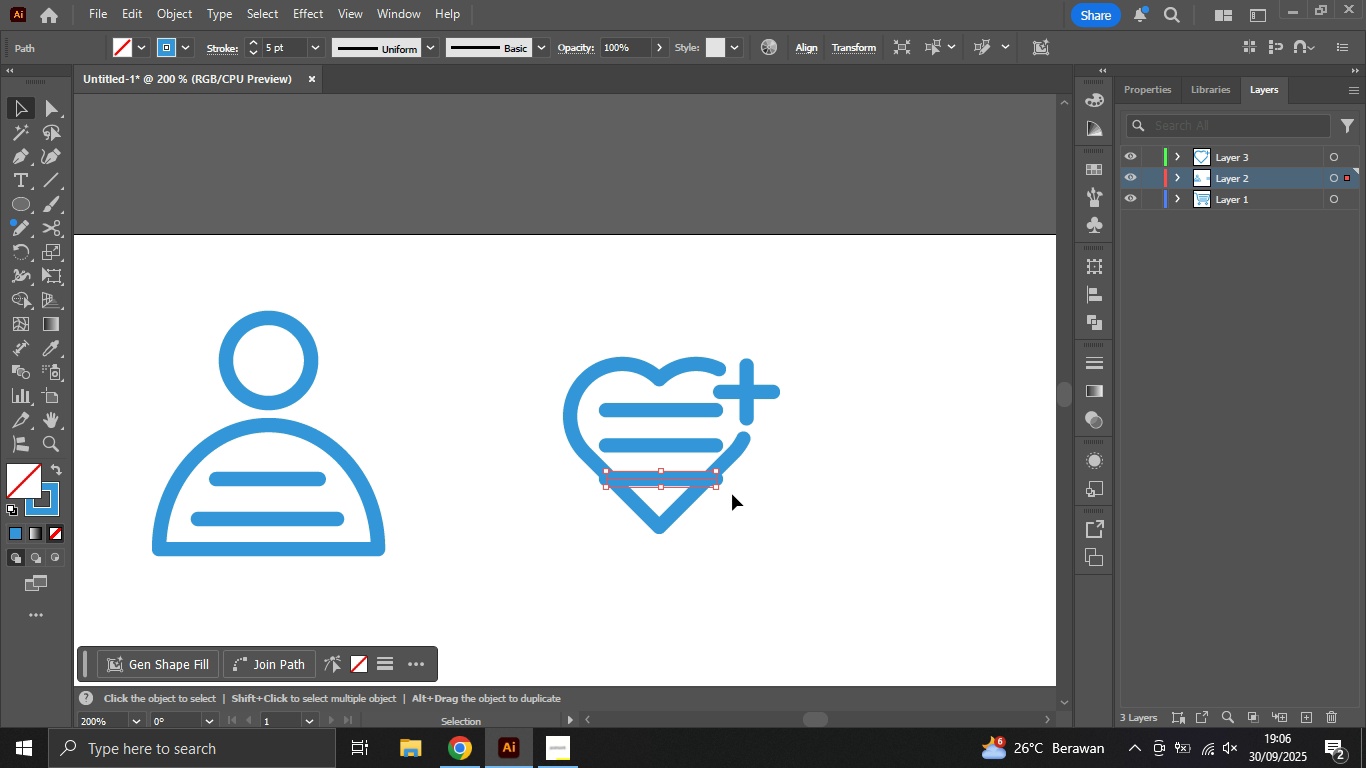 
hold_key(key=AltLeft, duration=4.25)
 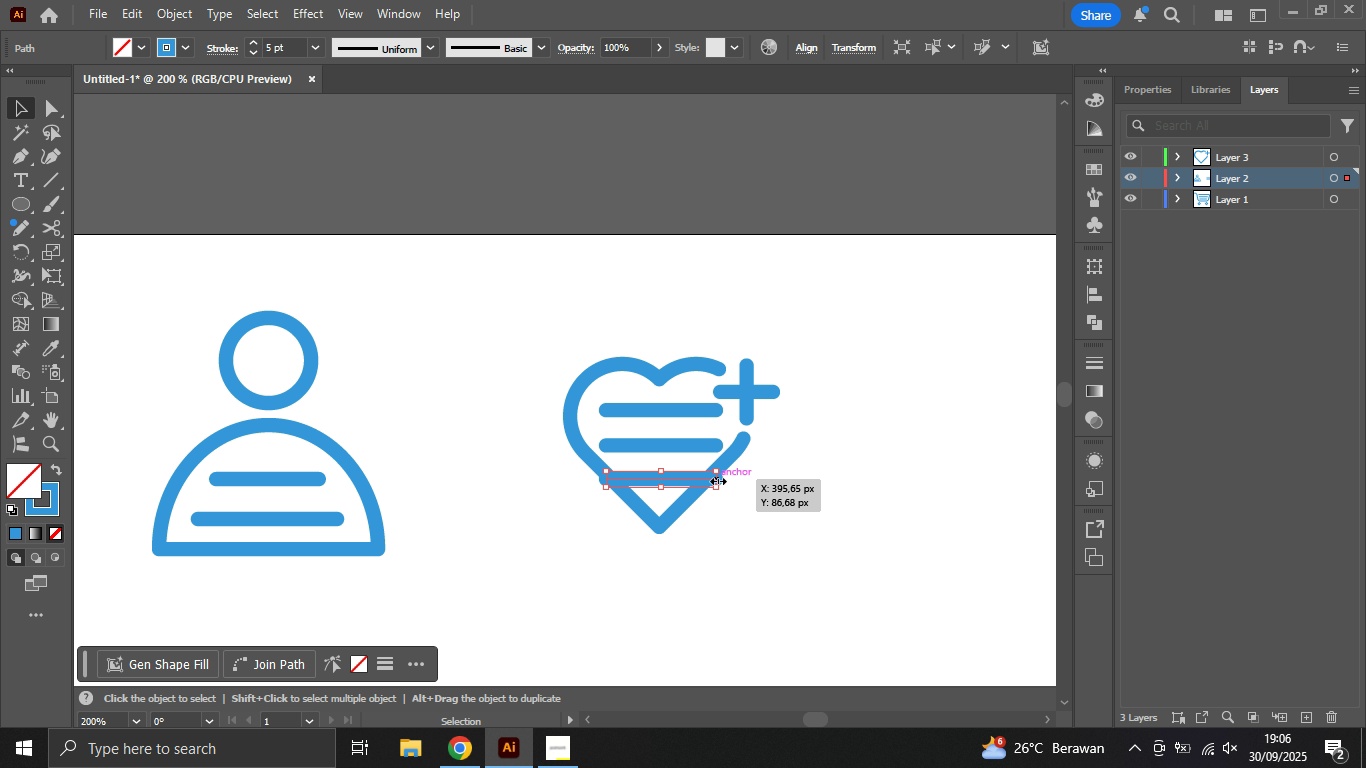 
type(av)
 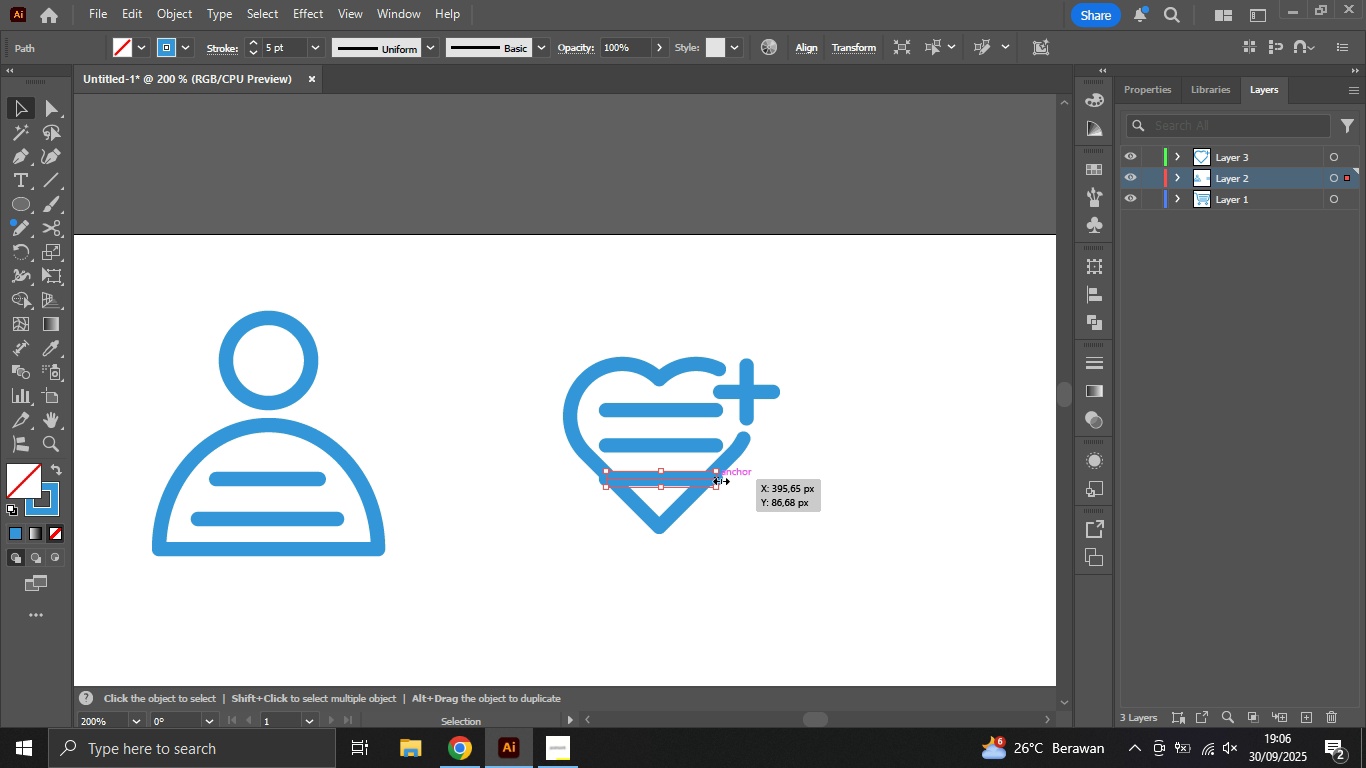 
left_click_drag(start_coordinate=[719, 479], to_coordinate=[679, 505])
 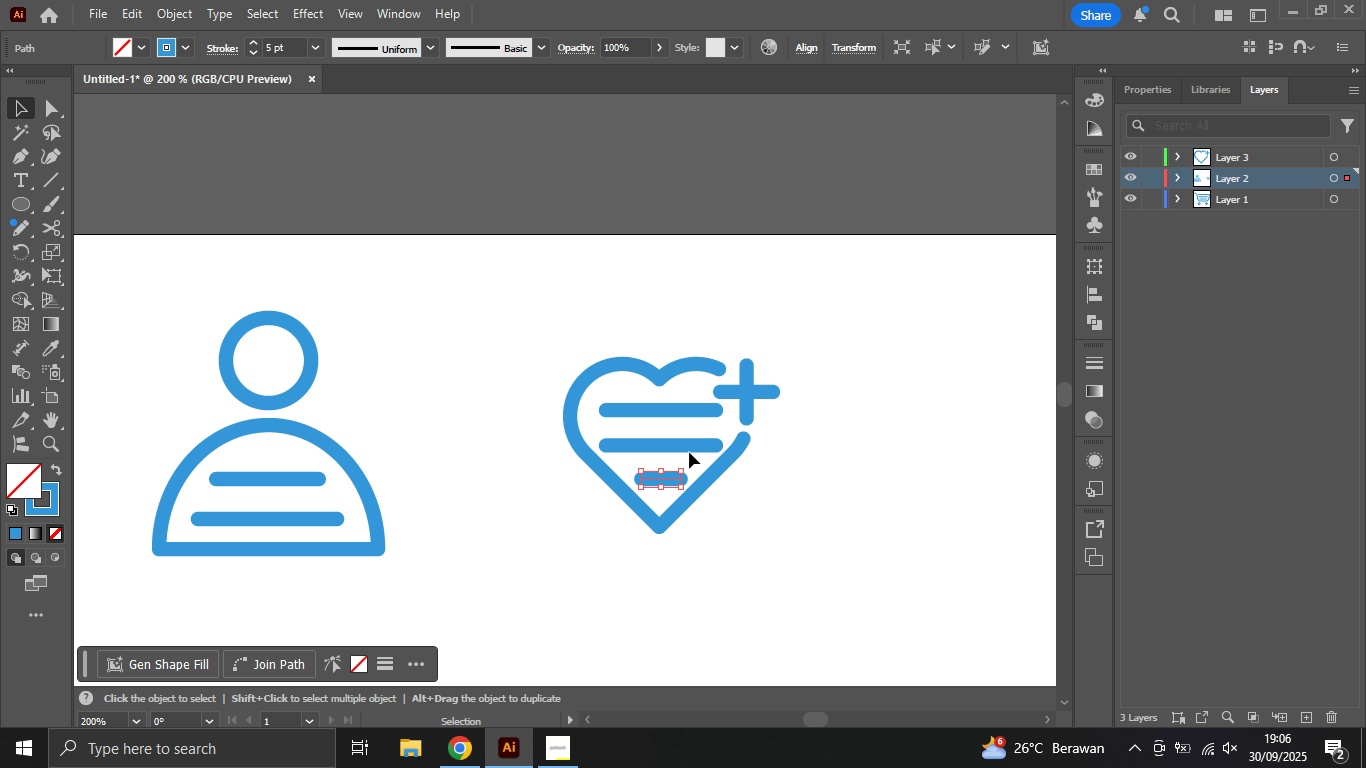 
hold_key(key=ShiftLeft, duration=0.62)
 